 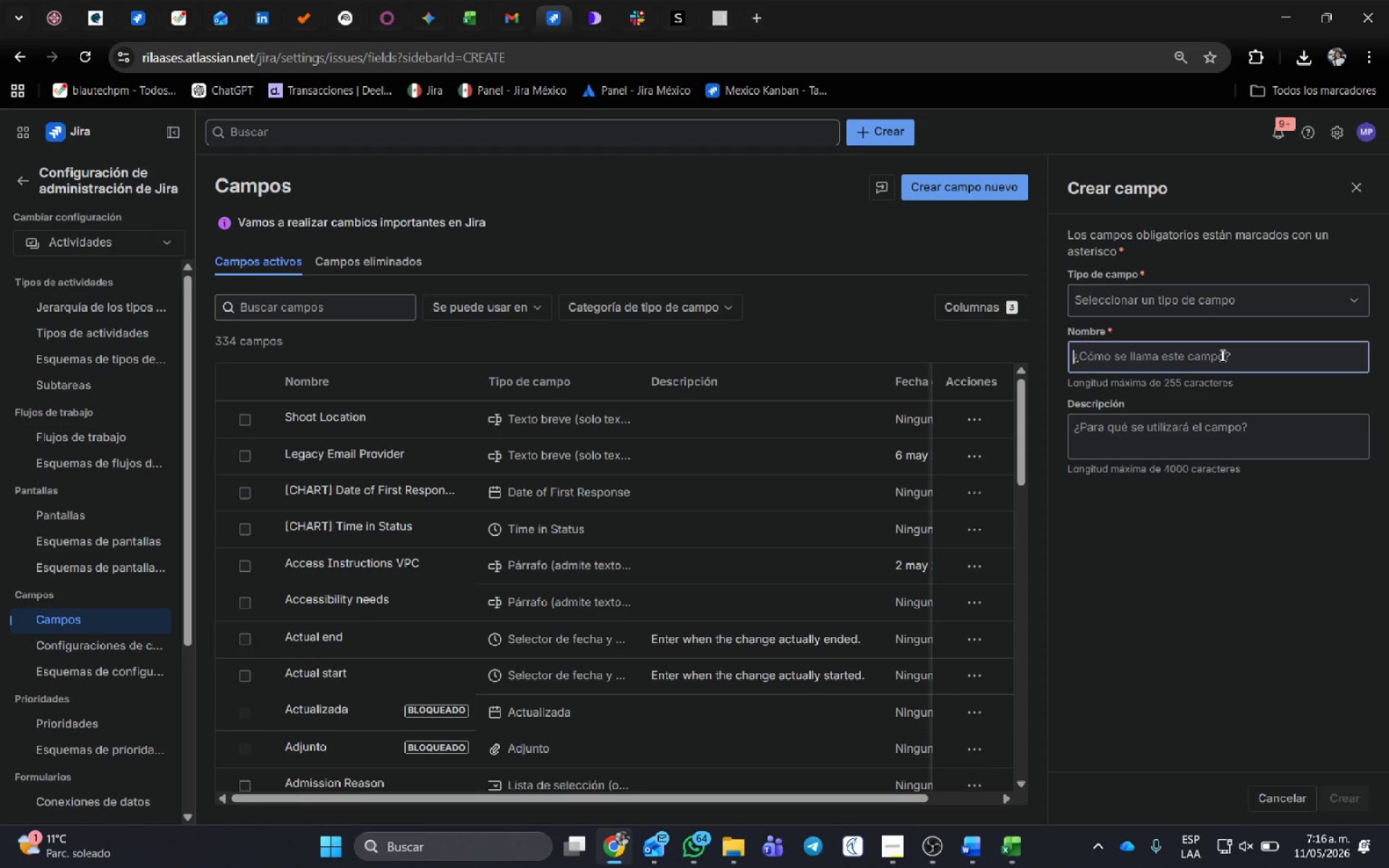 
key(Control+ControlLeft)
 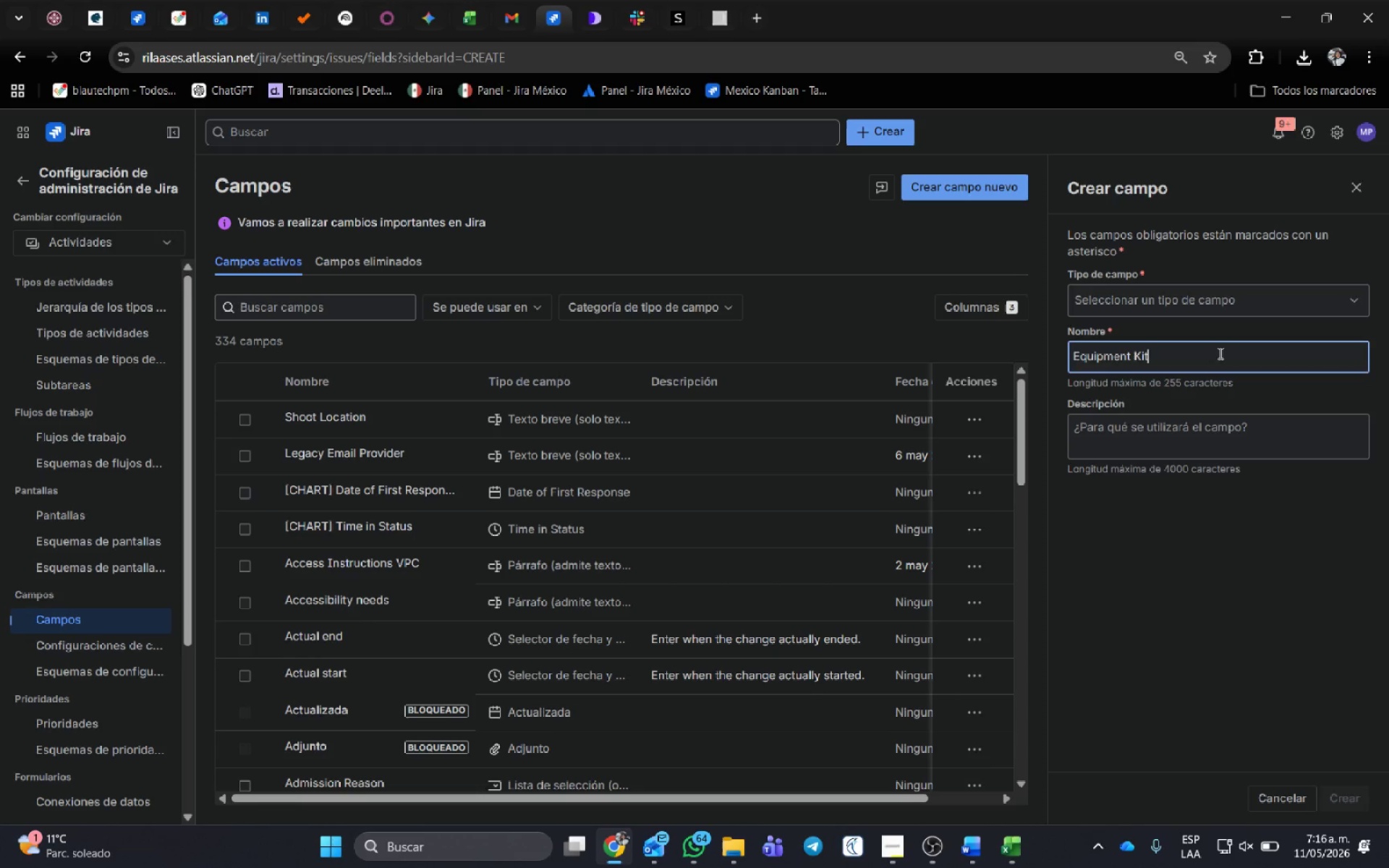 
key(Control+V)
 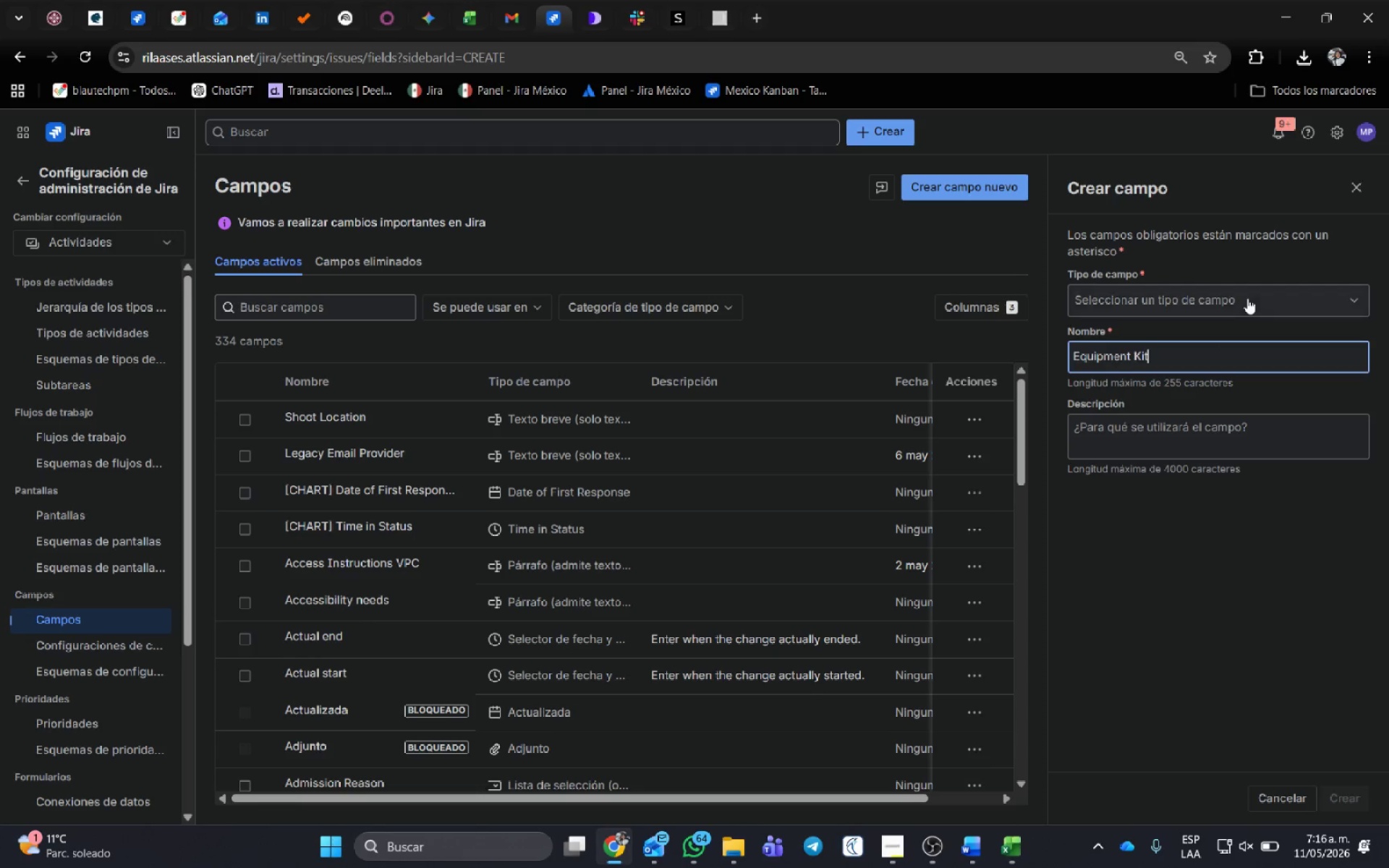 
left_click([1247, 298])
 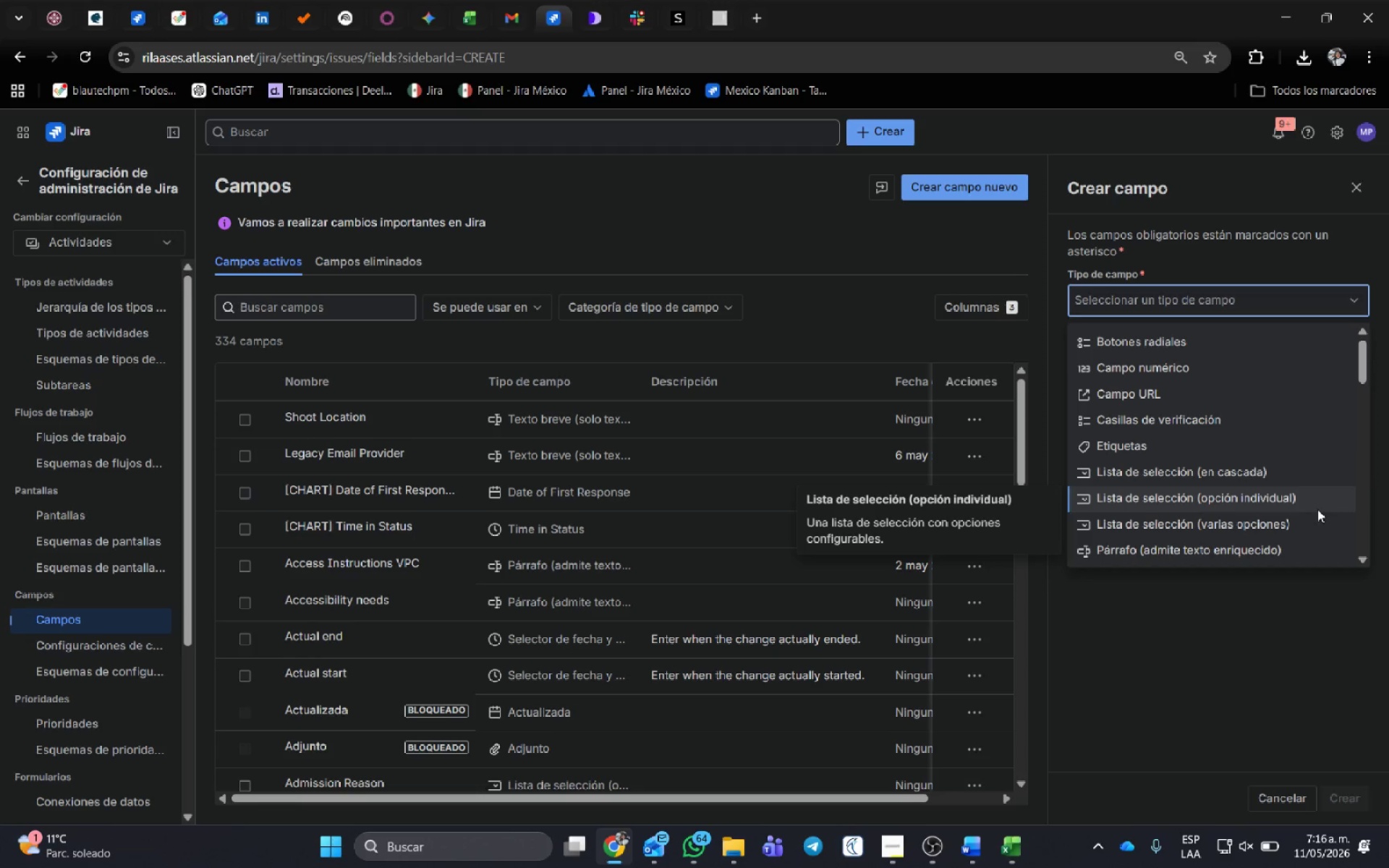 
left_click([1320, 520])
 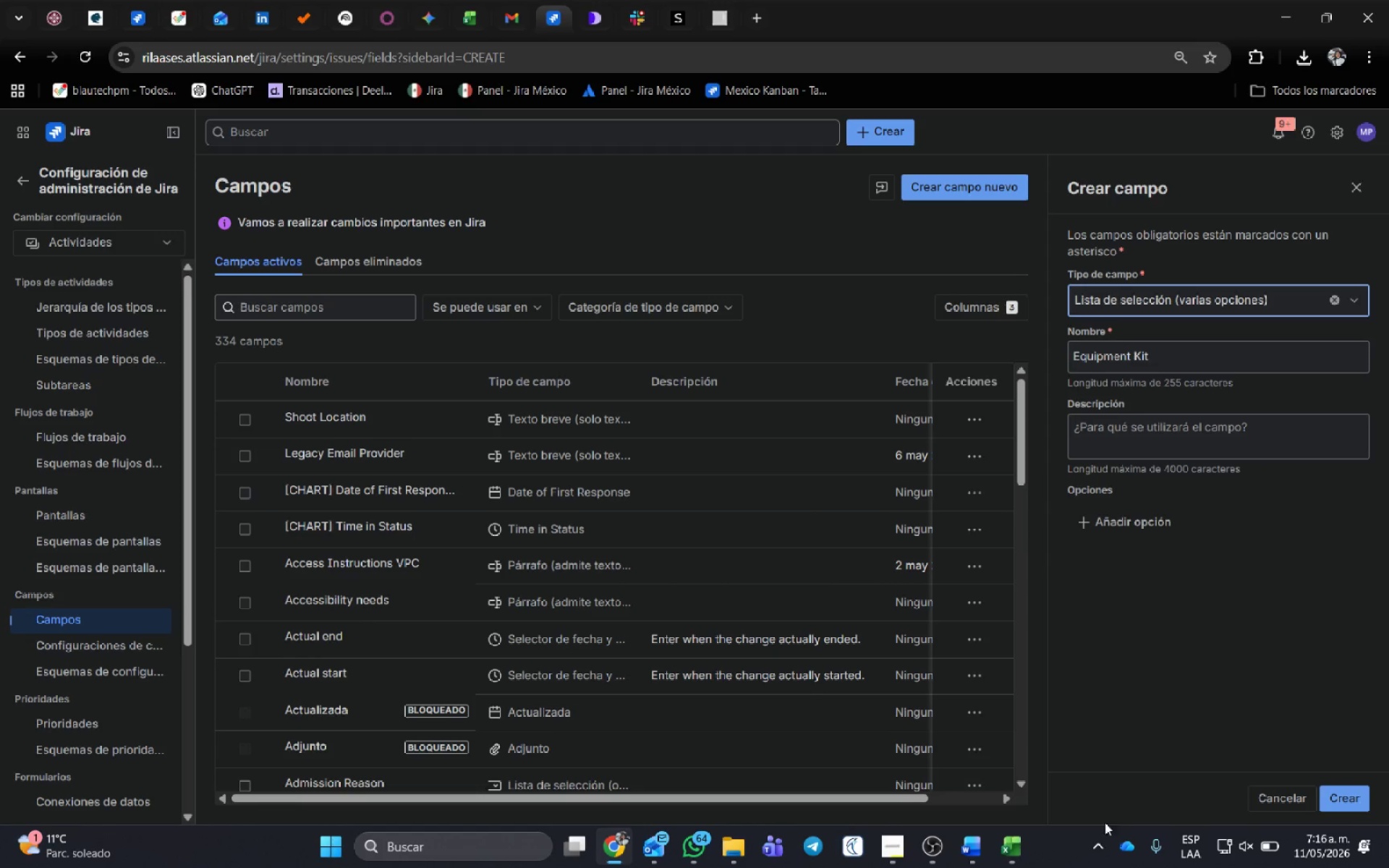 
left_click([1011, 859])
 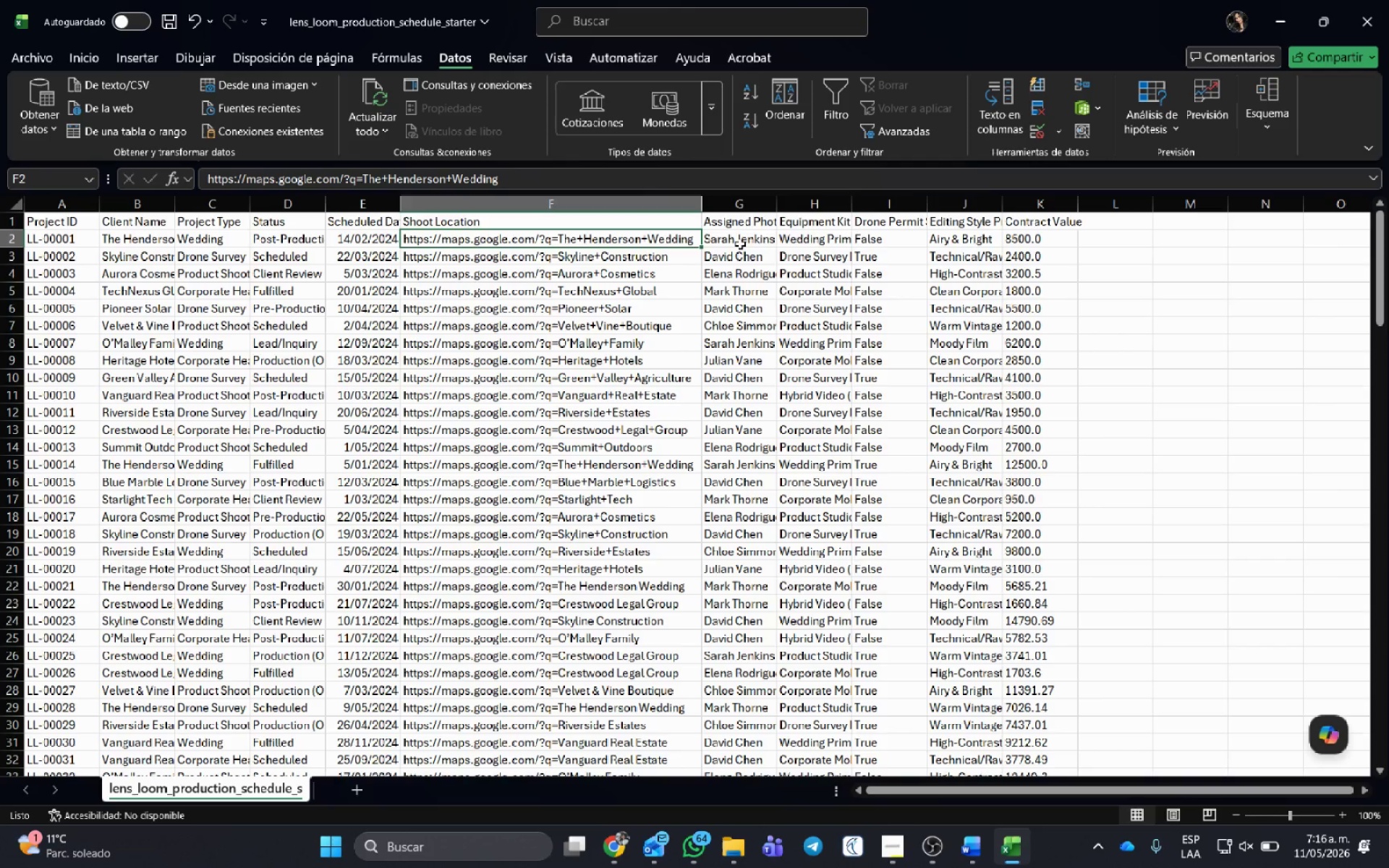 
left_click([744, 244])
 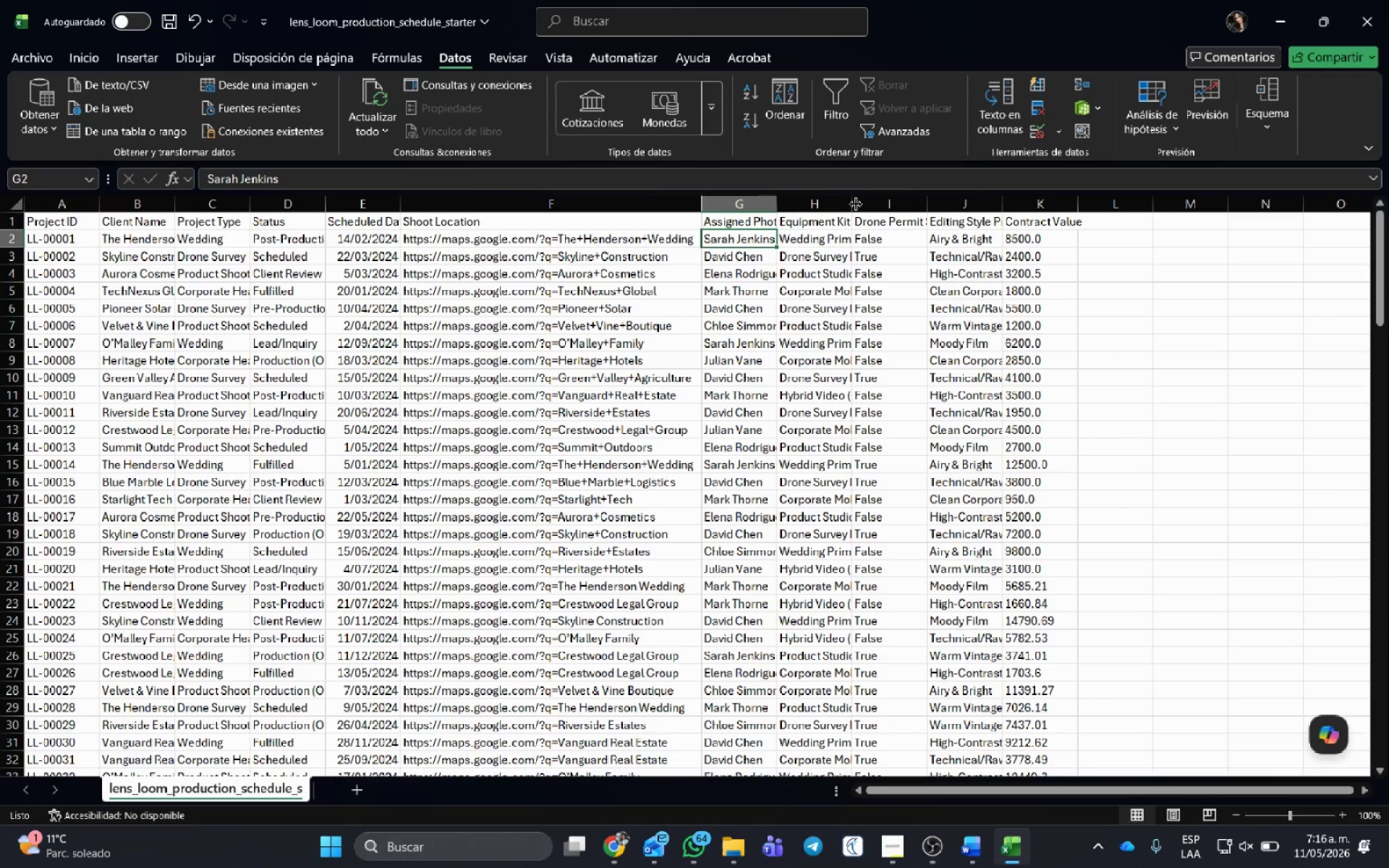 
double_click([856, 204])
 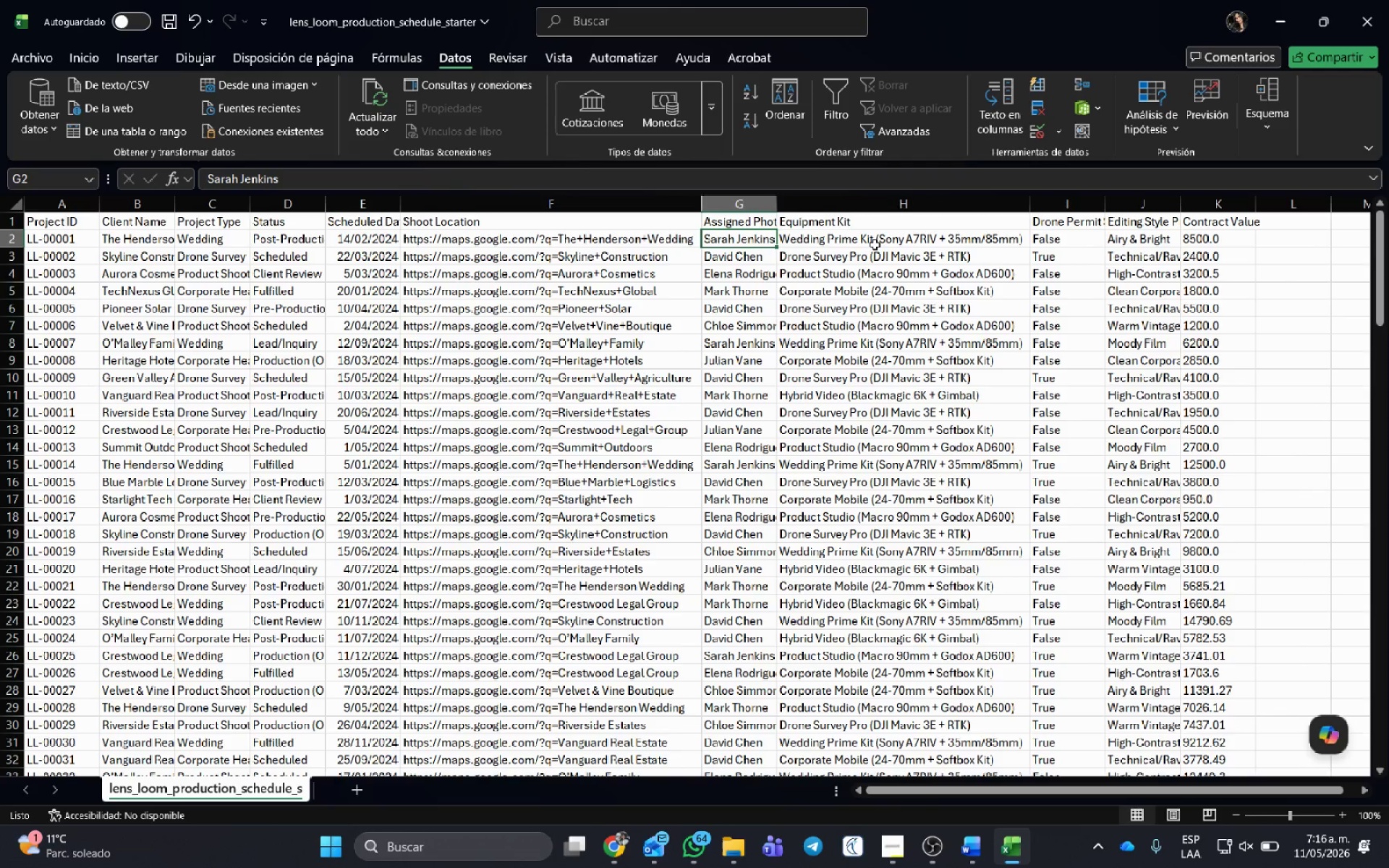 
left_click([875, 244])
 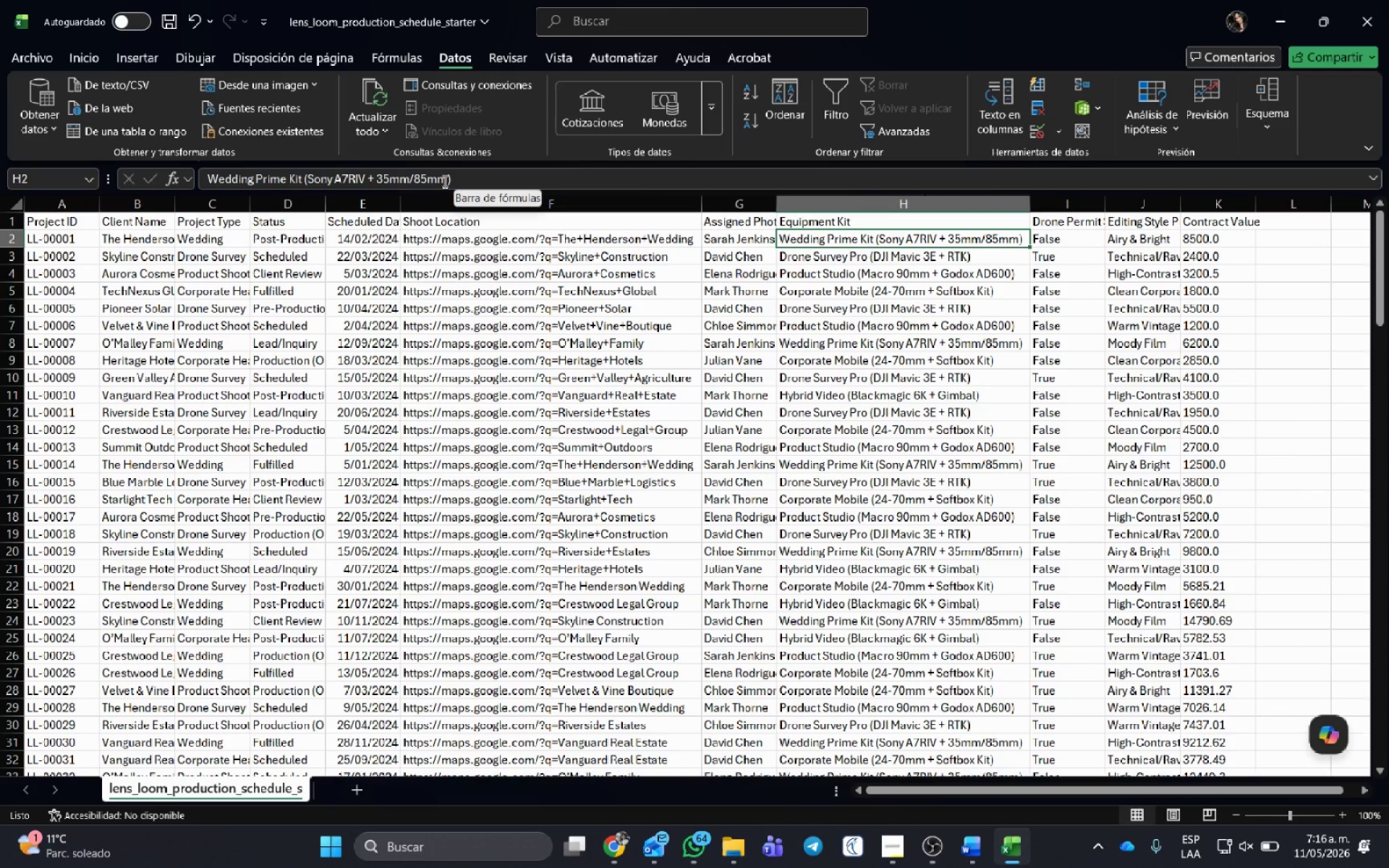 
left_click([477, 179])
 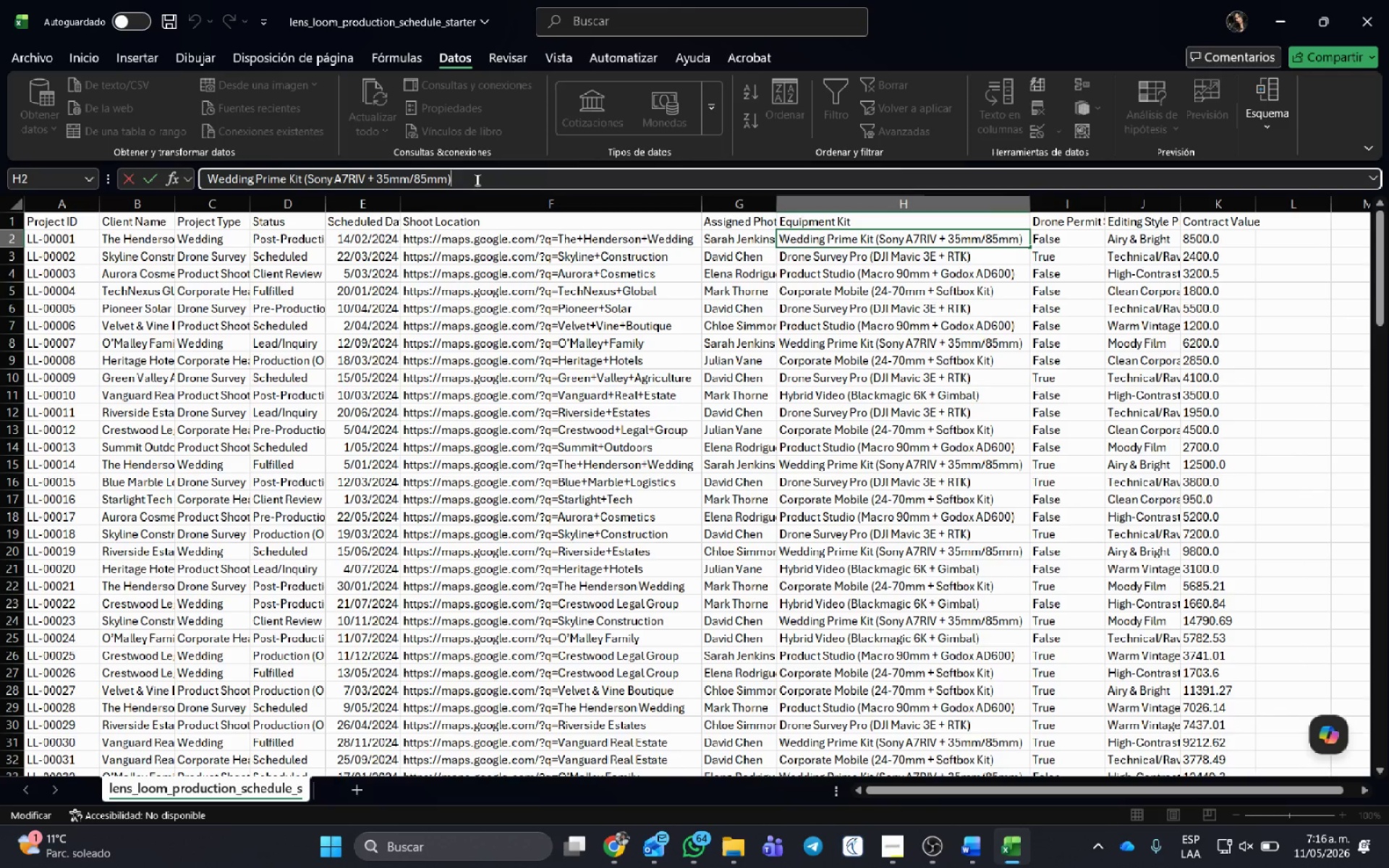 
left_click_drag(start_coordinate=[476, 179], to_coordinate=[154, 180])
 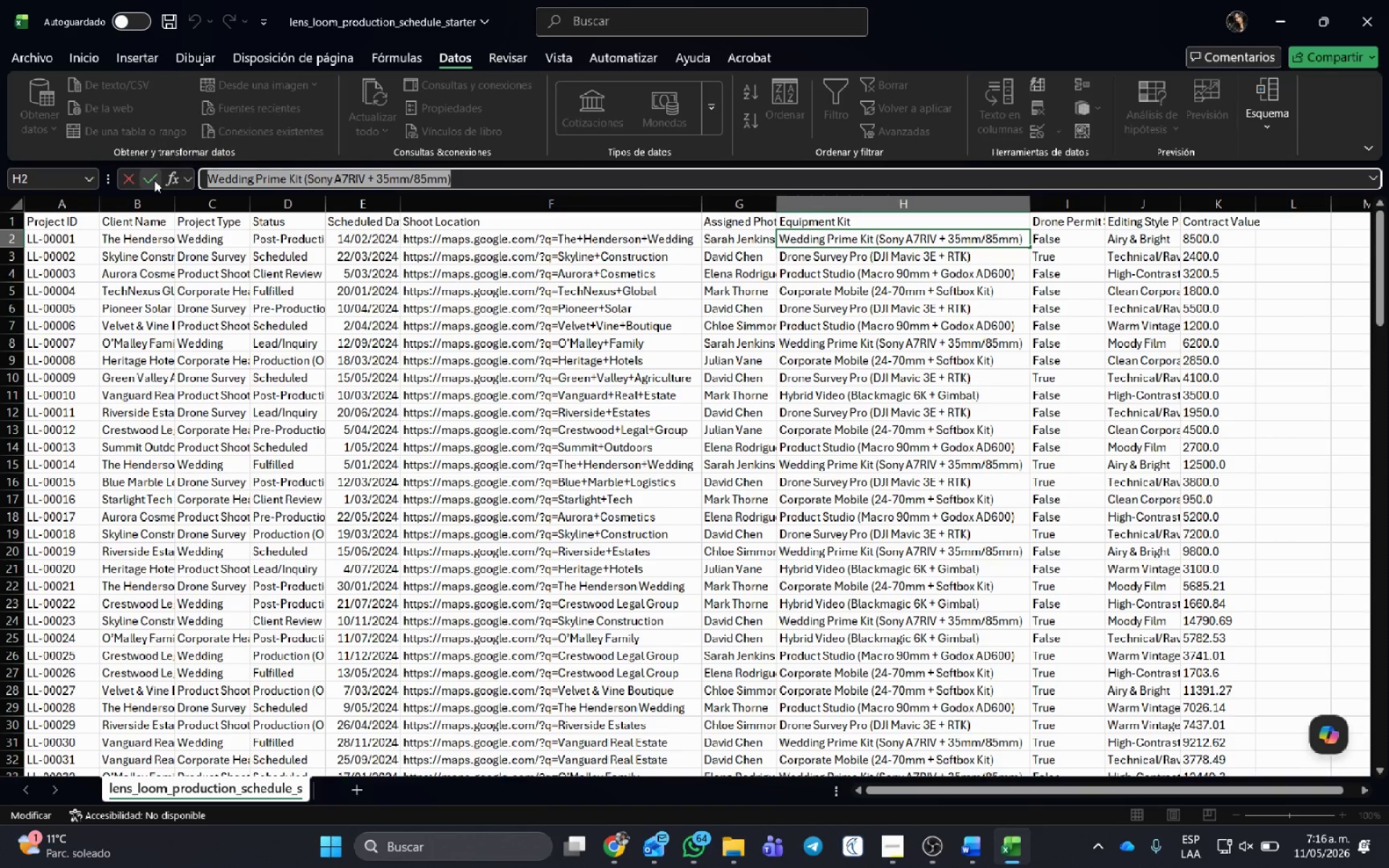 
key(Control+C)
 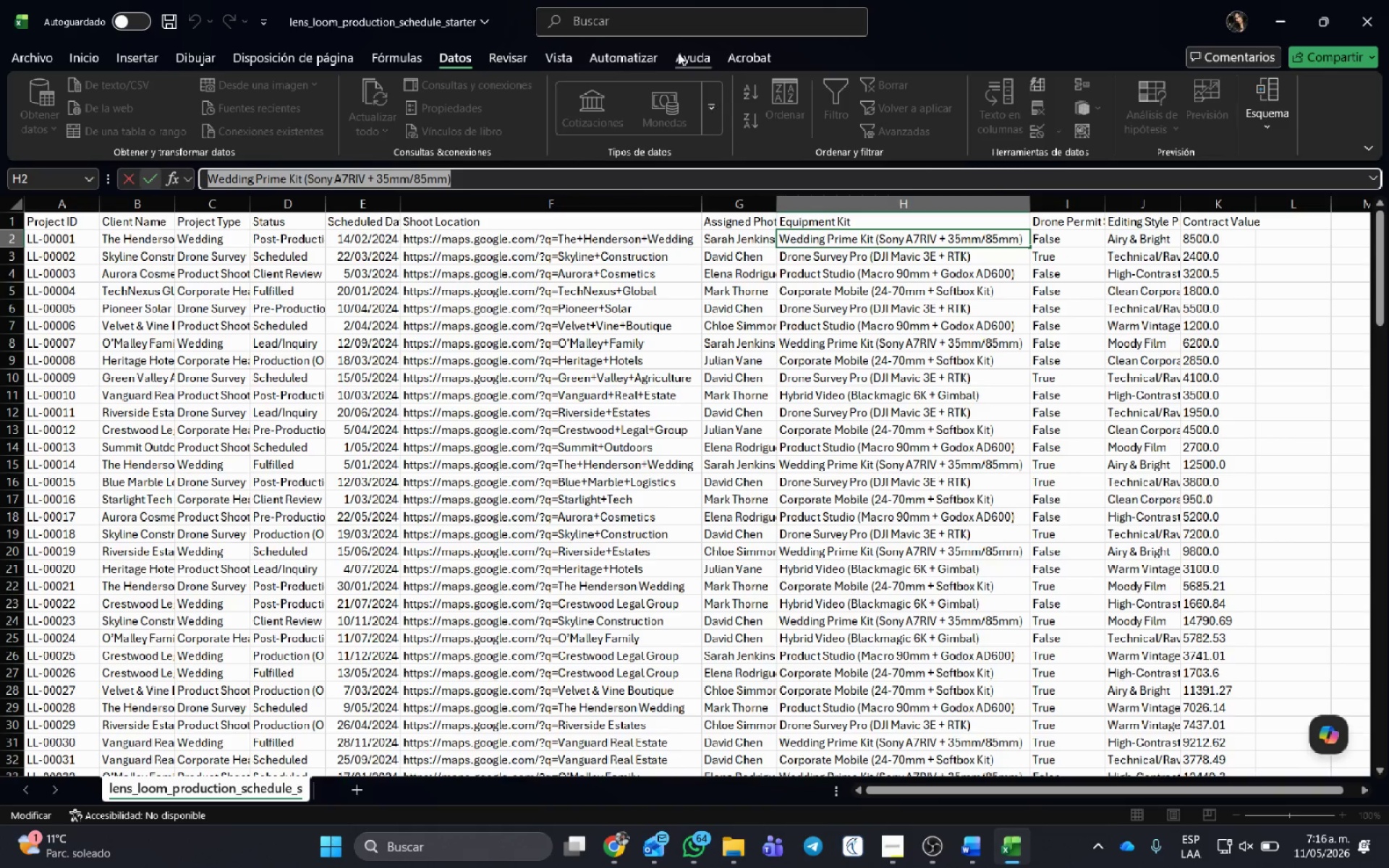 
key(Alt+AltLeft)
 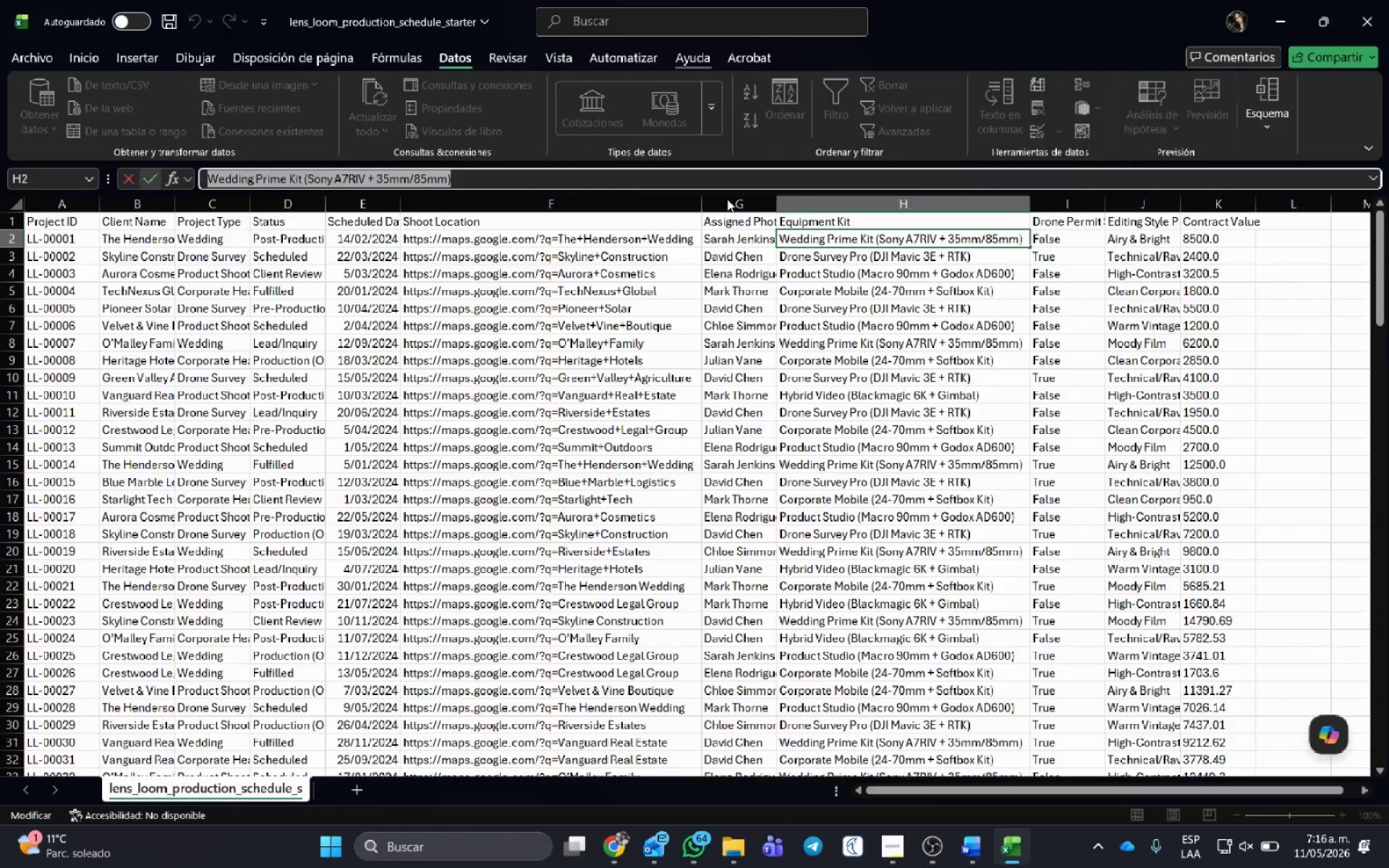 
key(Alt+Tab)
 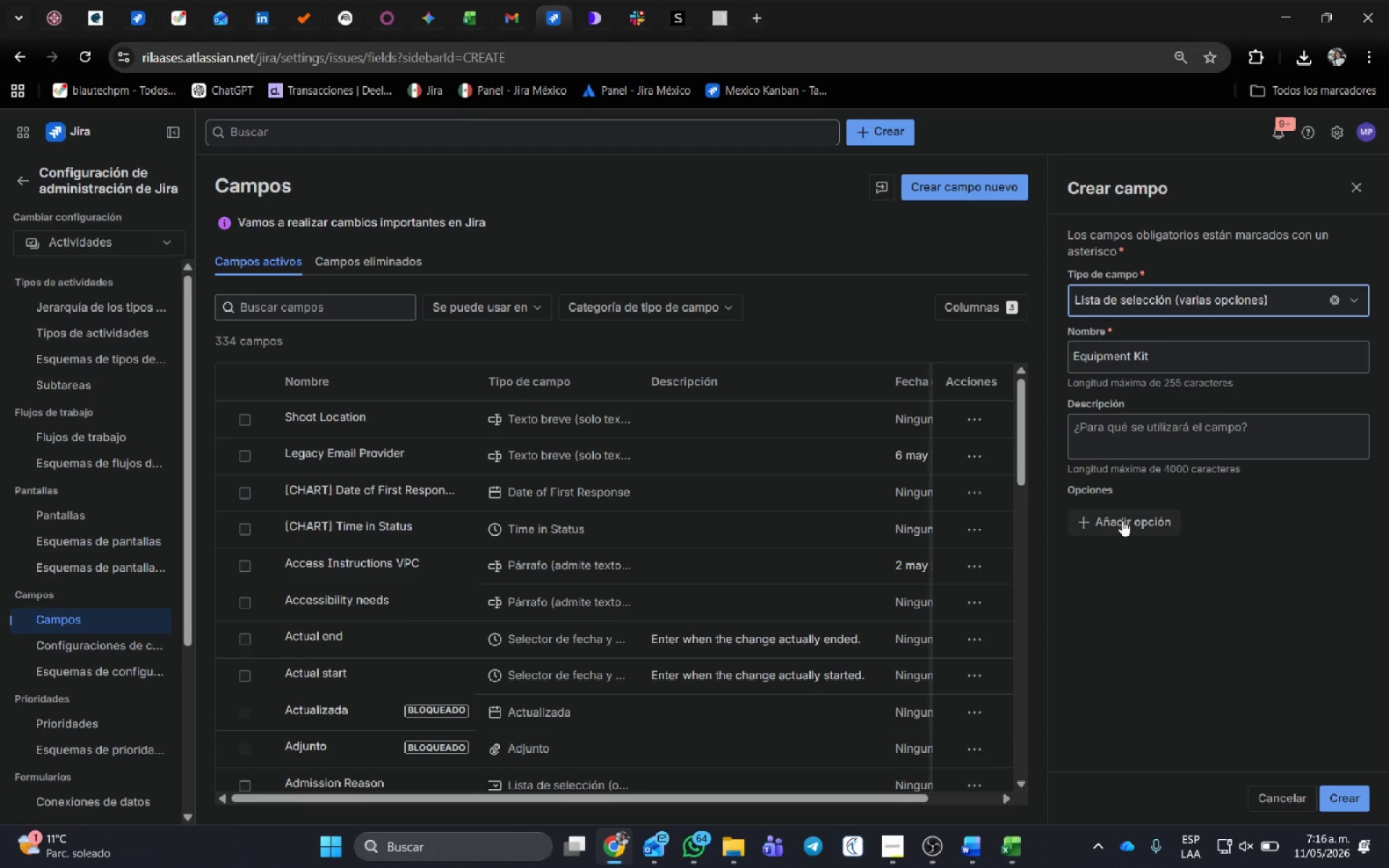 
left_click([1125, 523])
 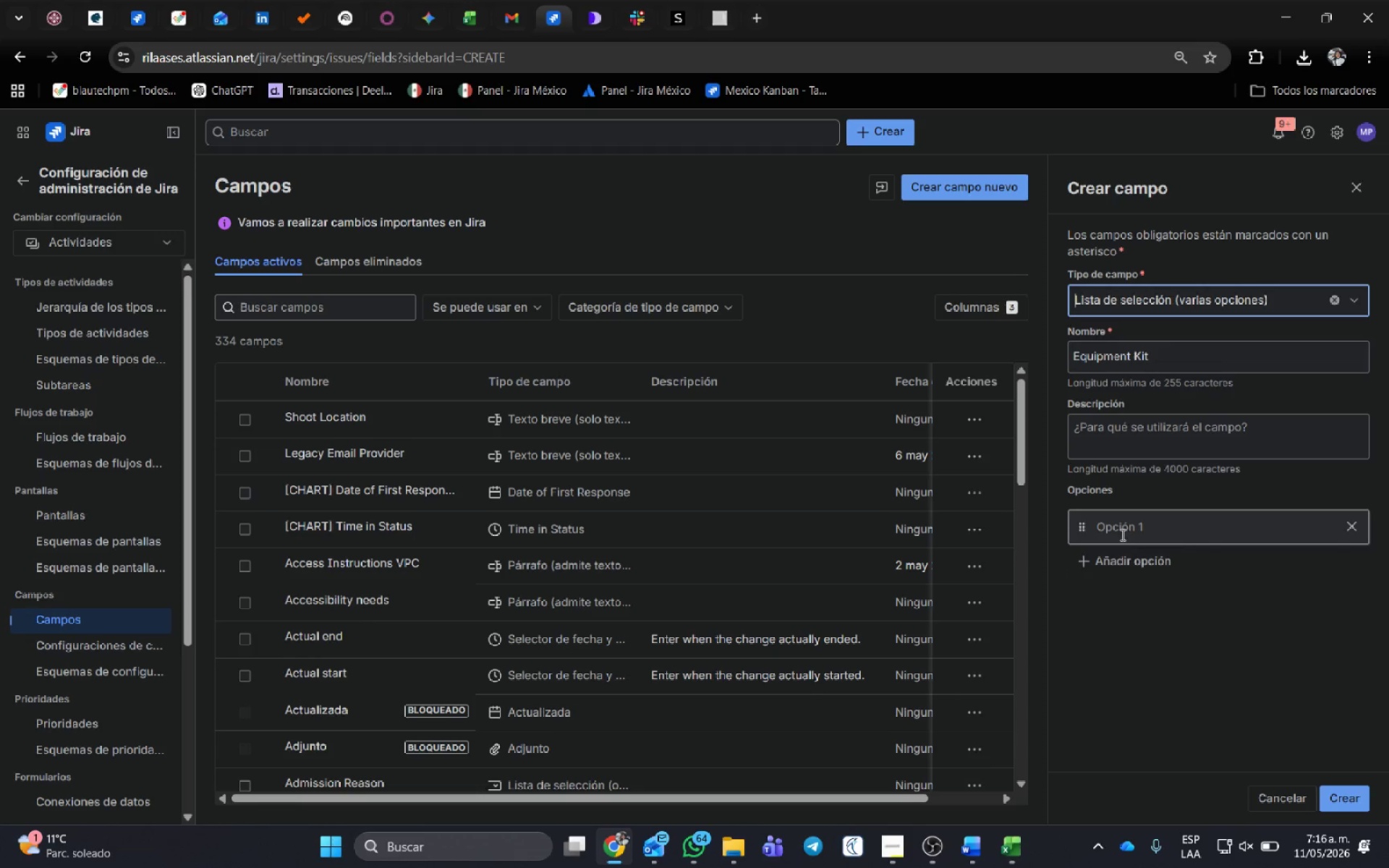 
left_click([1121, 535])
 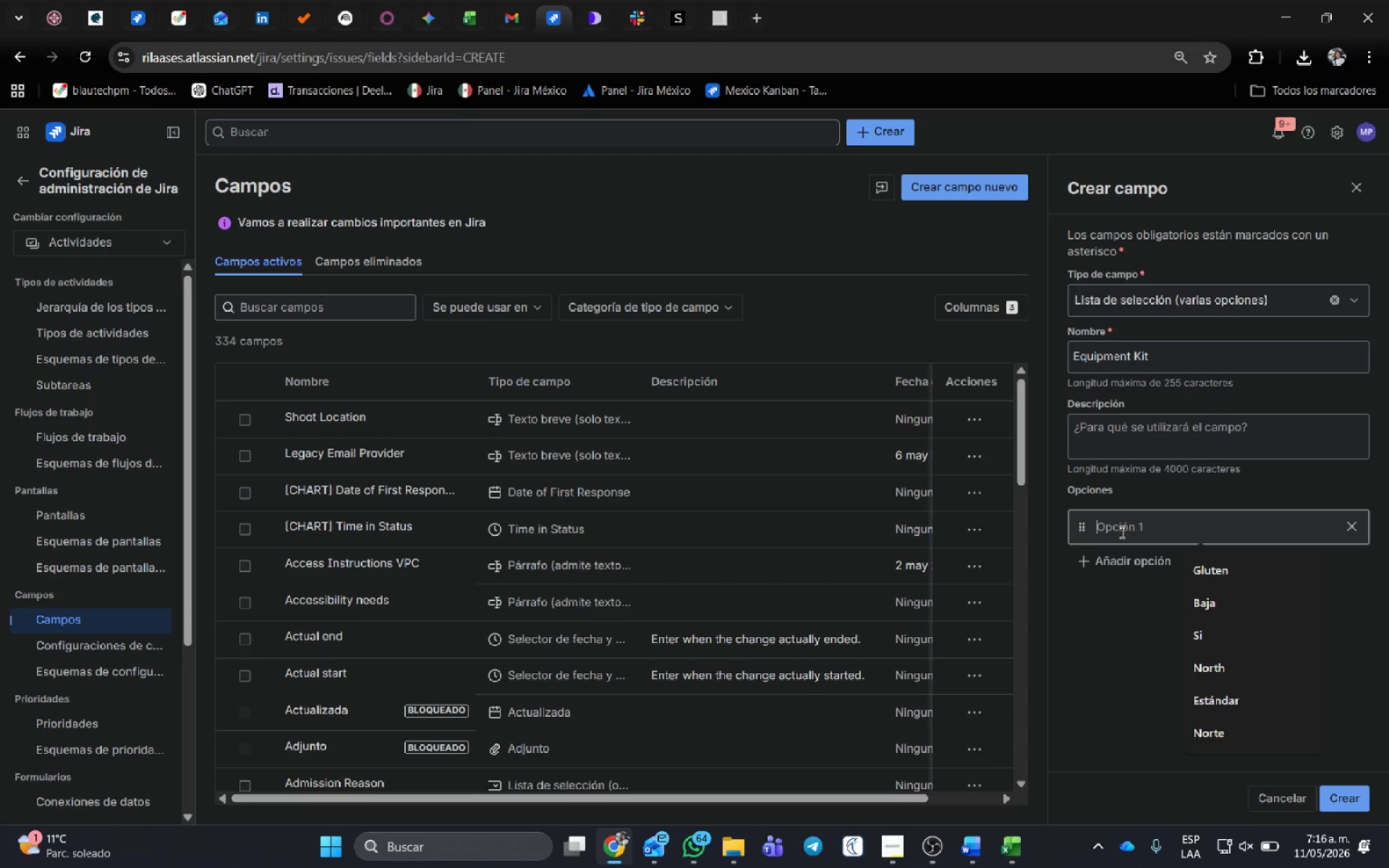 
key(Control+V)
 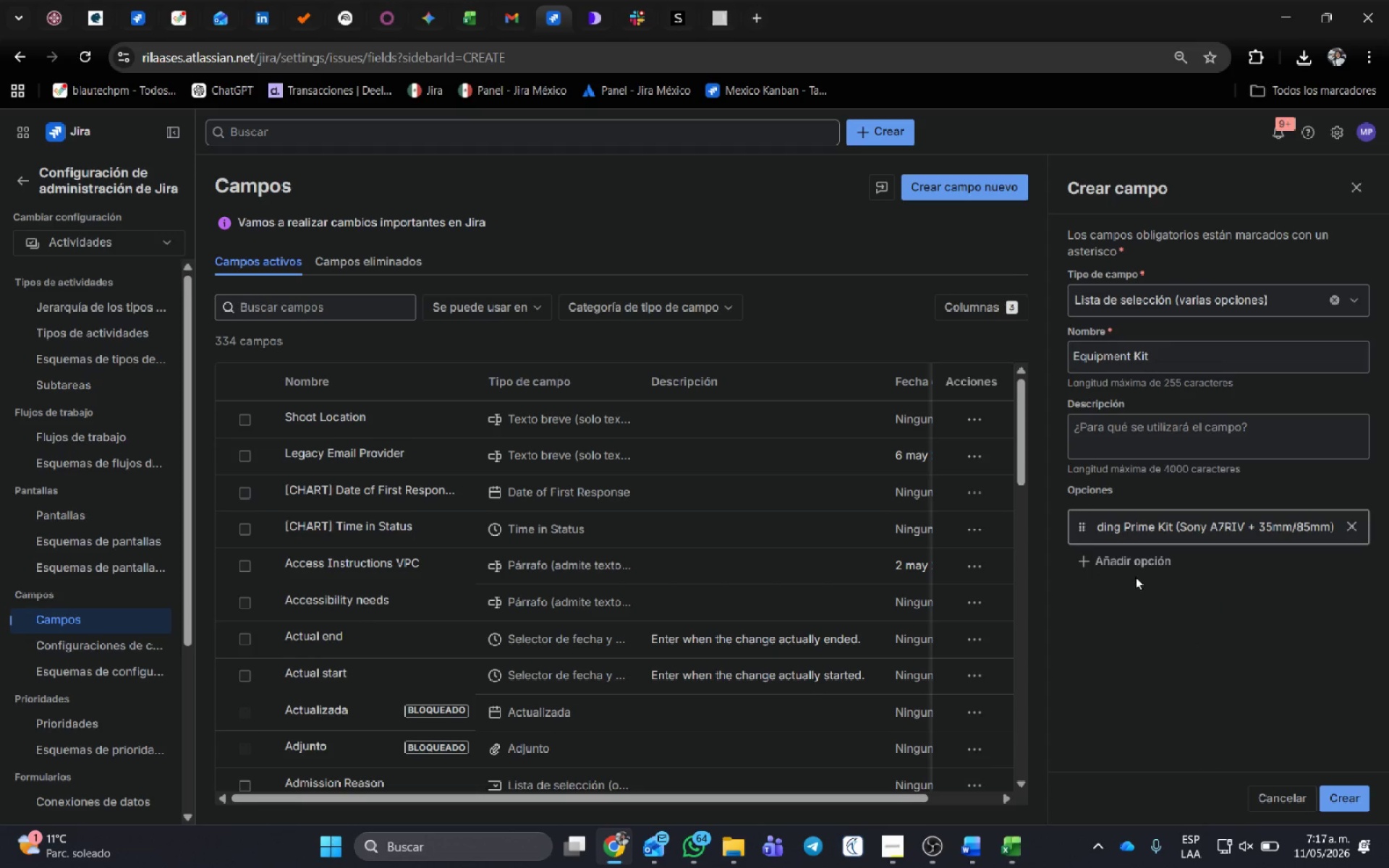 
left_click([1135, 569])
 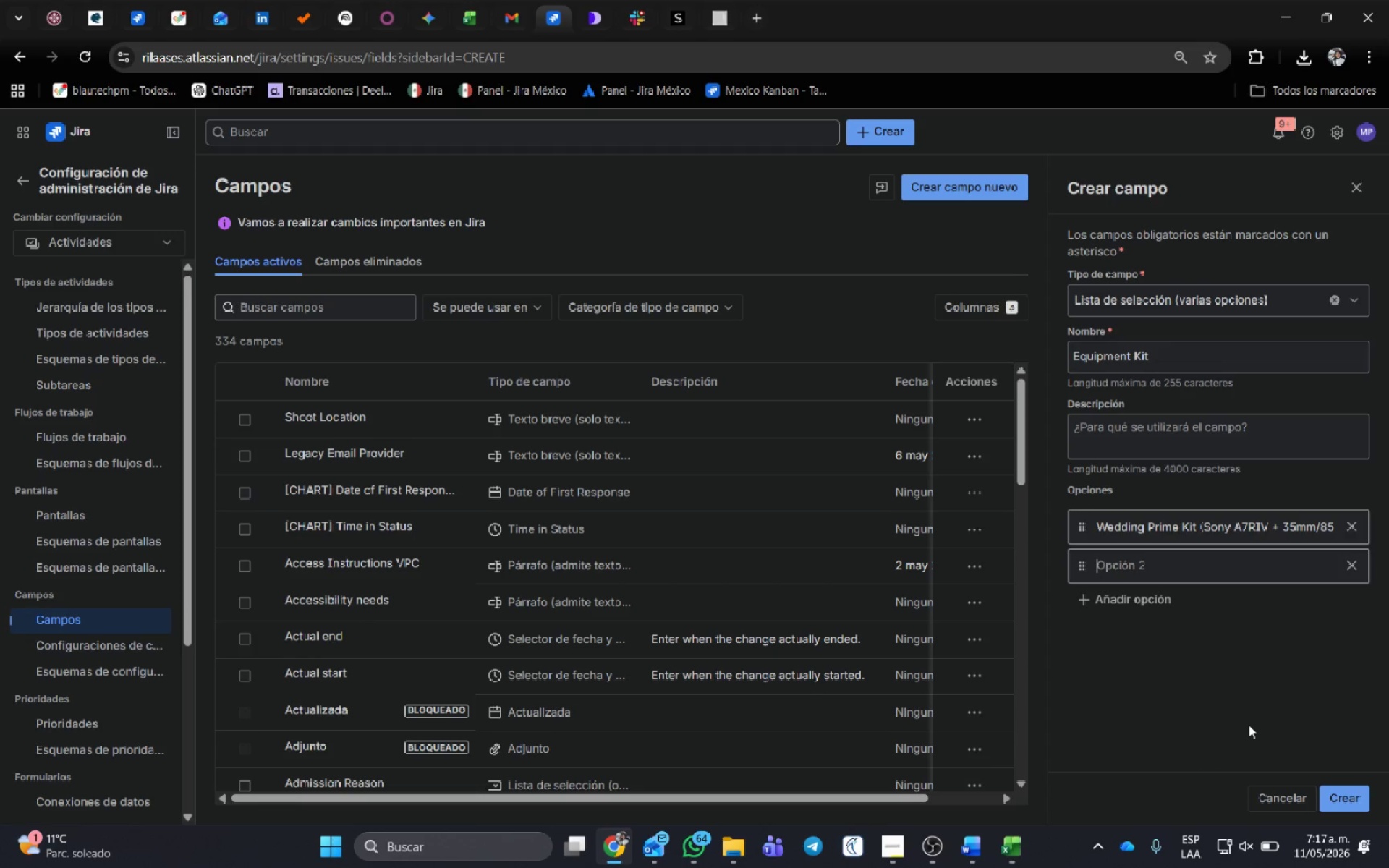 
key(Alt+AltLeft)
 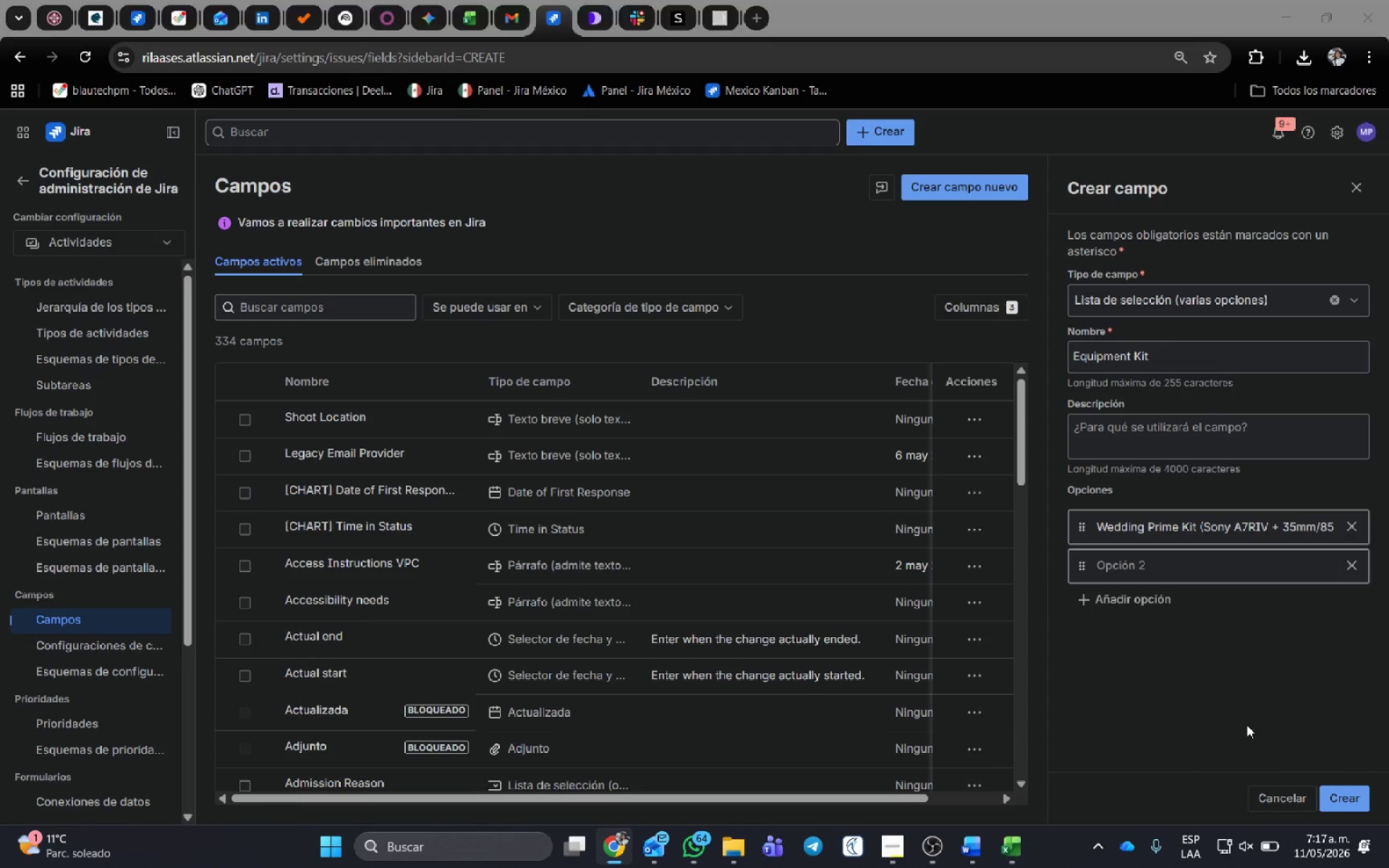 
key(Alt+Tab)
 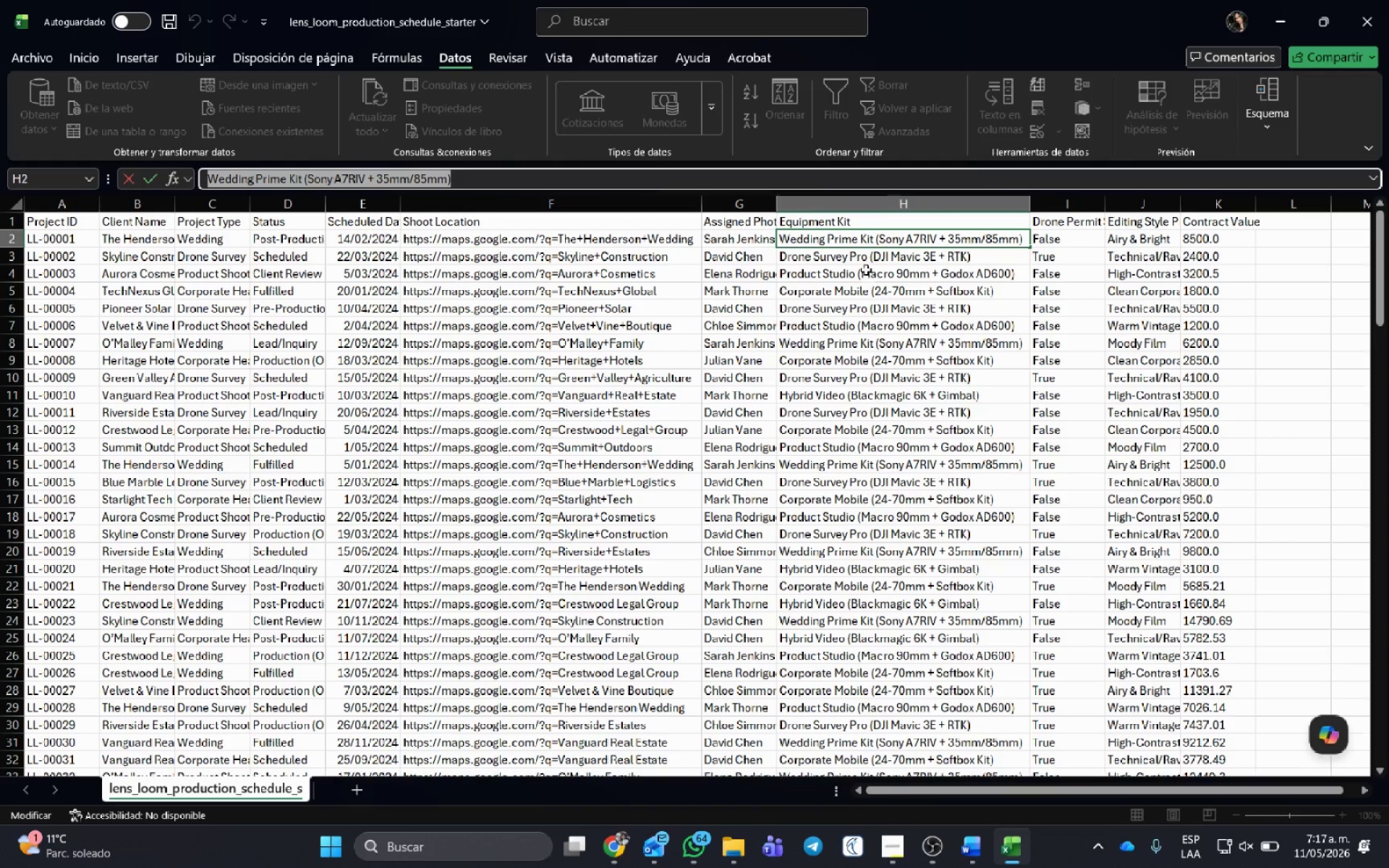 
left_click([866, 260])
 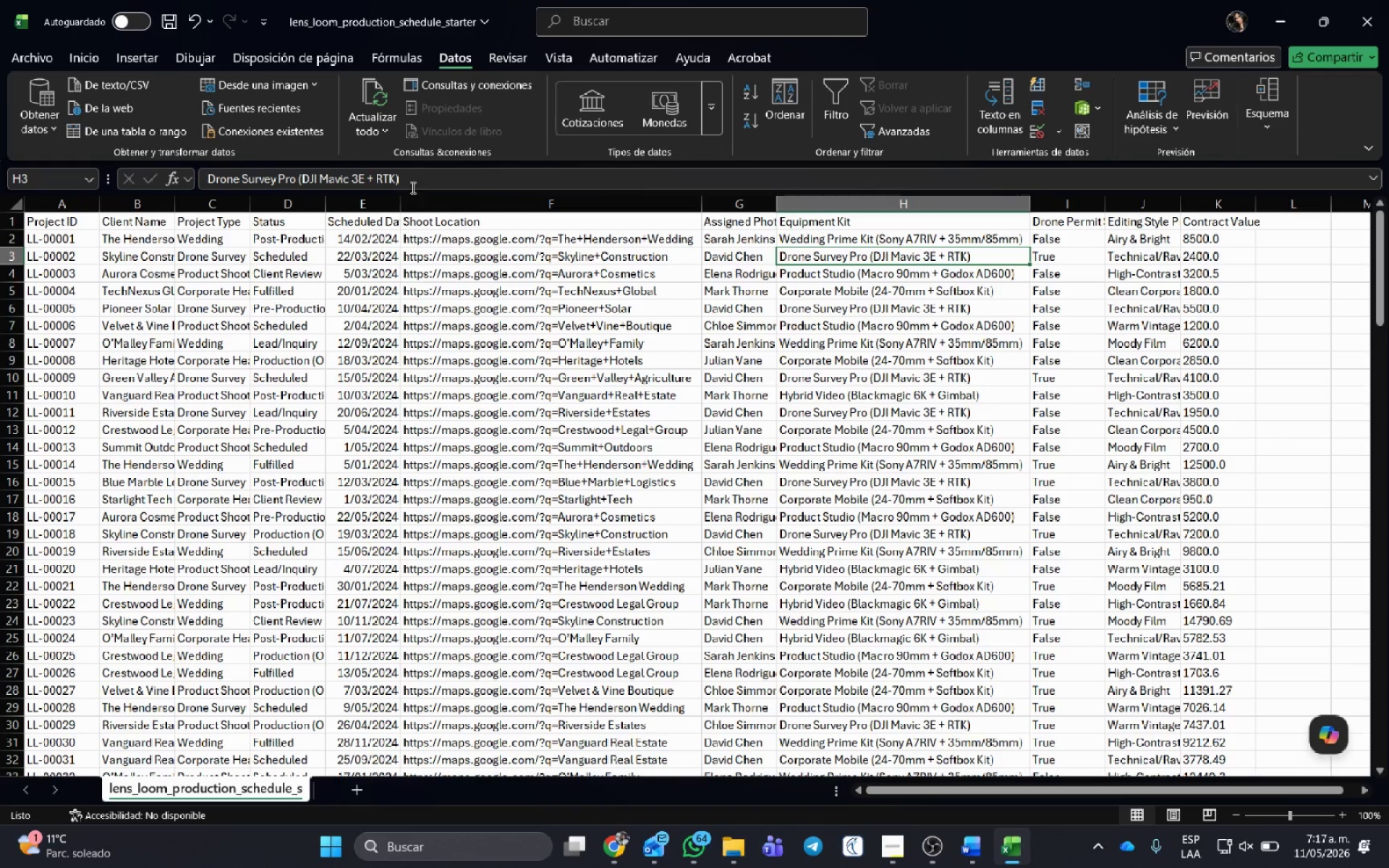 
left_click_drag(start_coordinate=[412, 179], to_coordinate=[117, 170])
 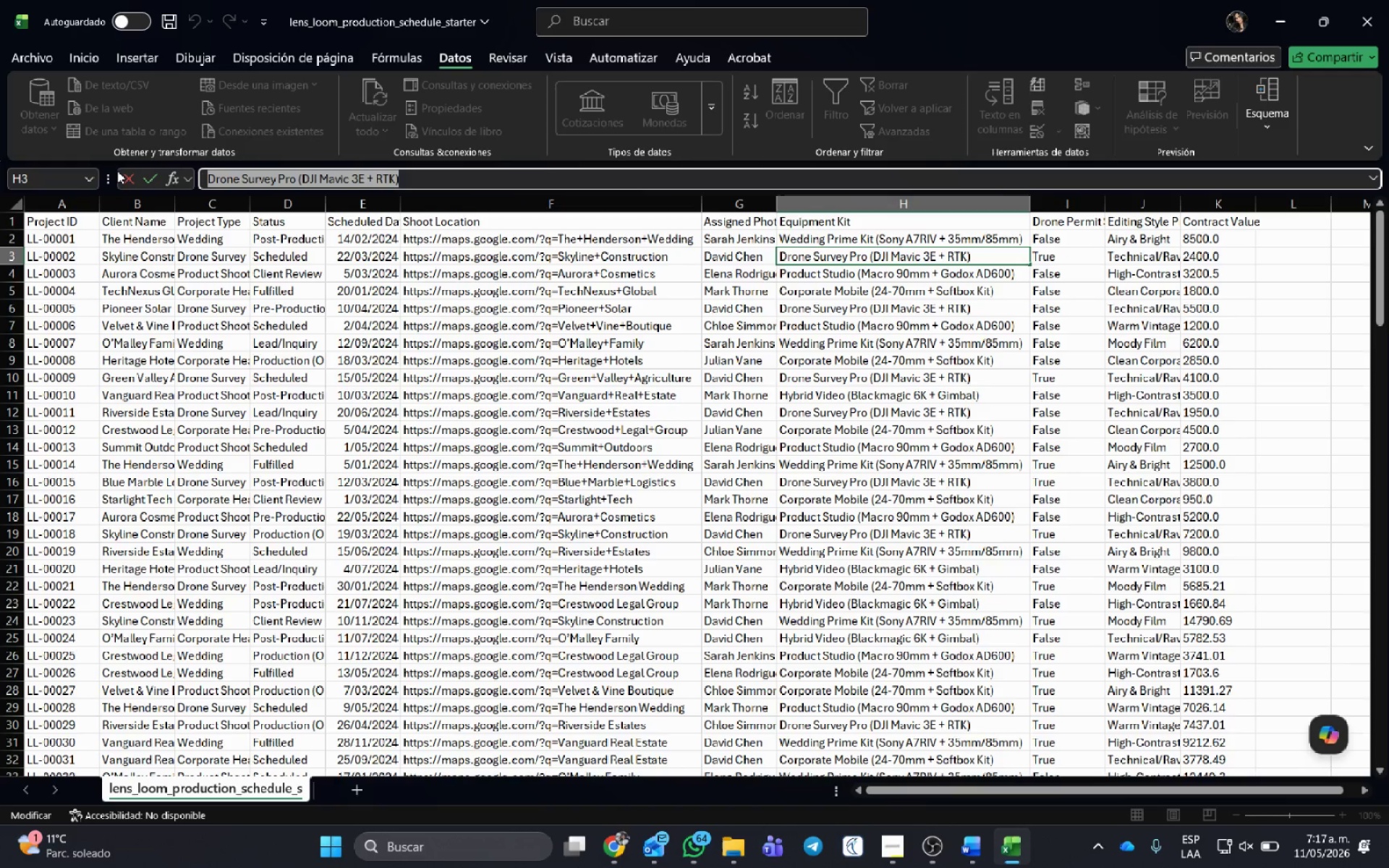 
key(Control+C)
 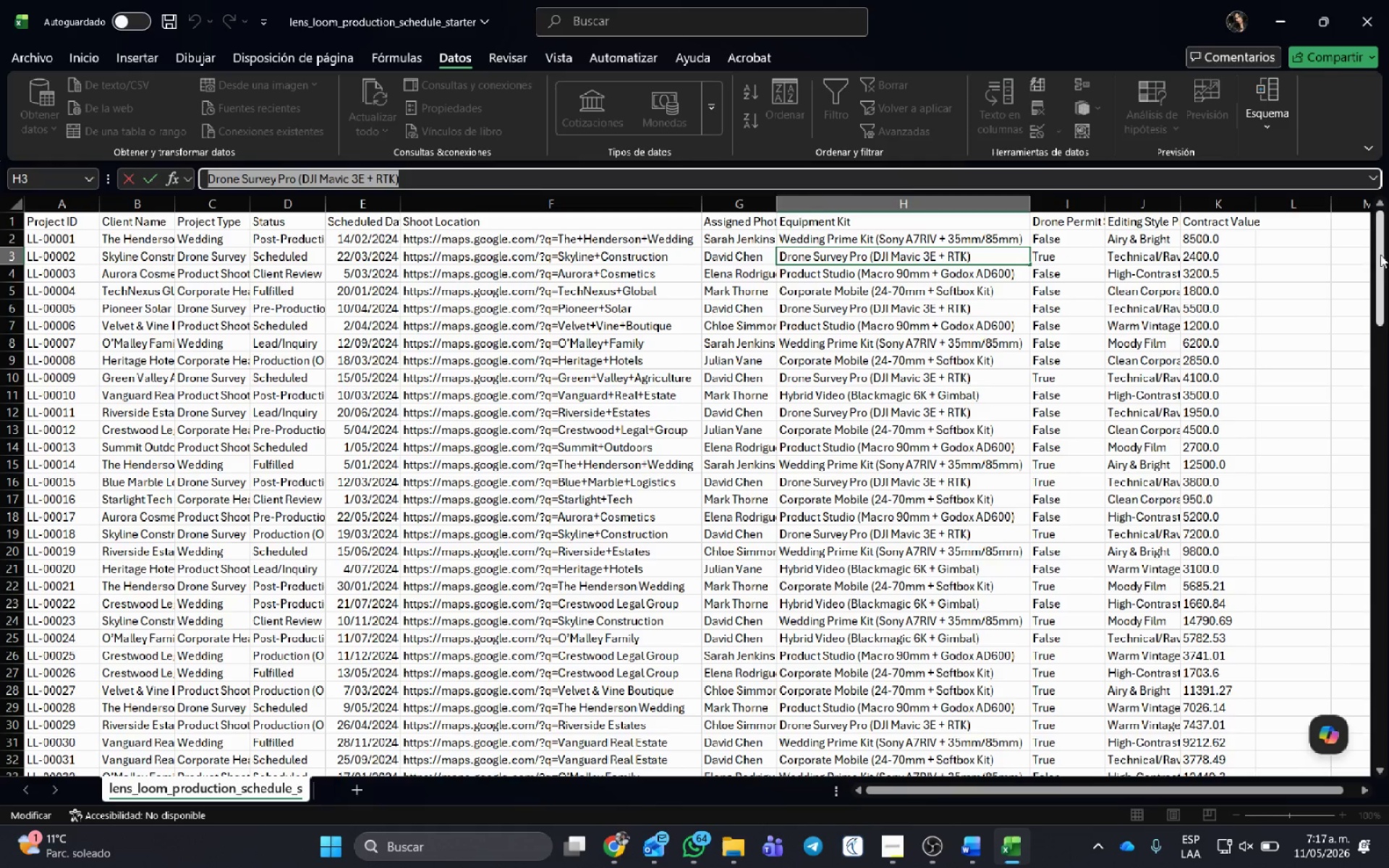 
key(Alt+AltLeft)
 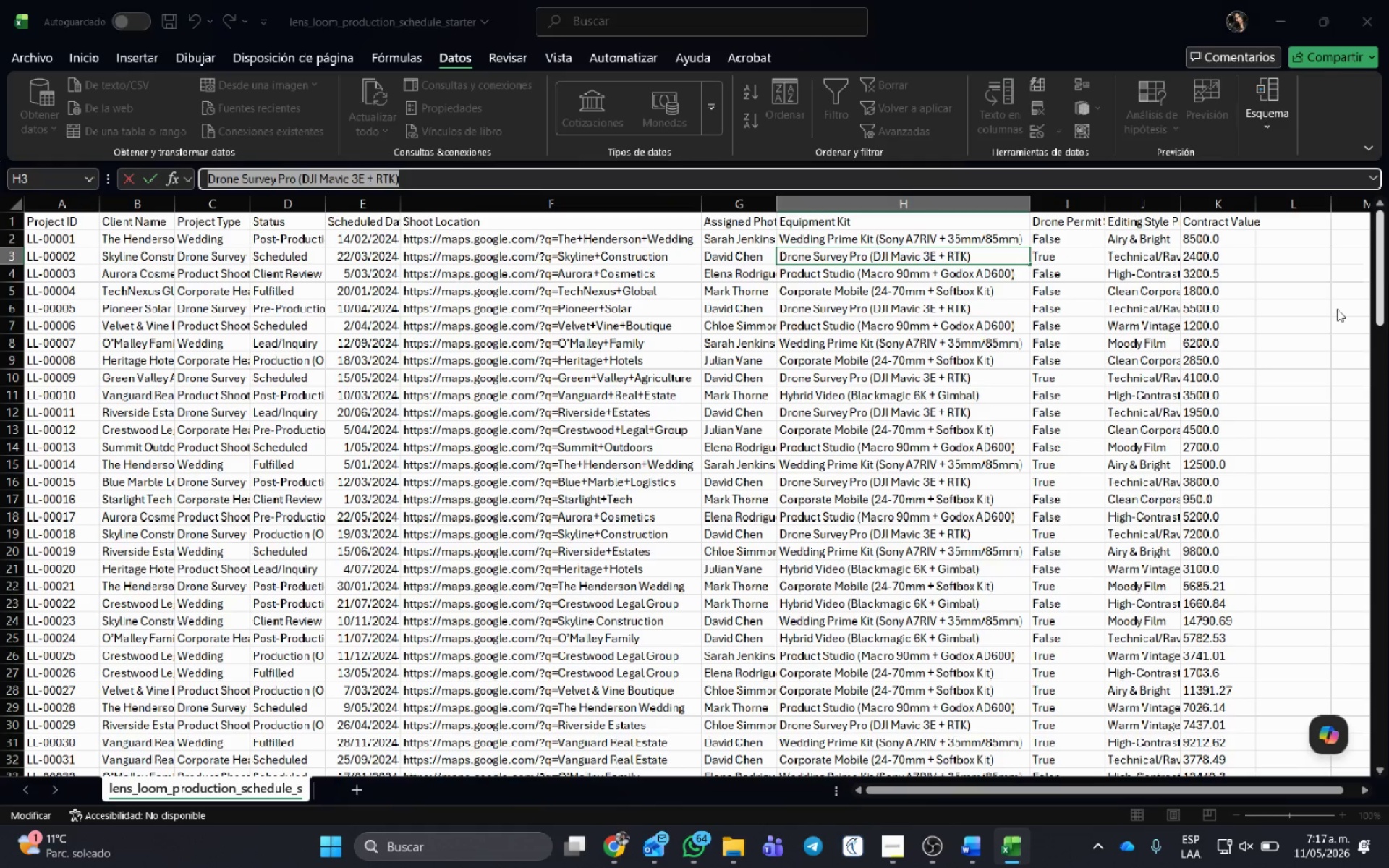 
key(Alt+Tab)
 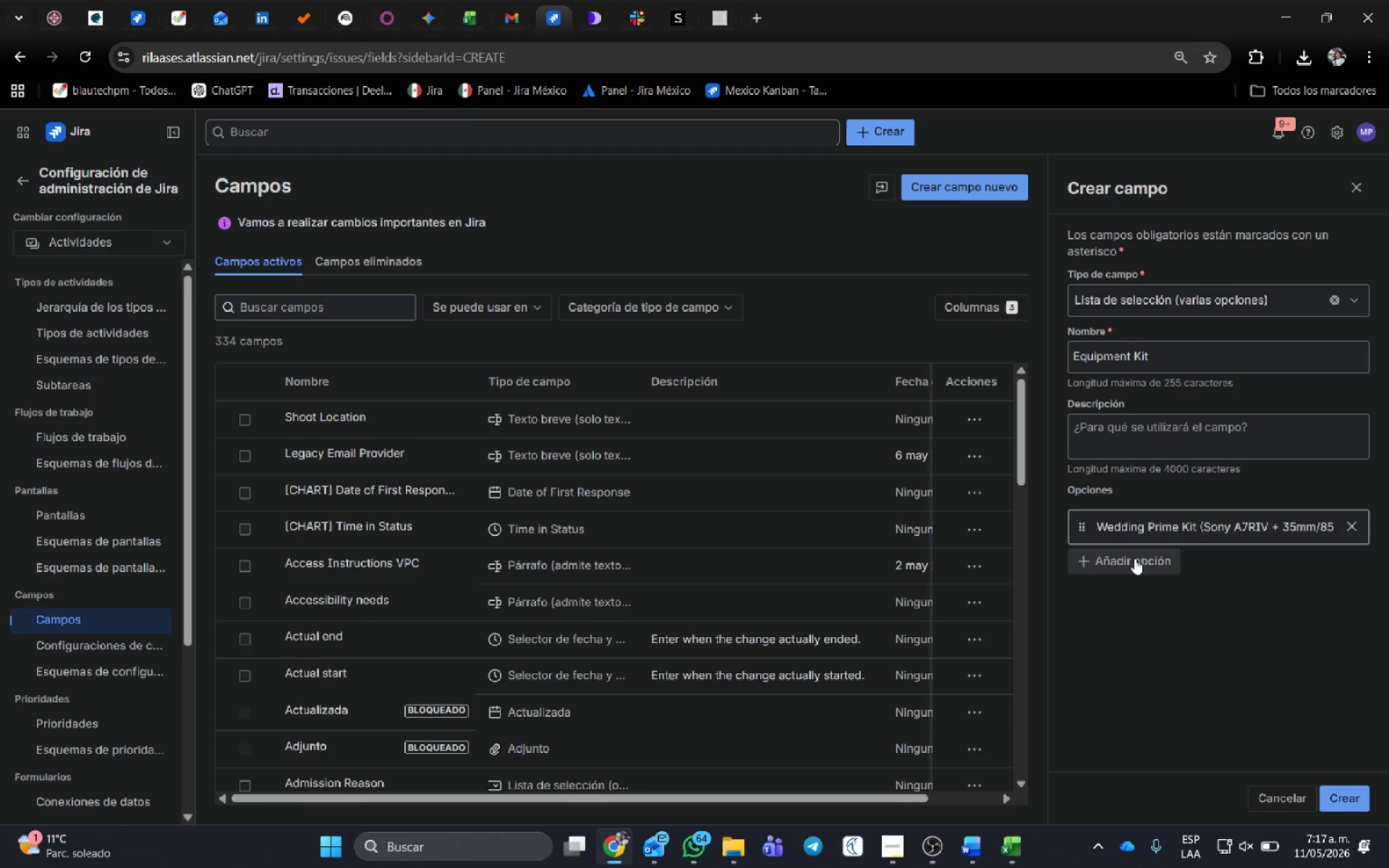 
key(Control+V)
 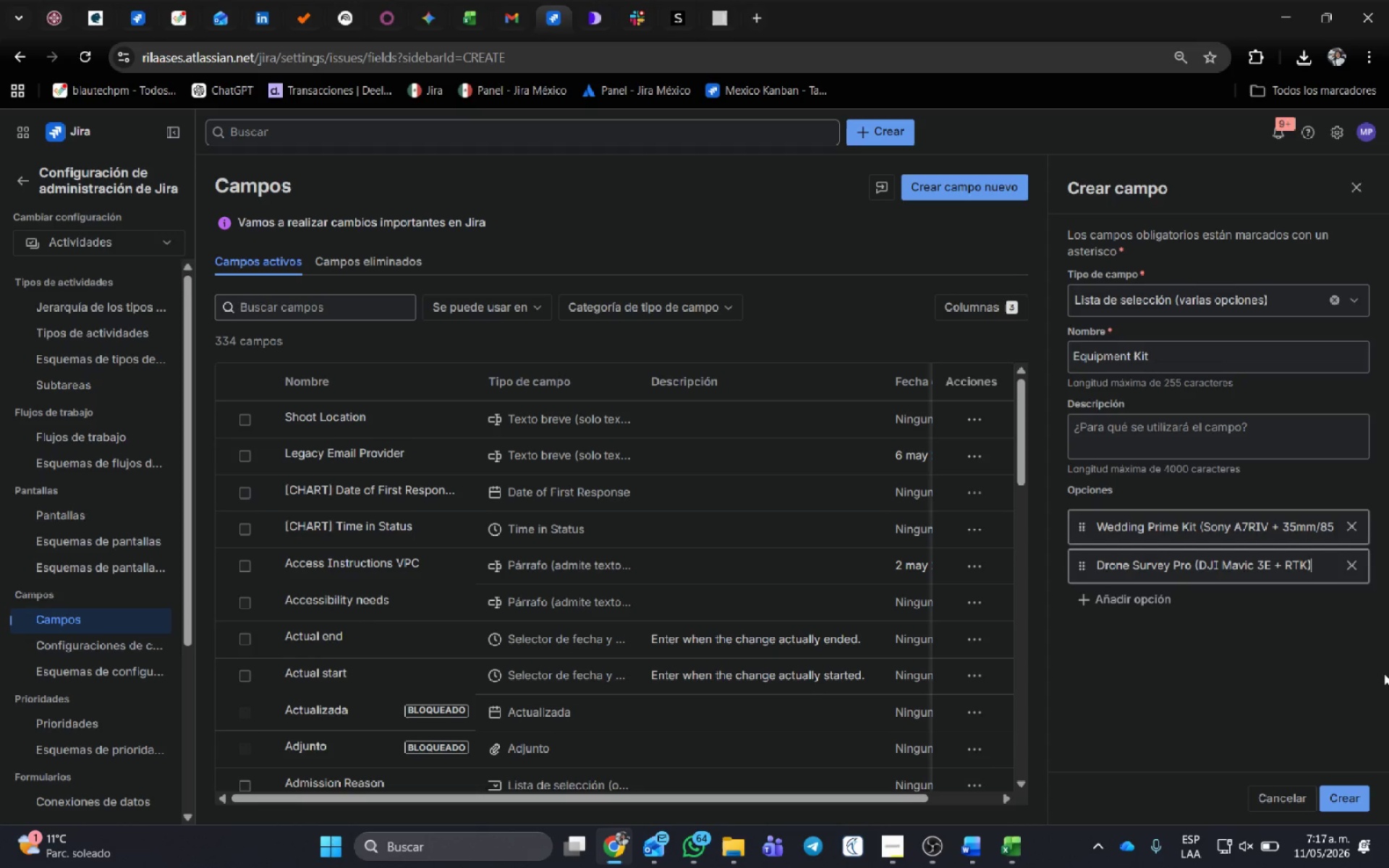 
key(Alt+AltLeft)
 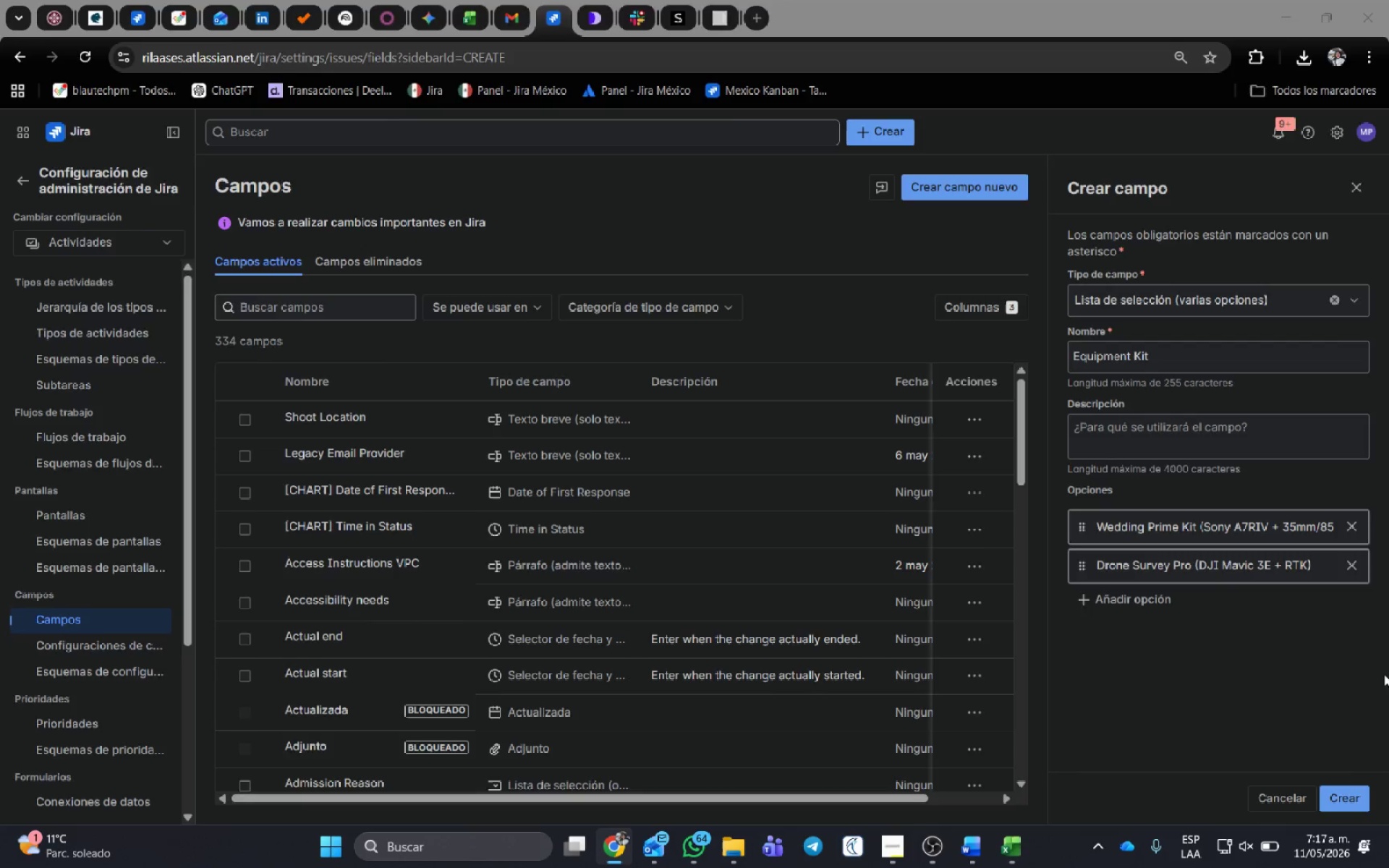 
key(Alt+Tab)
 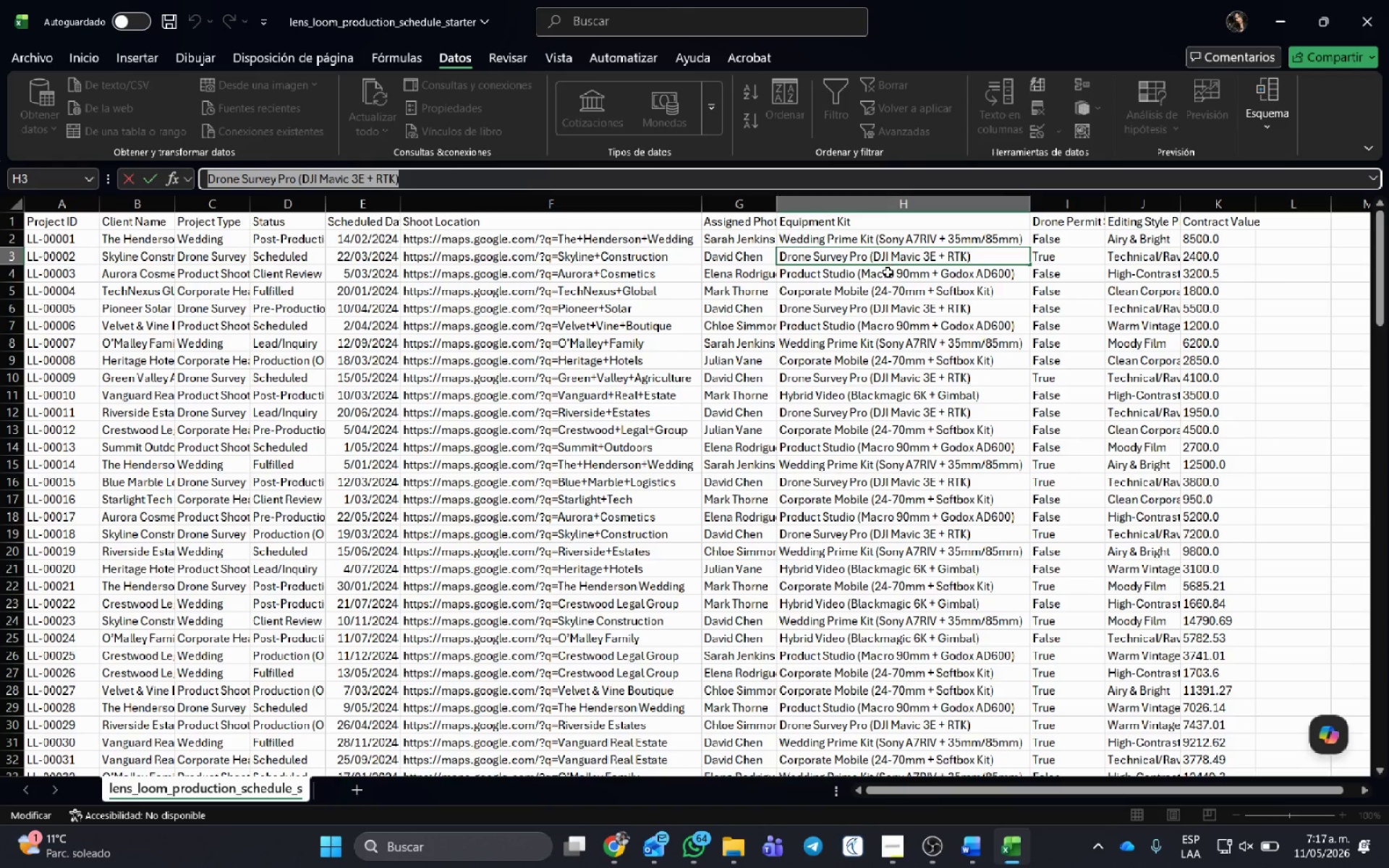 
left_click([888, 271])
 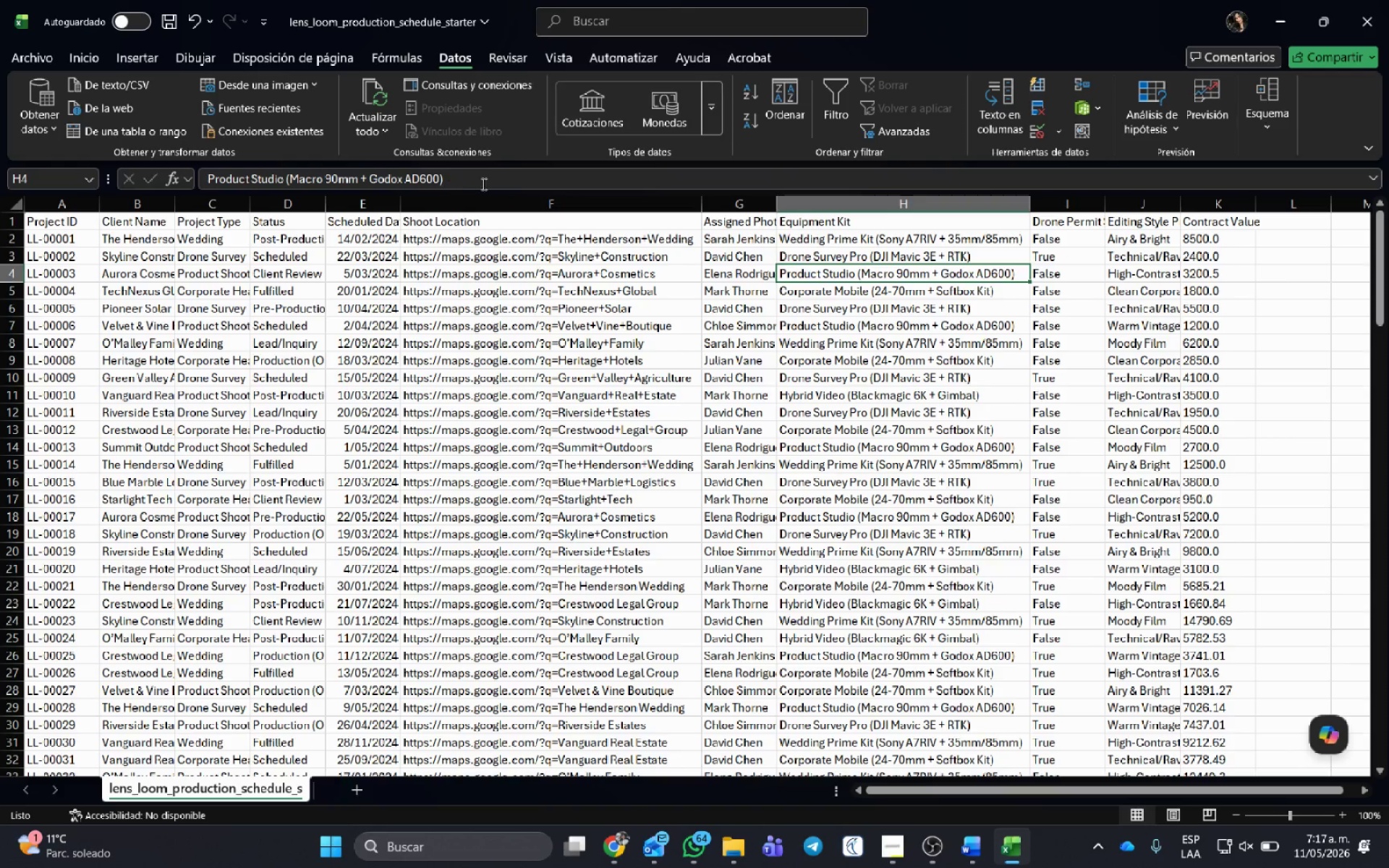 
left_click_drag(start_coordinate=[483, 182], to_coordinate=[38, 160])
 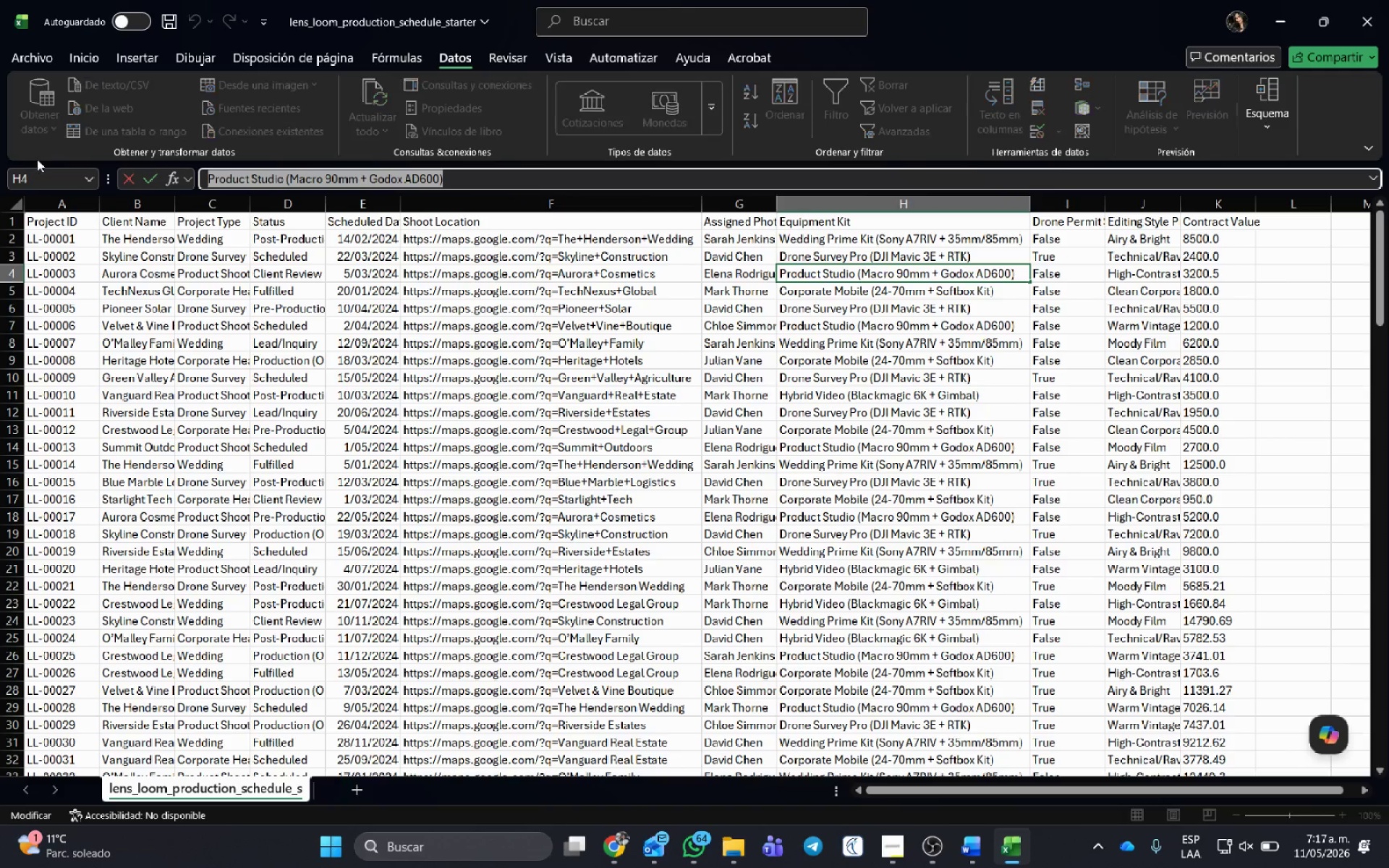 
key(Control+C)
 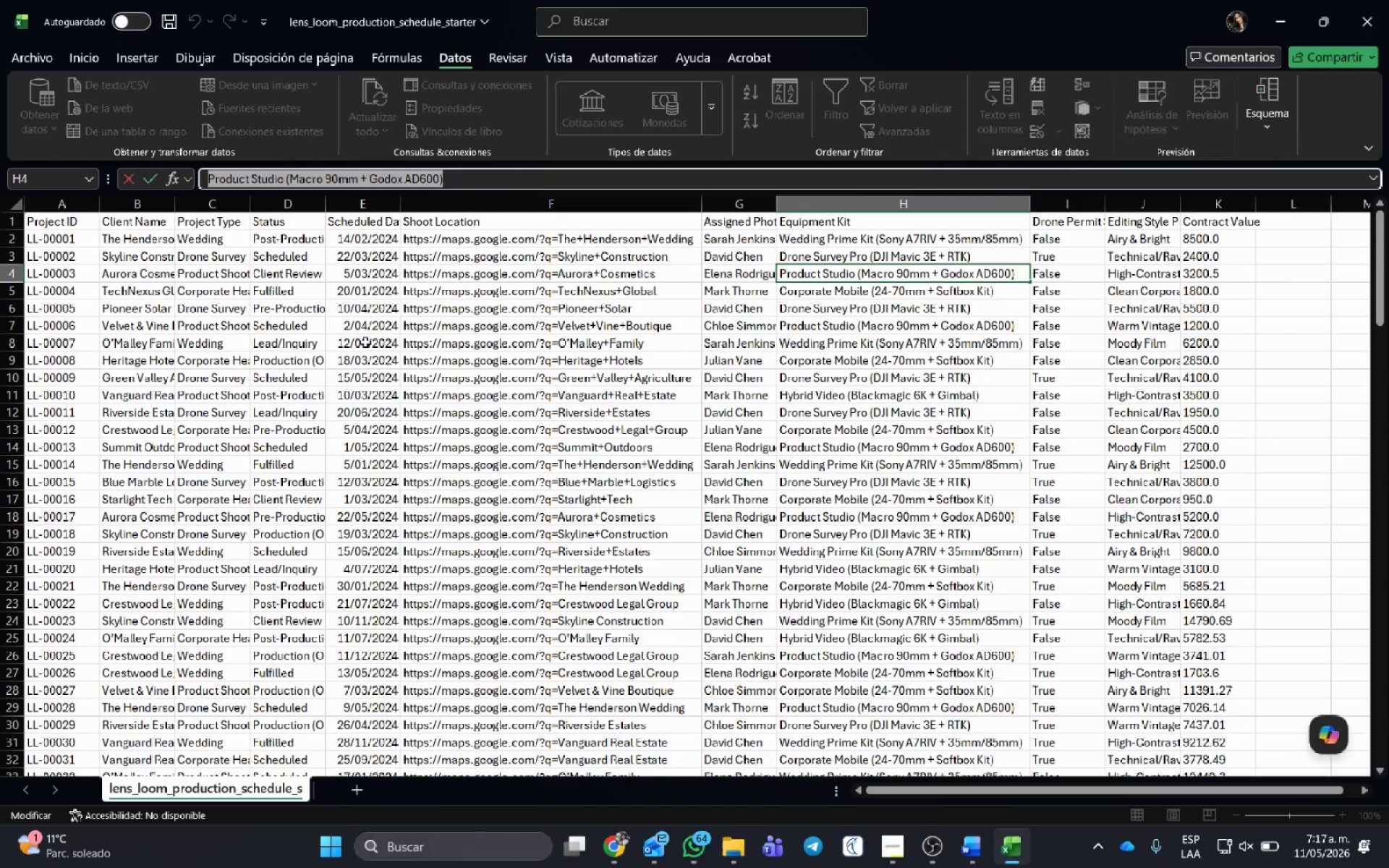 
key(Alt+AltLeft)
 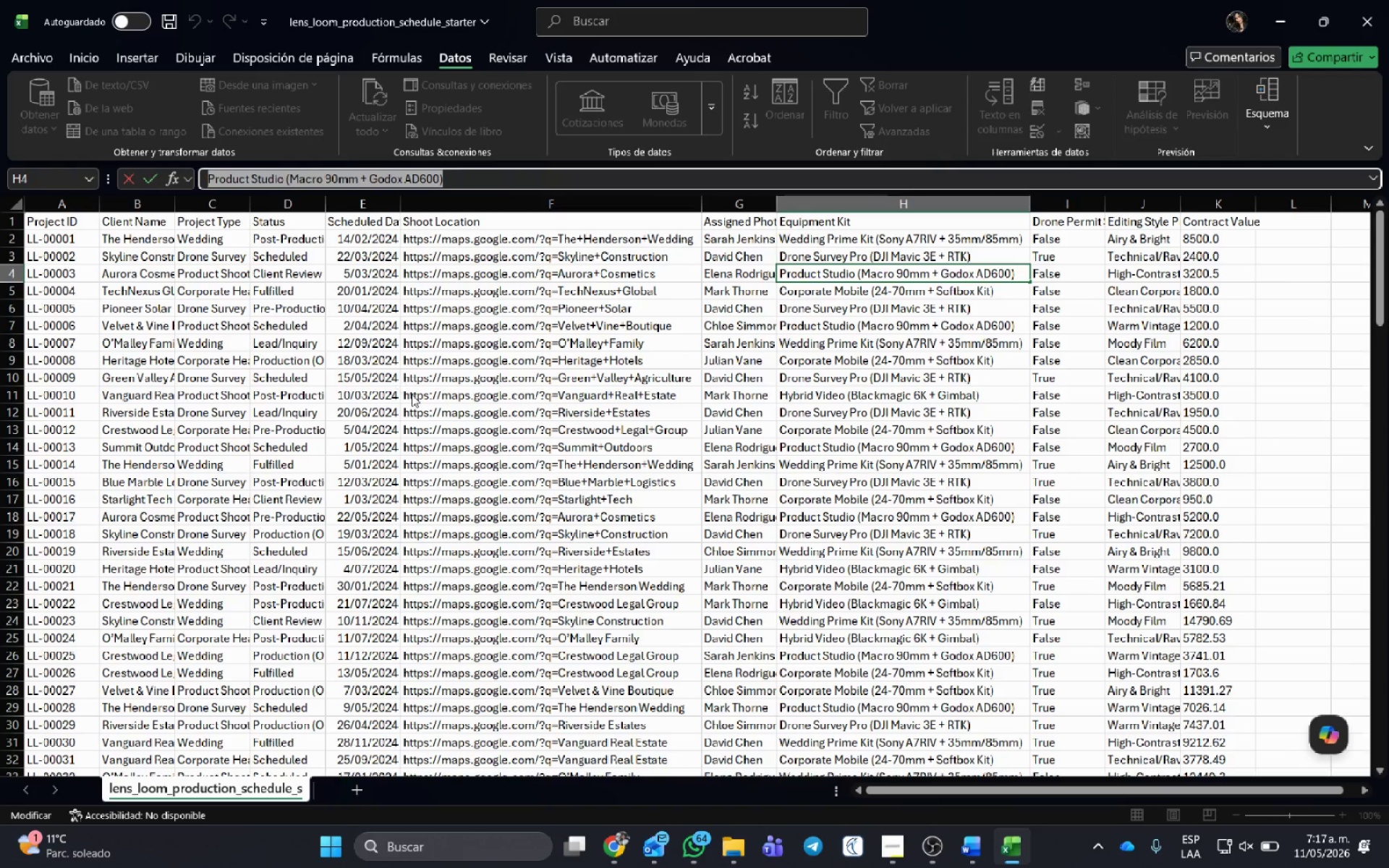 
key(Alt+Tab)
 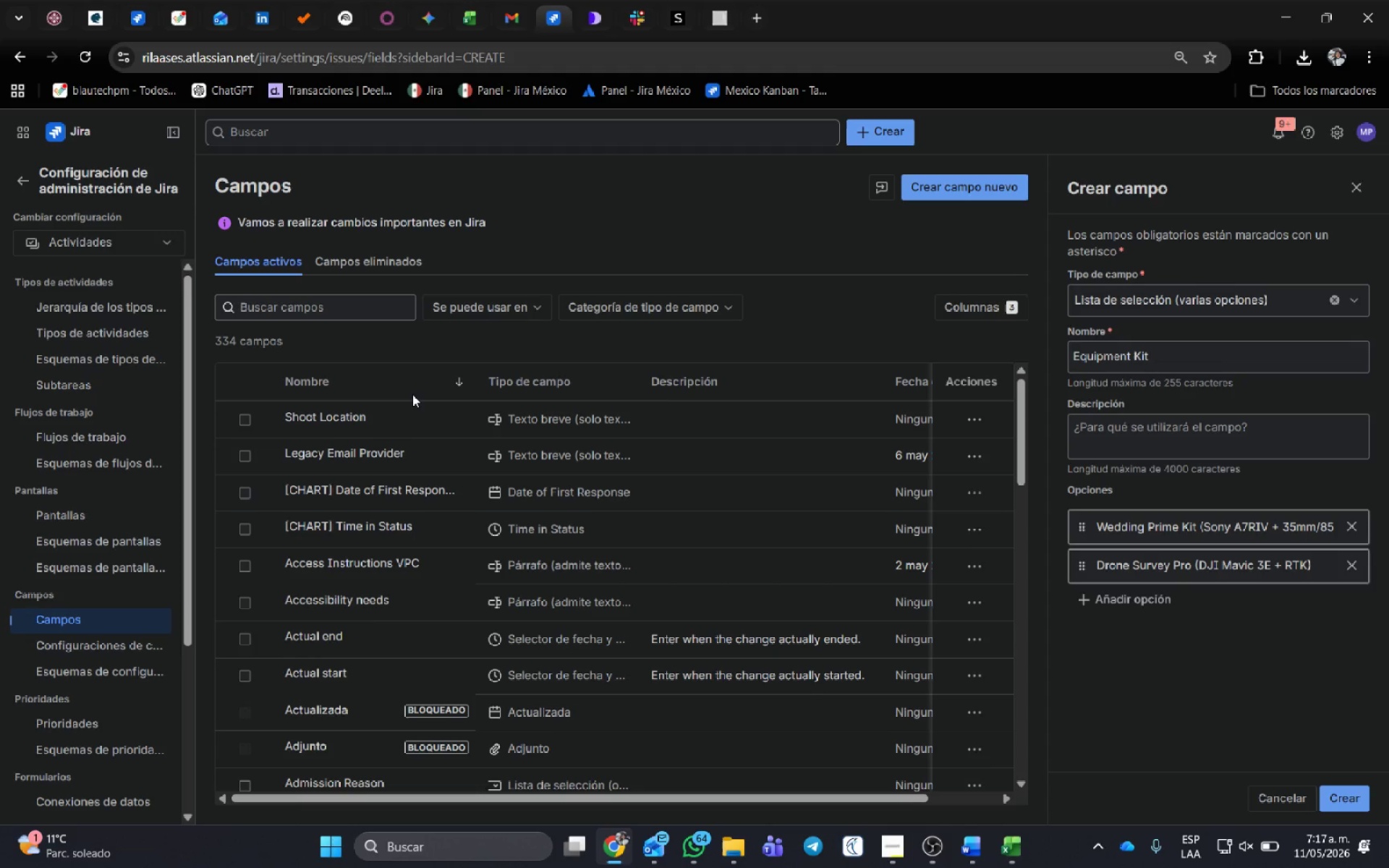 
wait(7.75)
 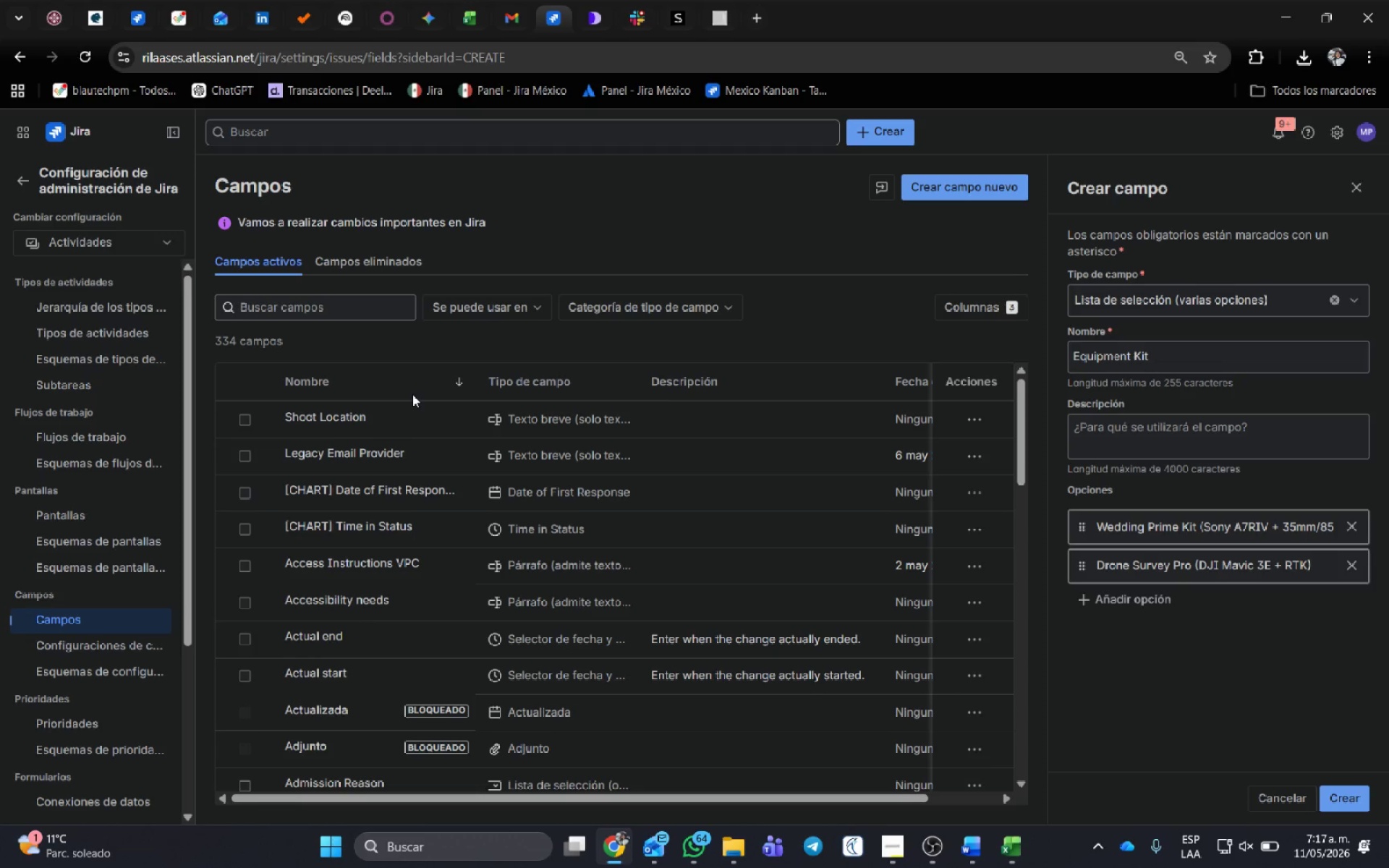 
key(Alt+AltLeft)
 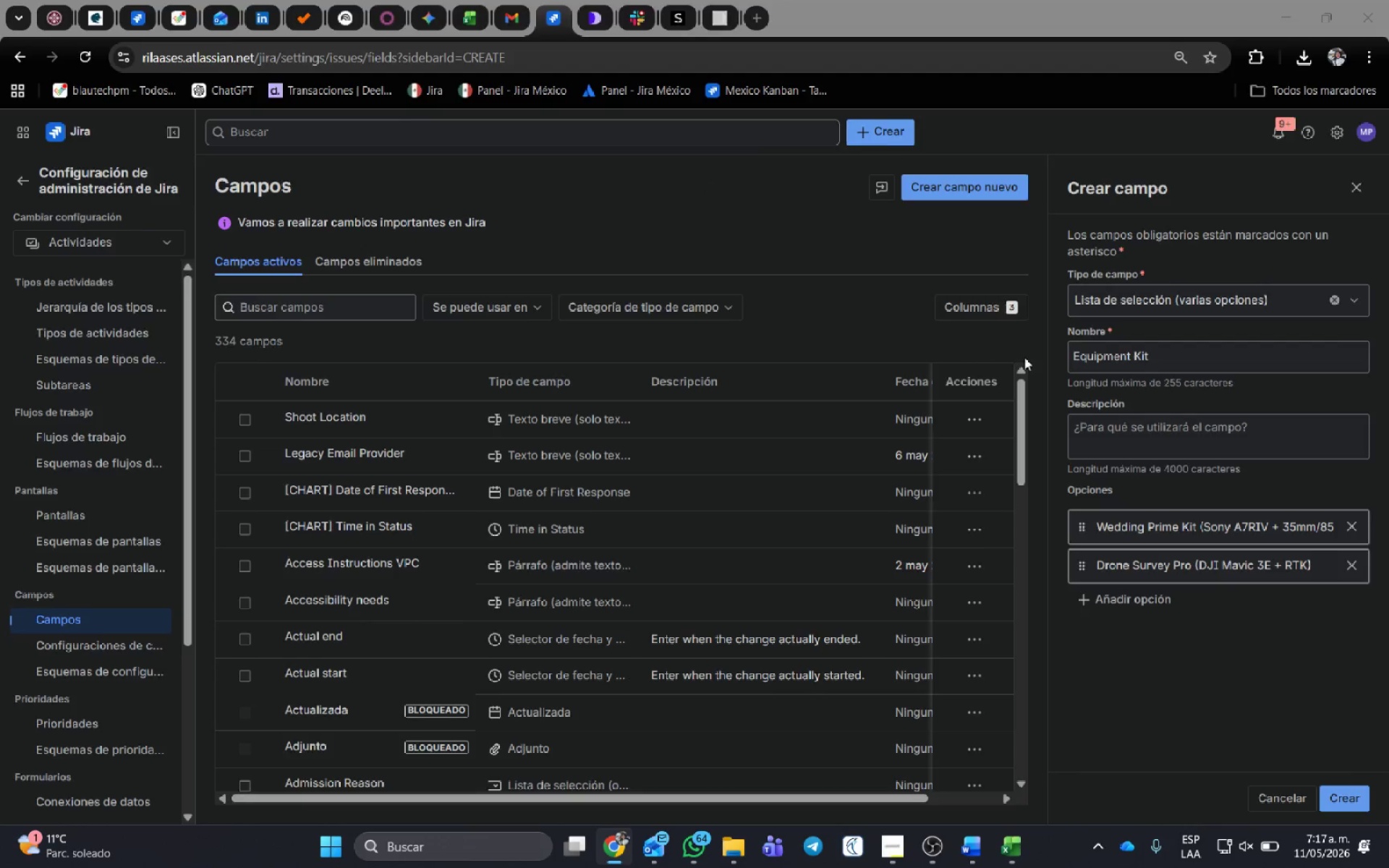 
key(Alt+Tab)
 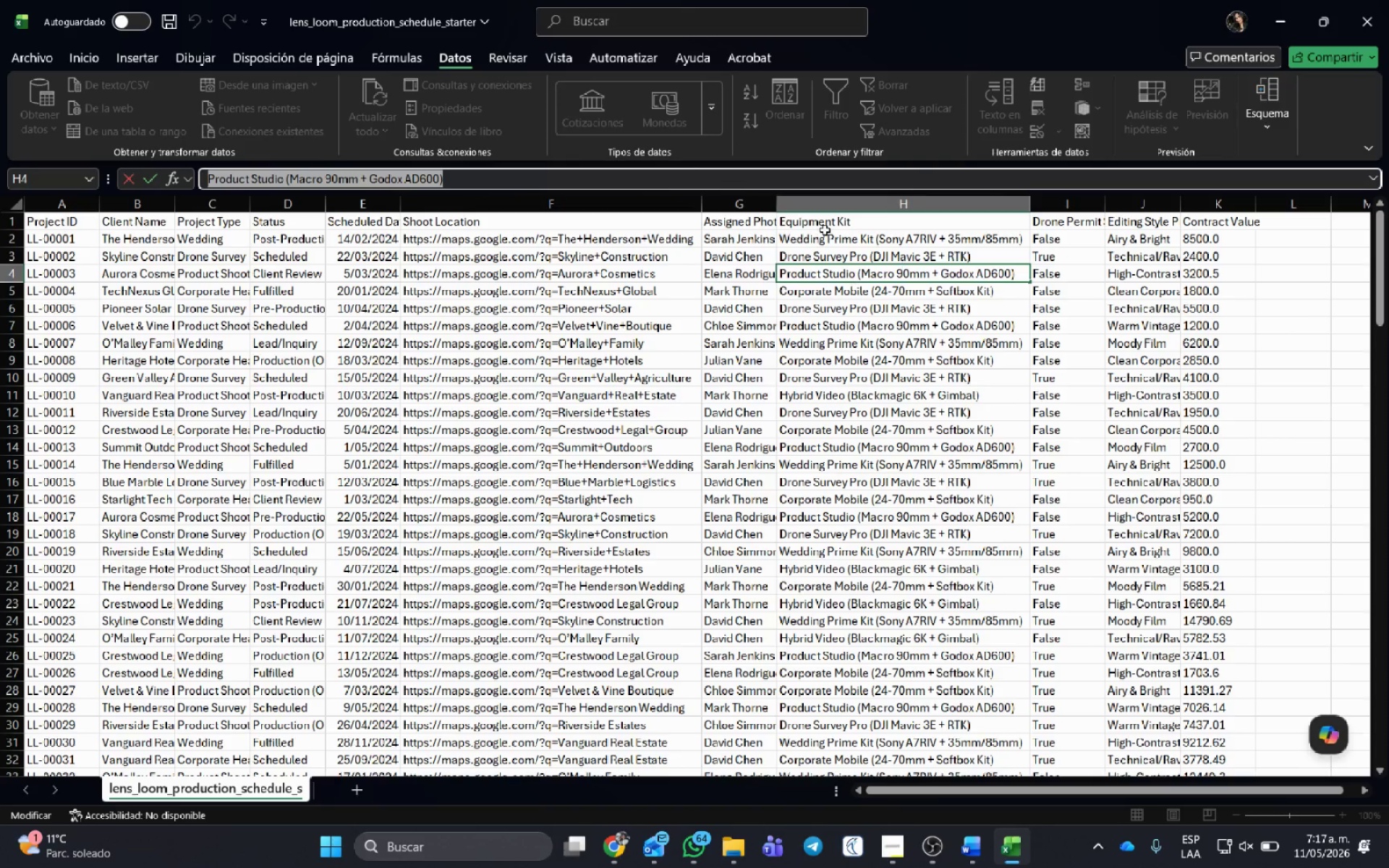 
key(Control+C)
 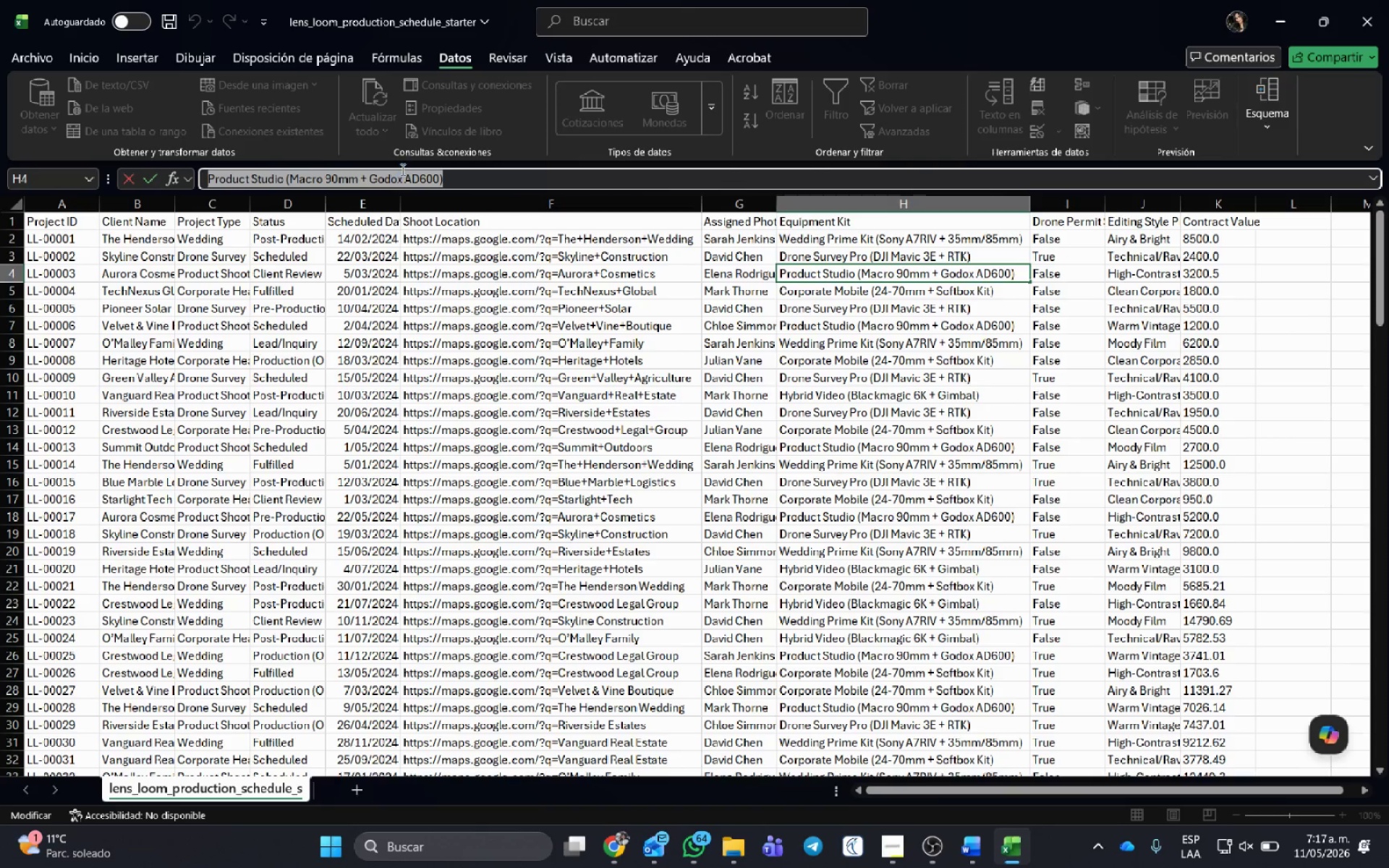 
key(Control+C)
 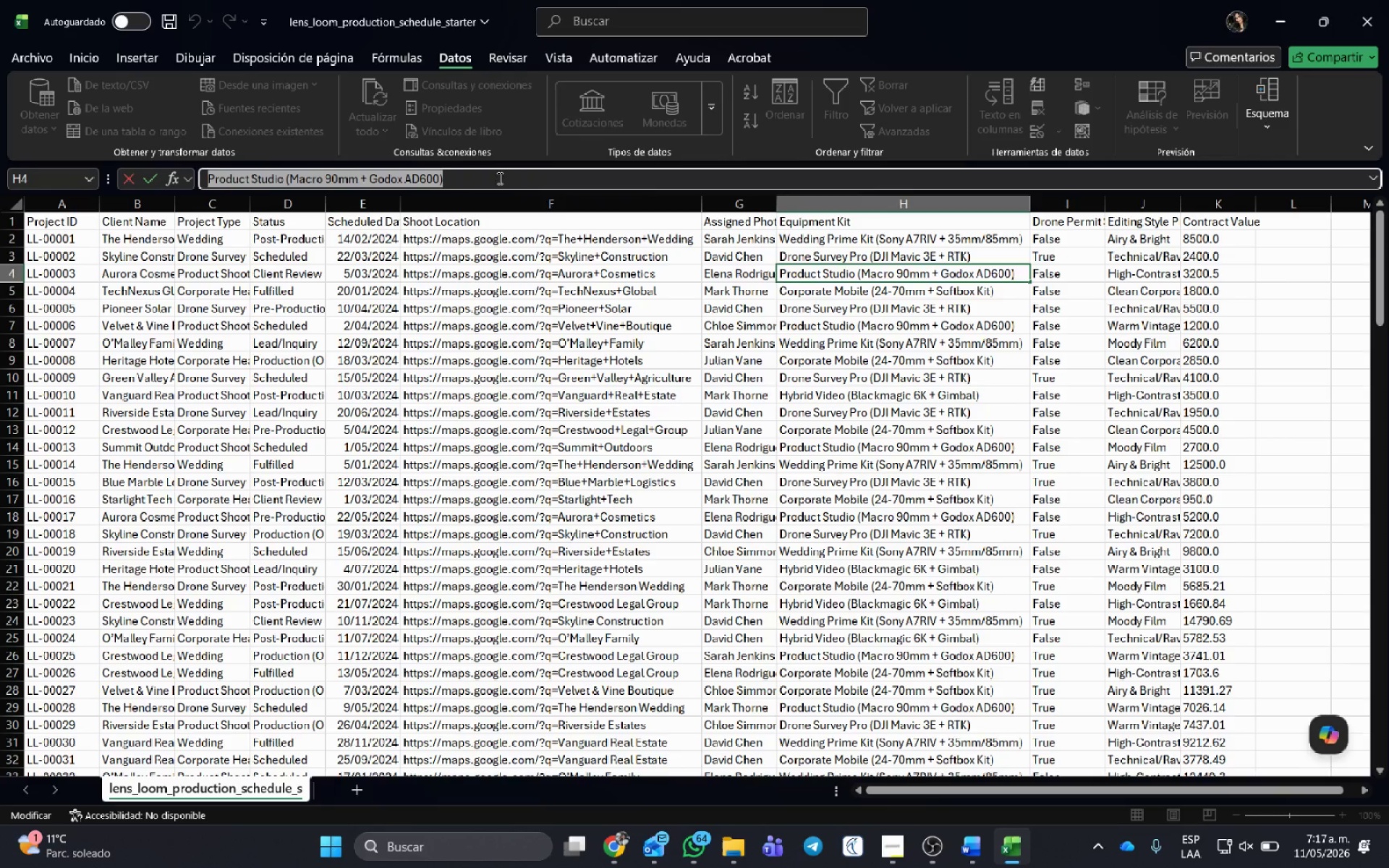 
key(Alt+AltLeft)
 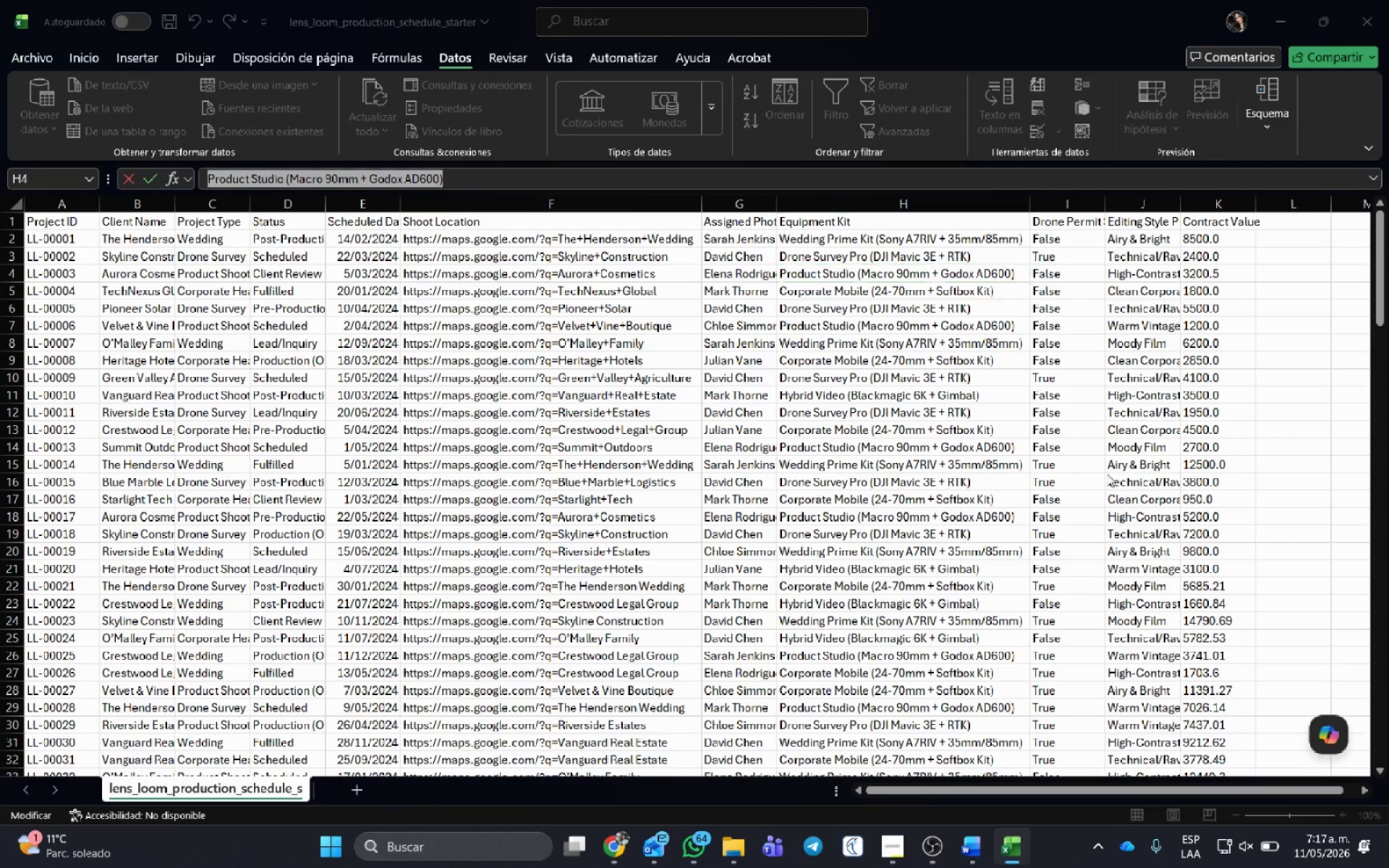 
key(Alt+Tab)
 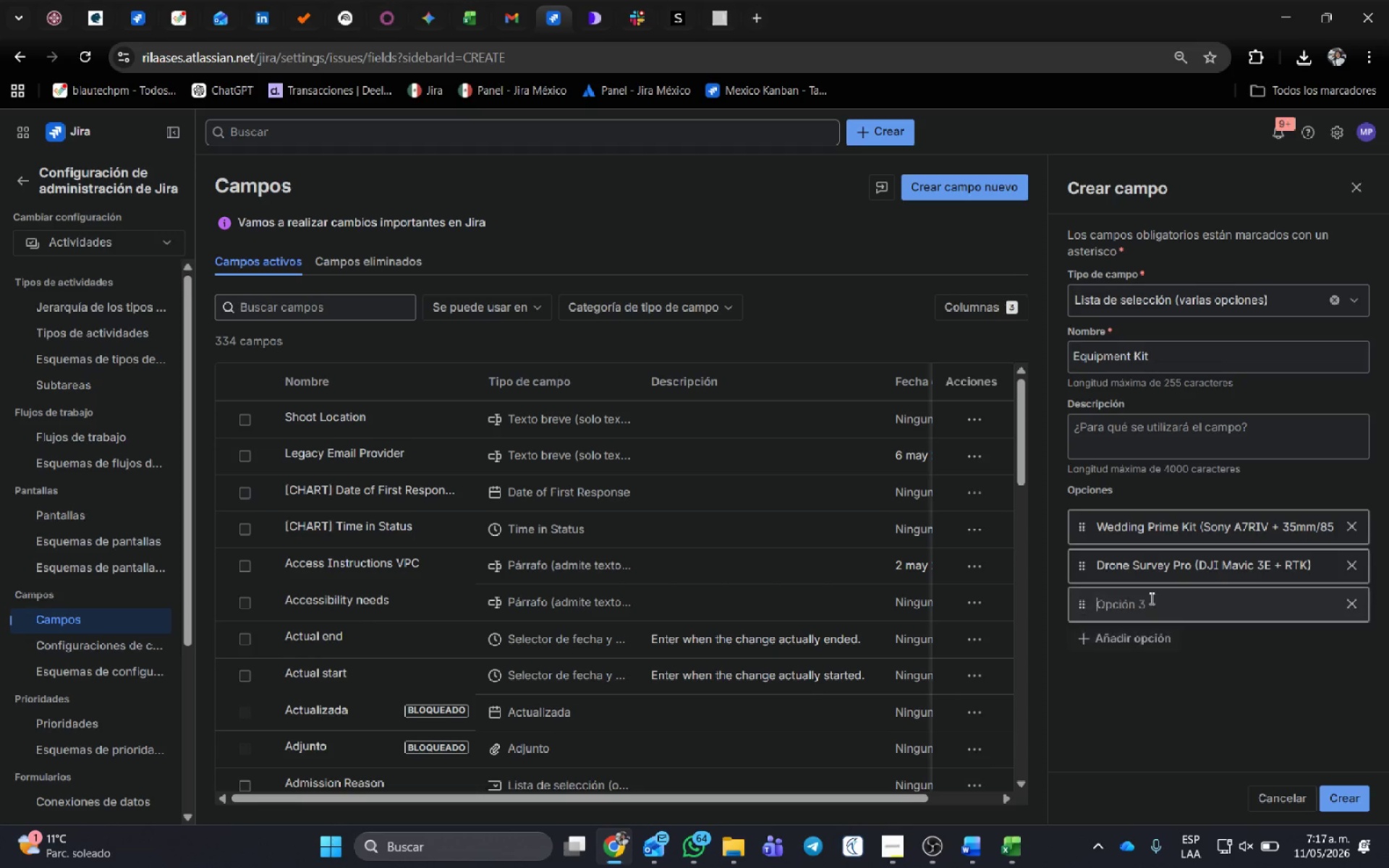 
double_click([1150, 598])
 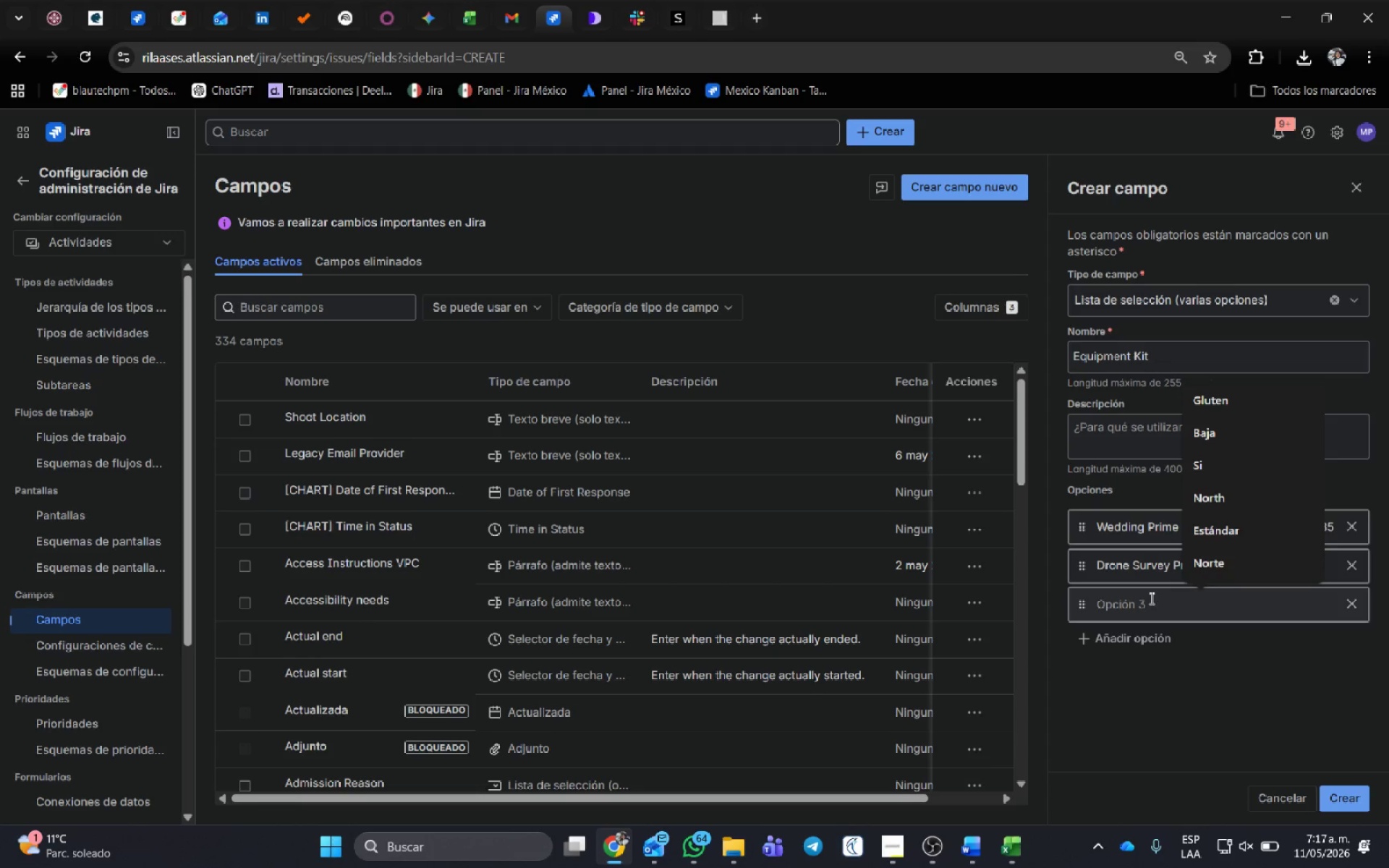 
key(Control+V)
 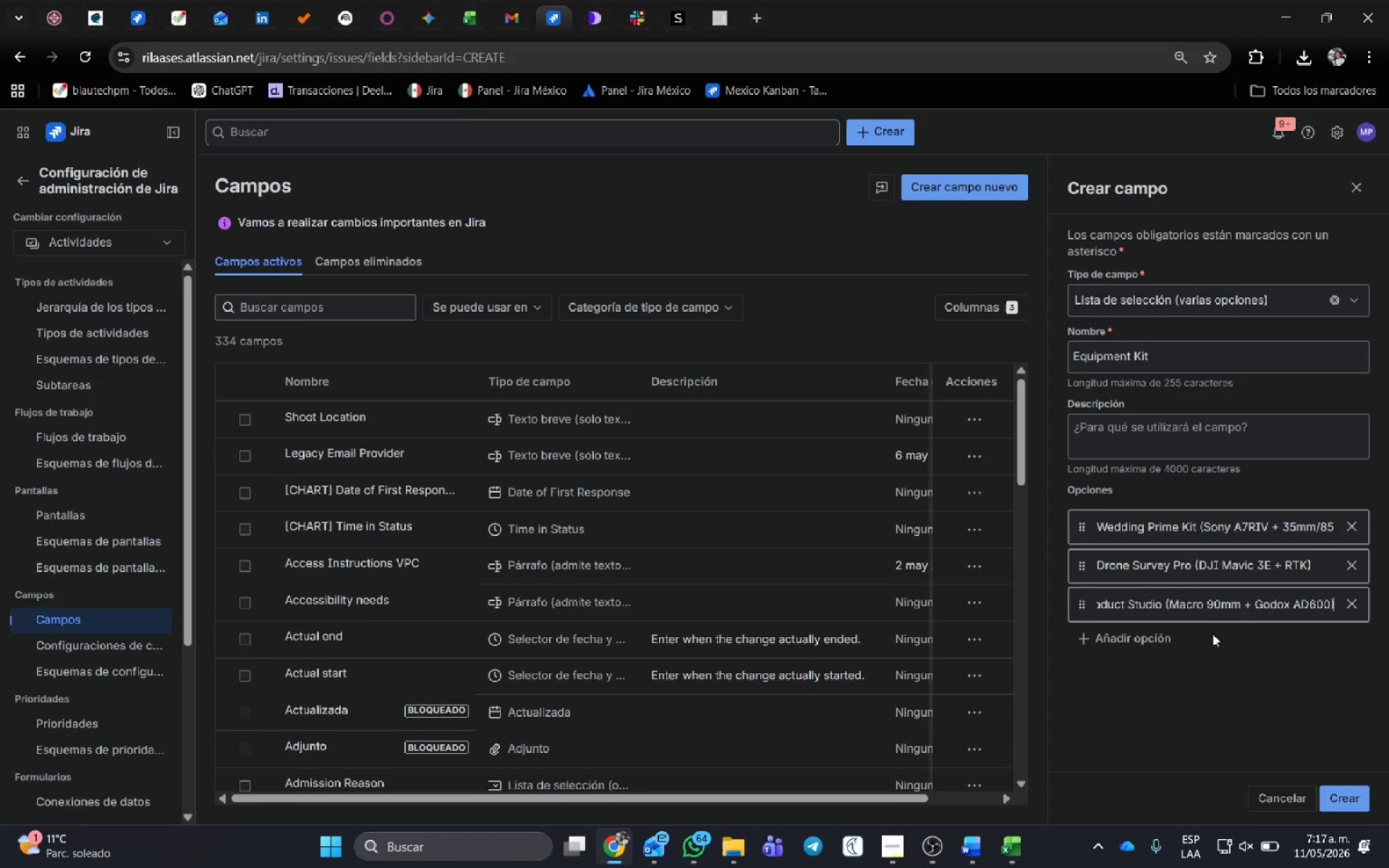 
key(Alt+AltLeft)
 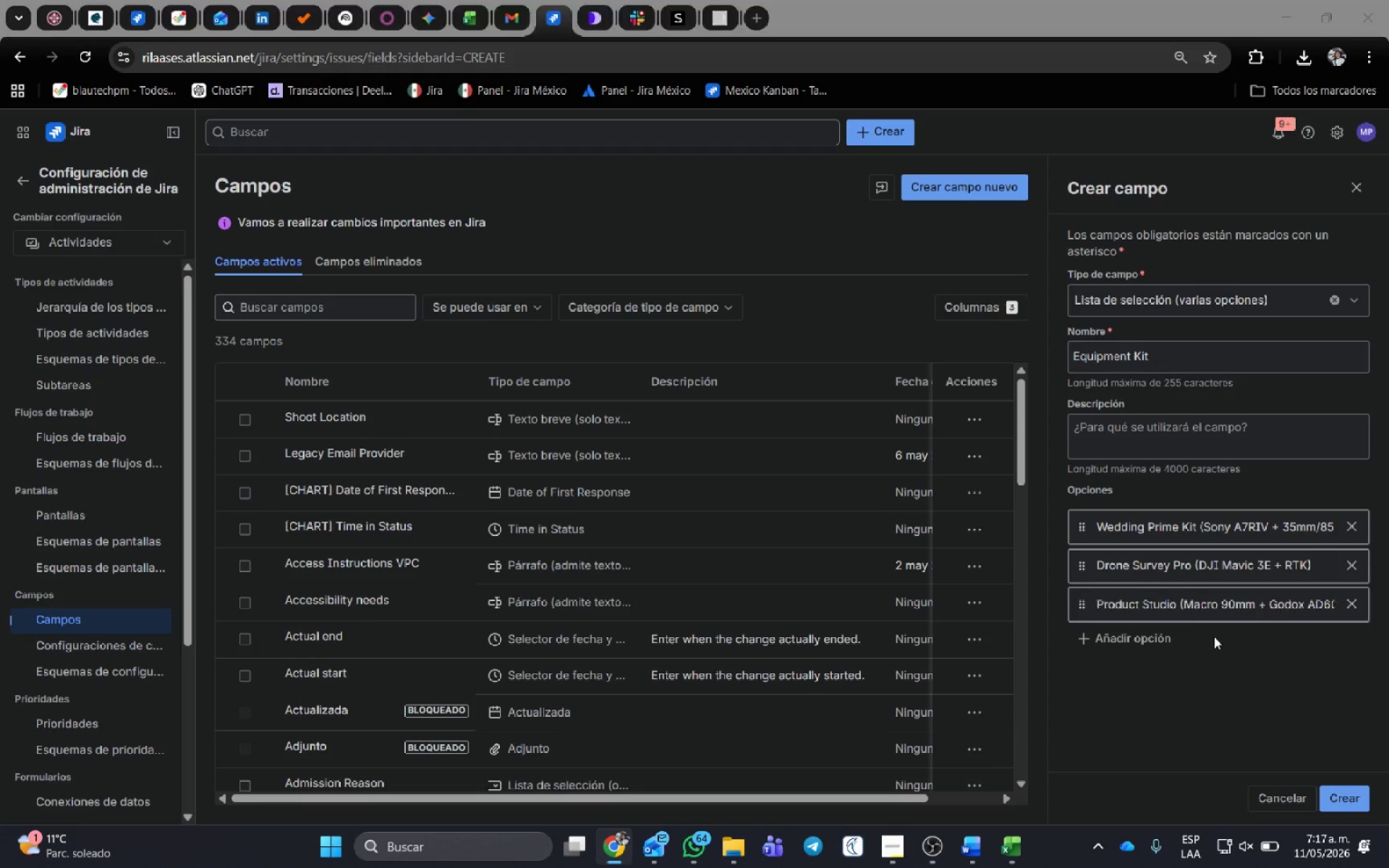 
key(Alt+Tab)
 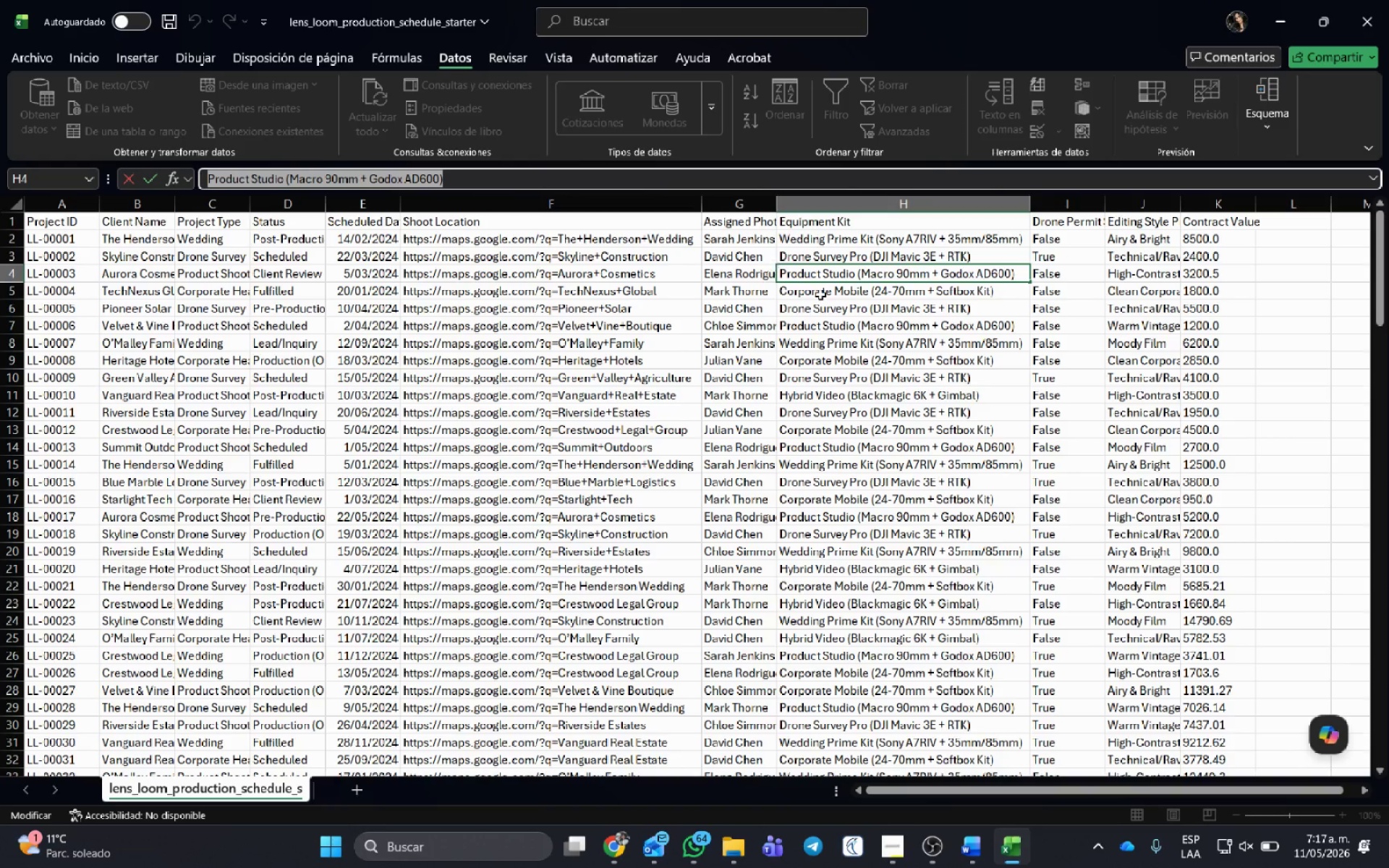 
left_click([820, 295])
 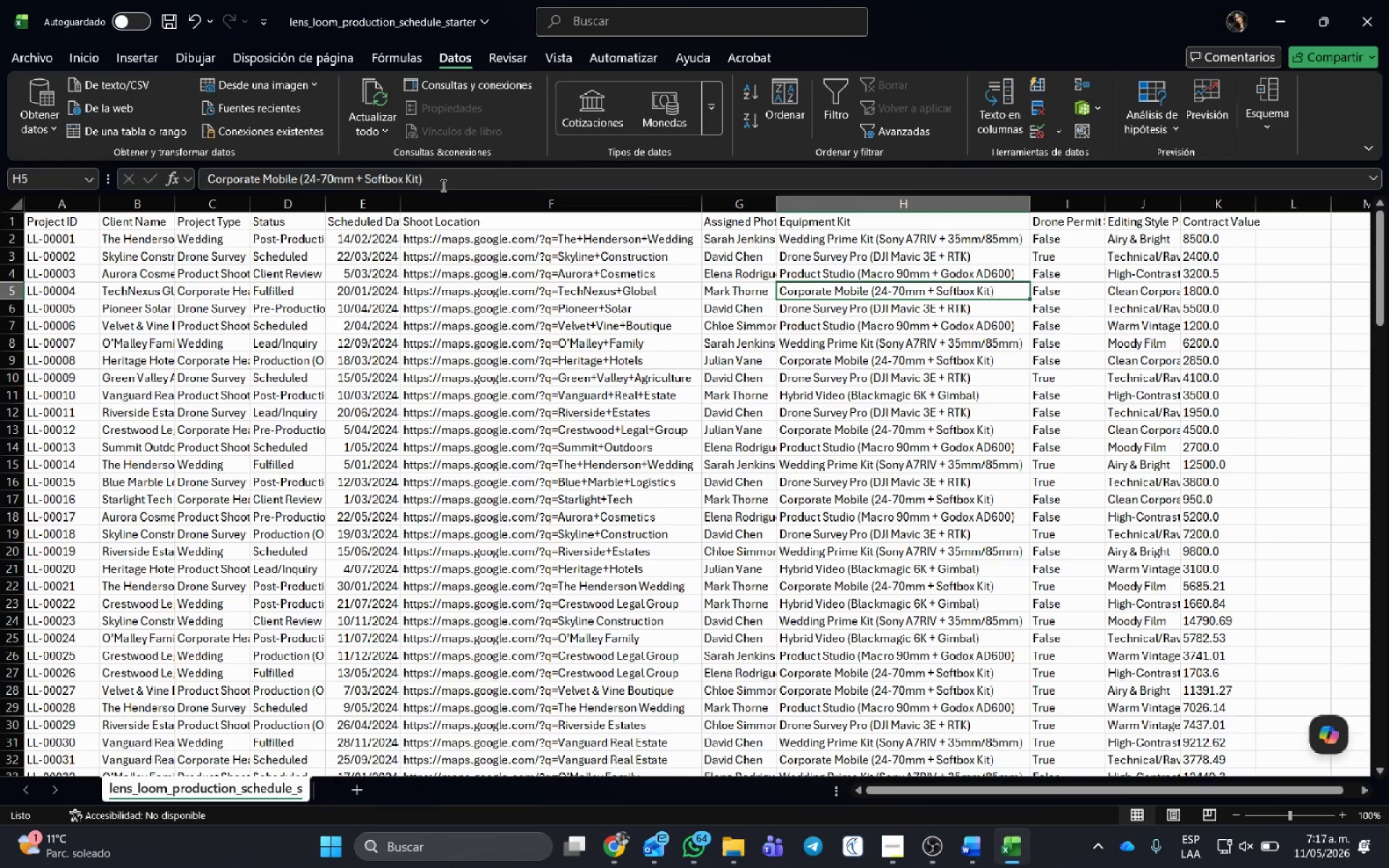 
left_click_drag(start_coordinate=[441, 184], to_coordinate=[0, 176])
 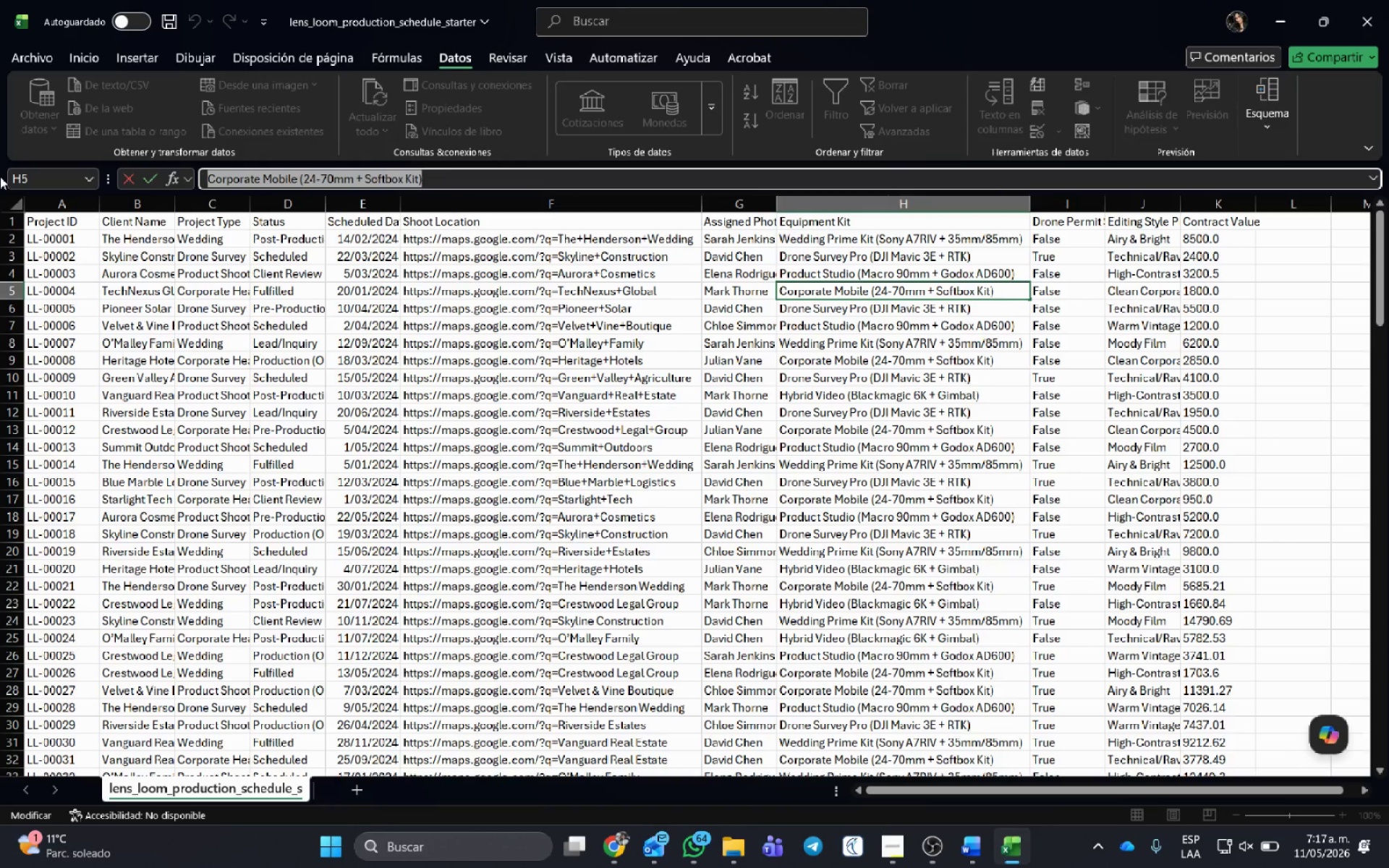 
key(Control+C)
 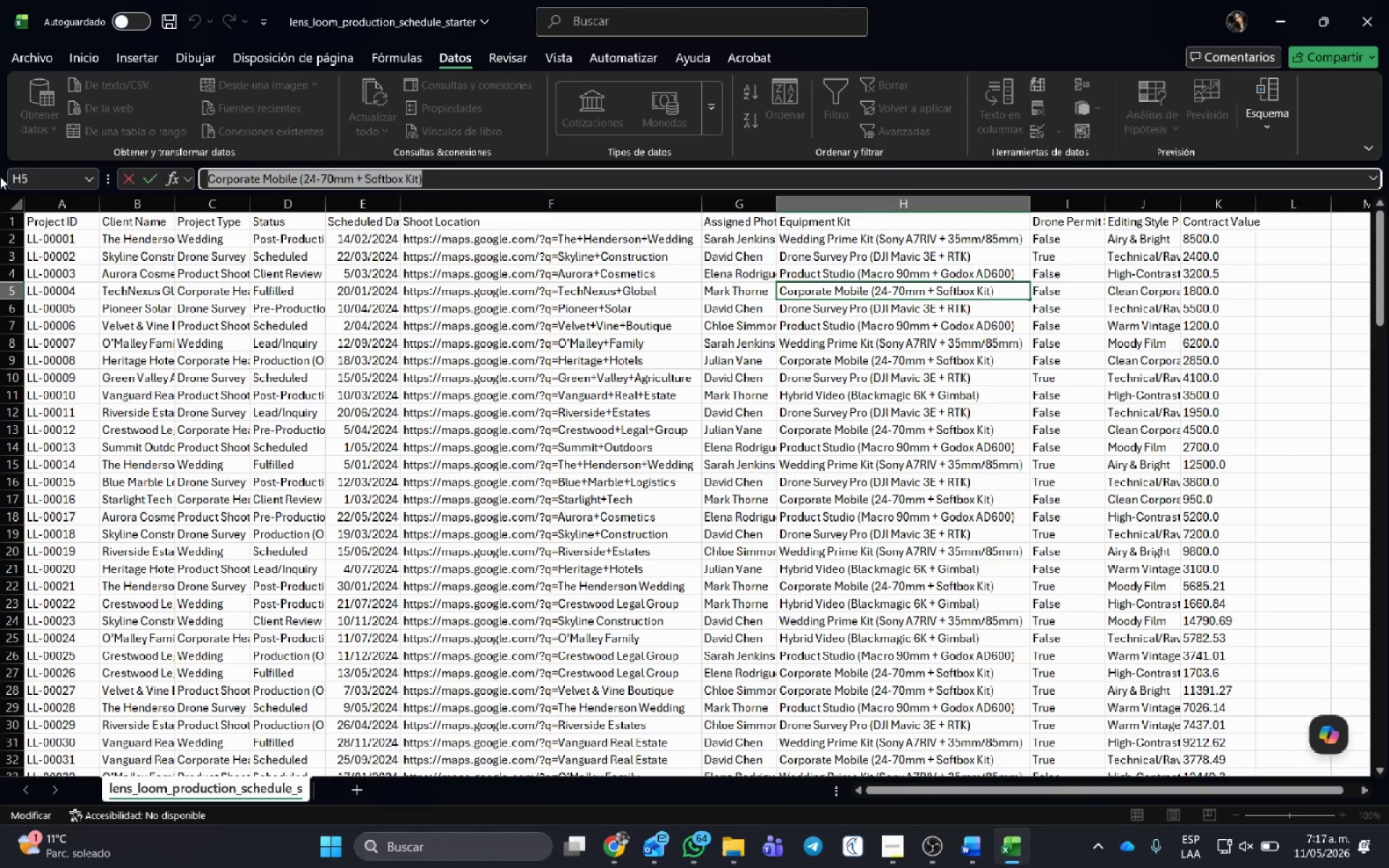 
key(Control+C)
 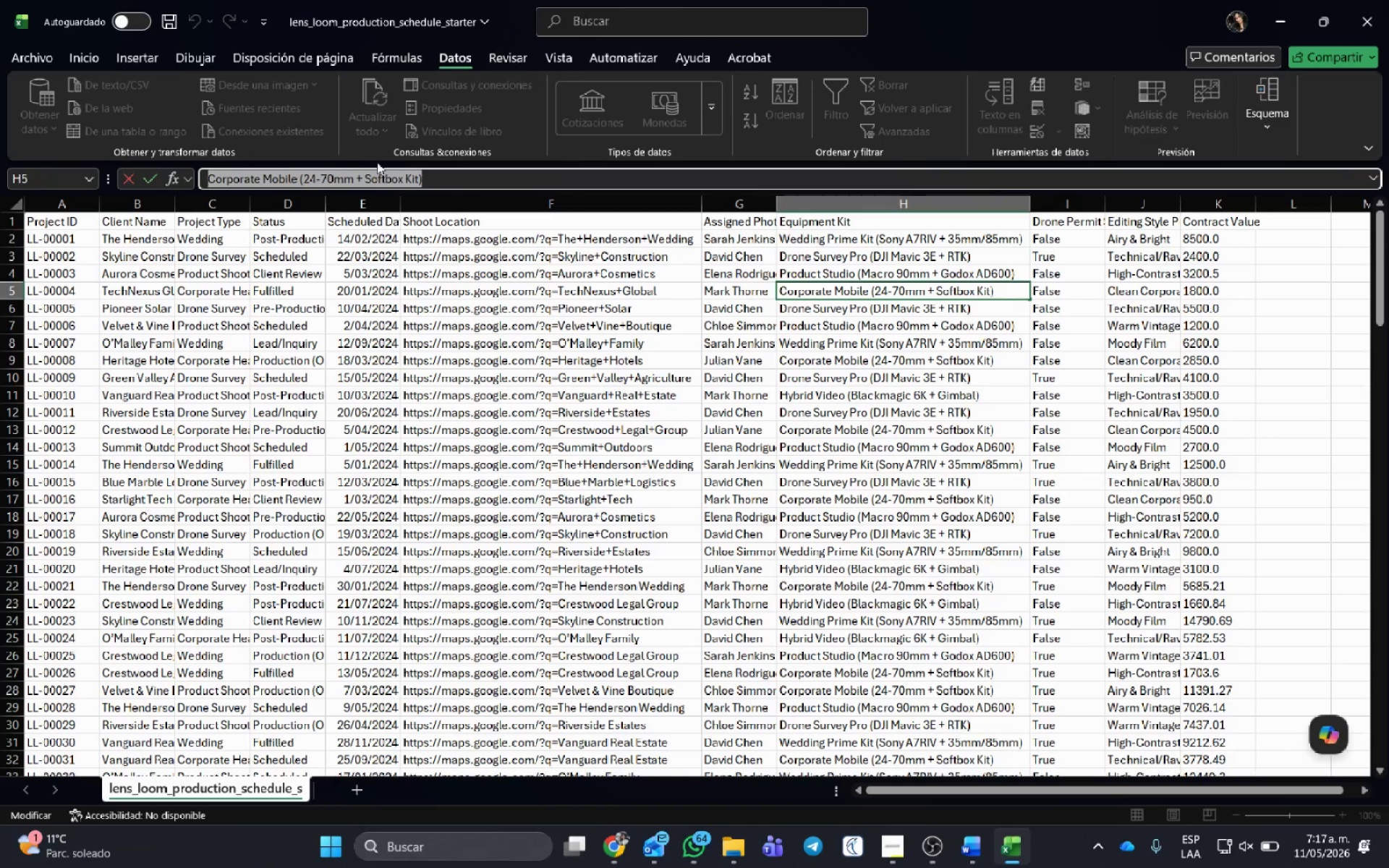 
key(Alt+AltLeft)
 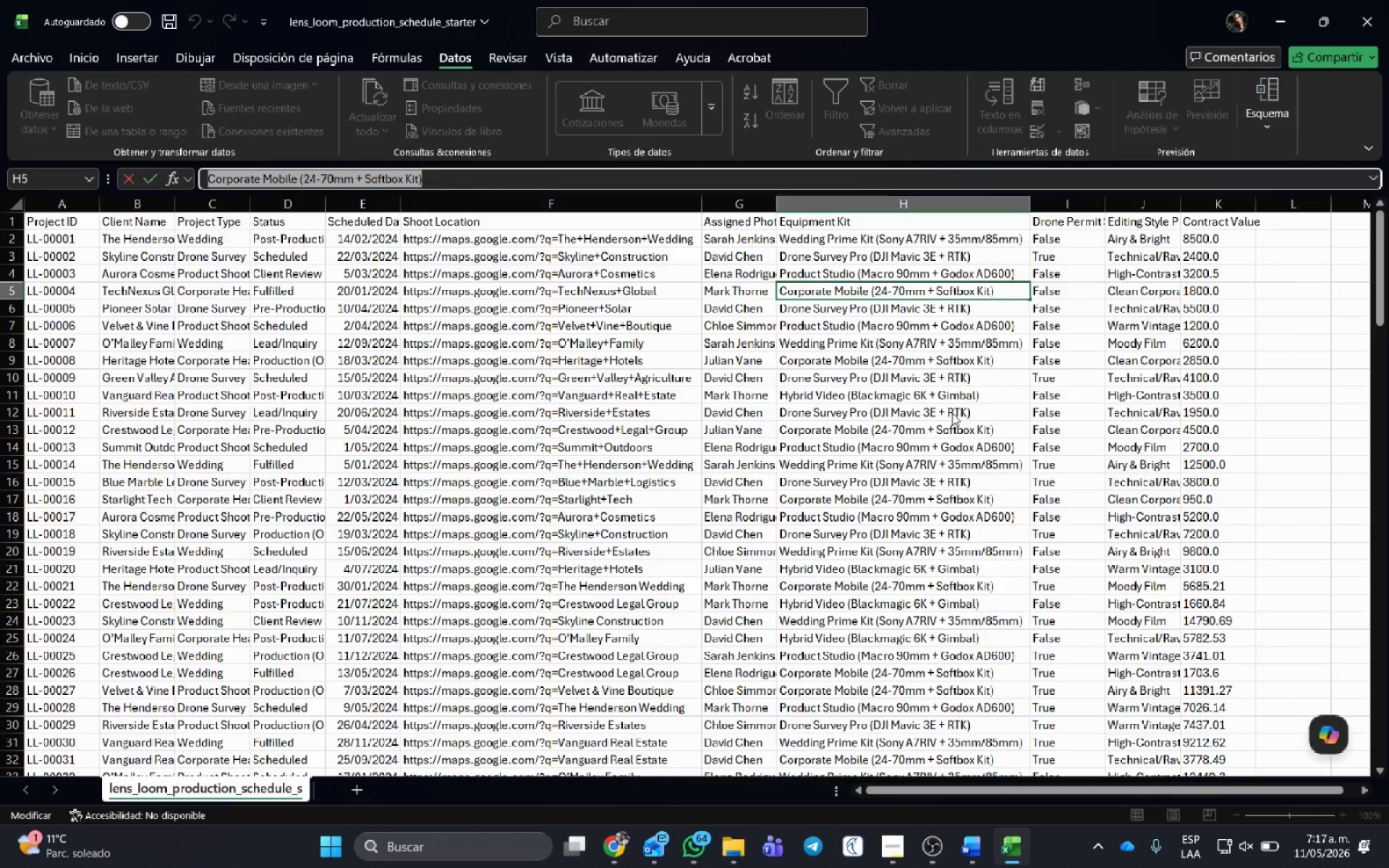 
key(Alt+Tab)
 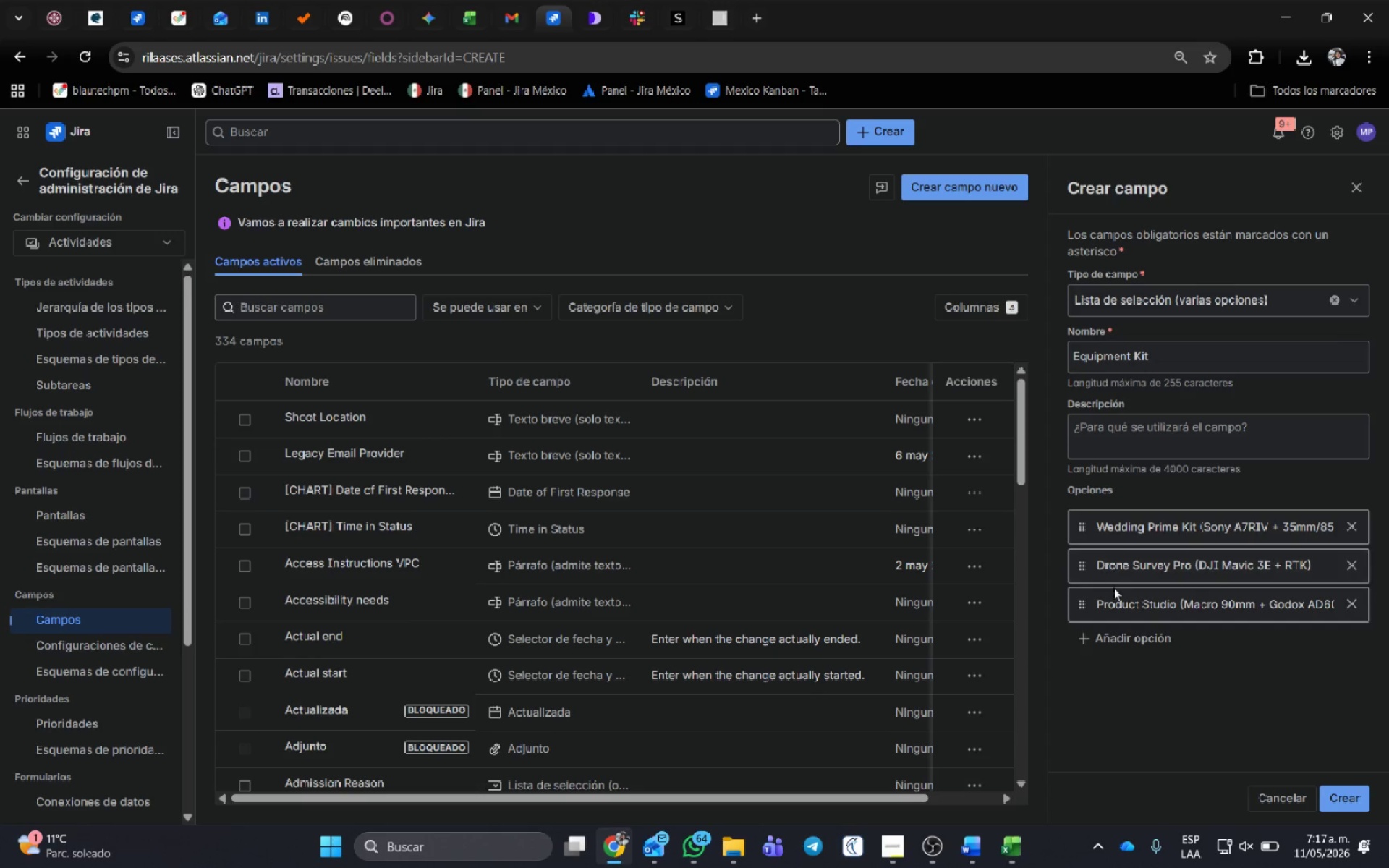 
key(Control+ControlLeft)
 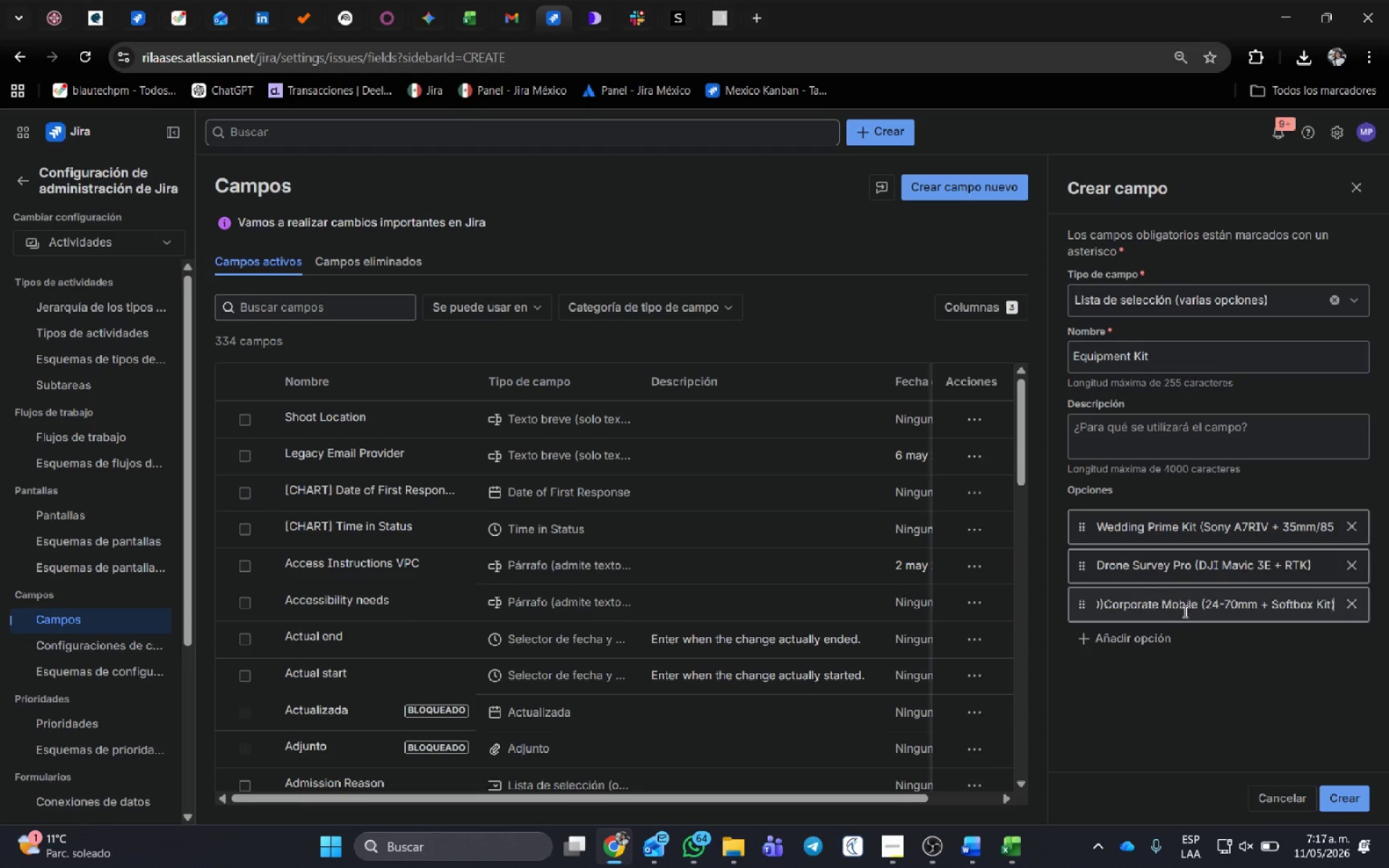 
key(Control+V)
 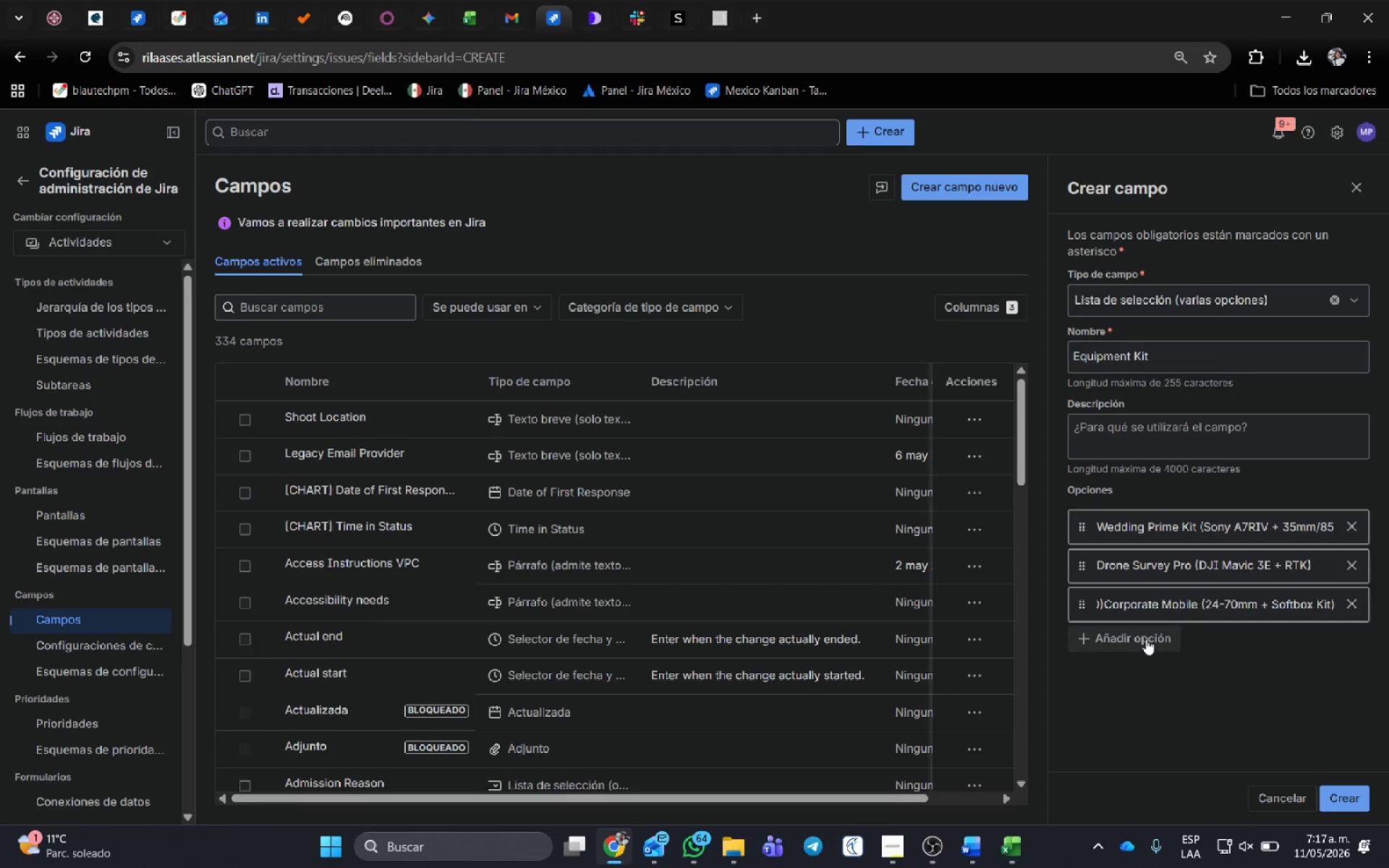 
key(Control+Z)
 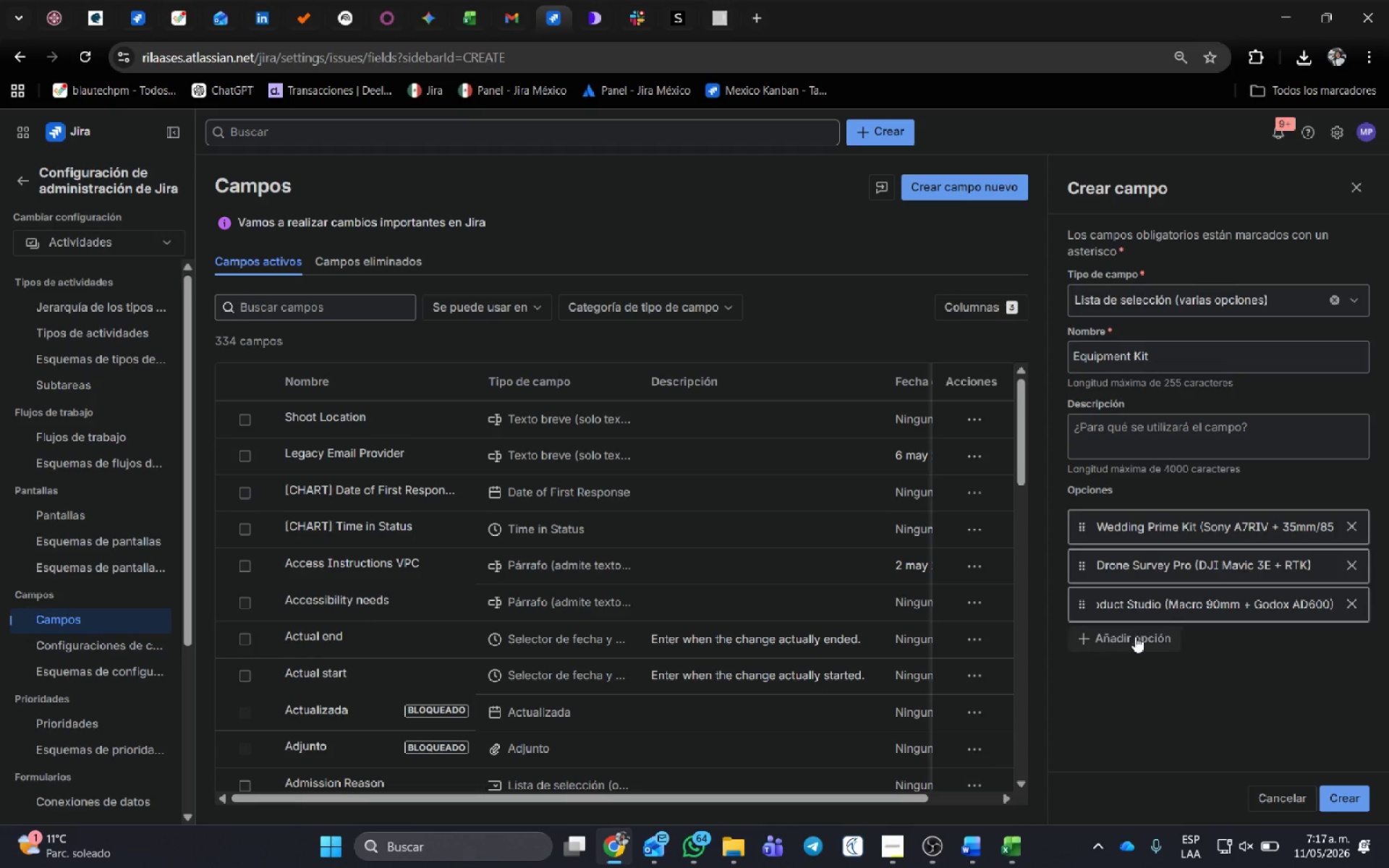 
left_click([1135, 637])
 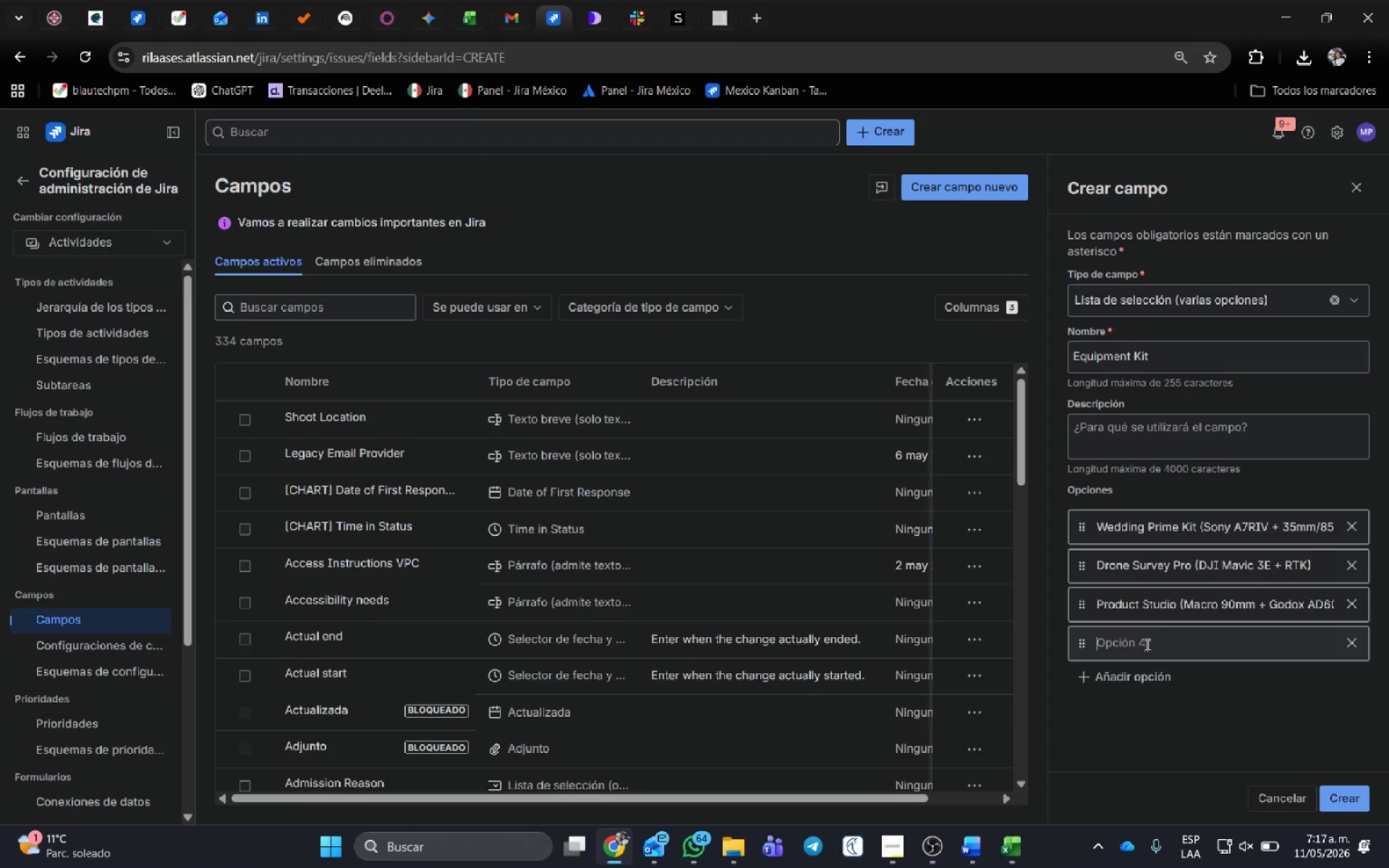 
key(Control+ControlLeft)
 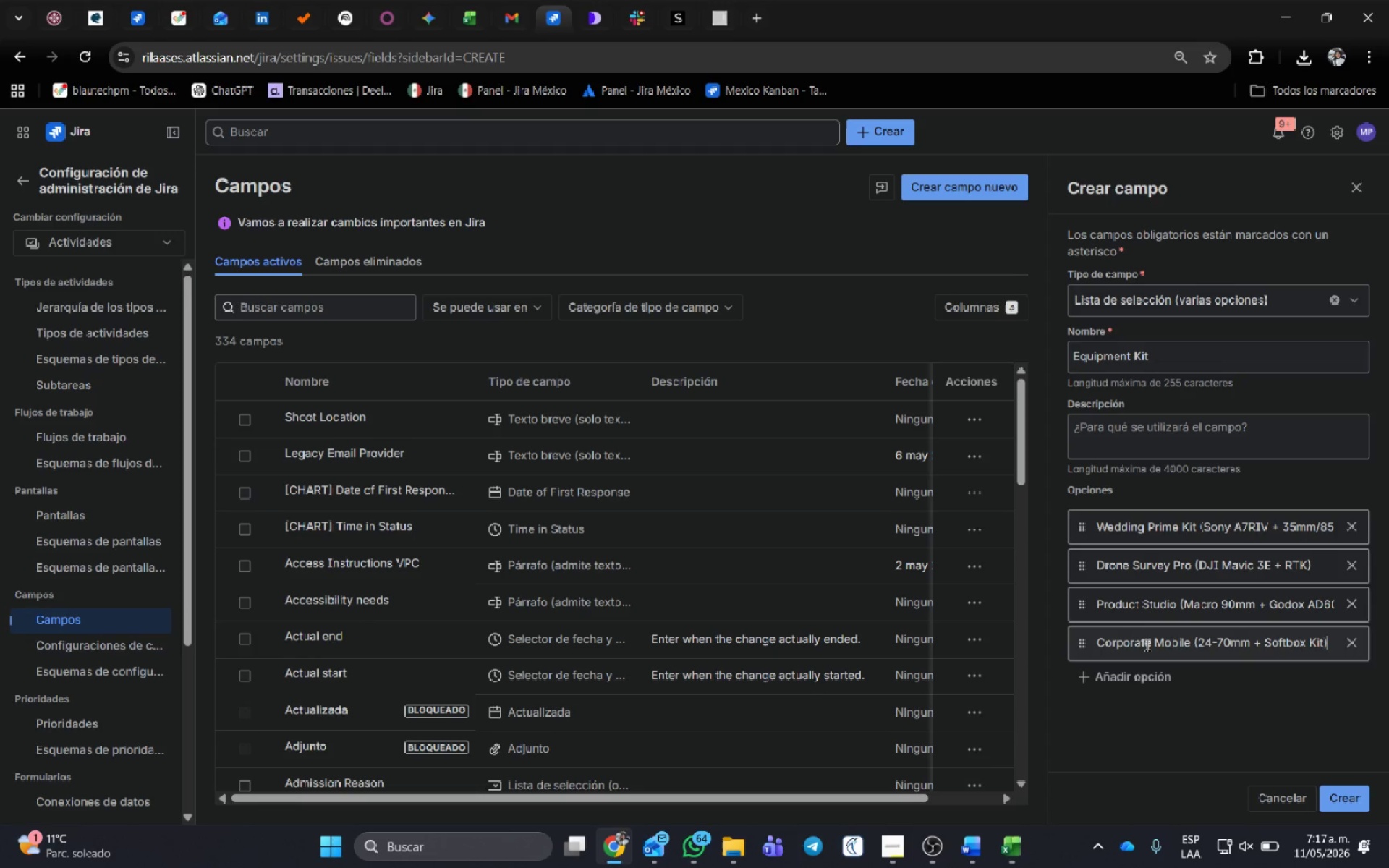 
key(Control+V)
 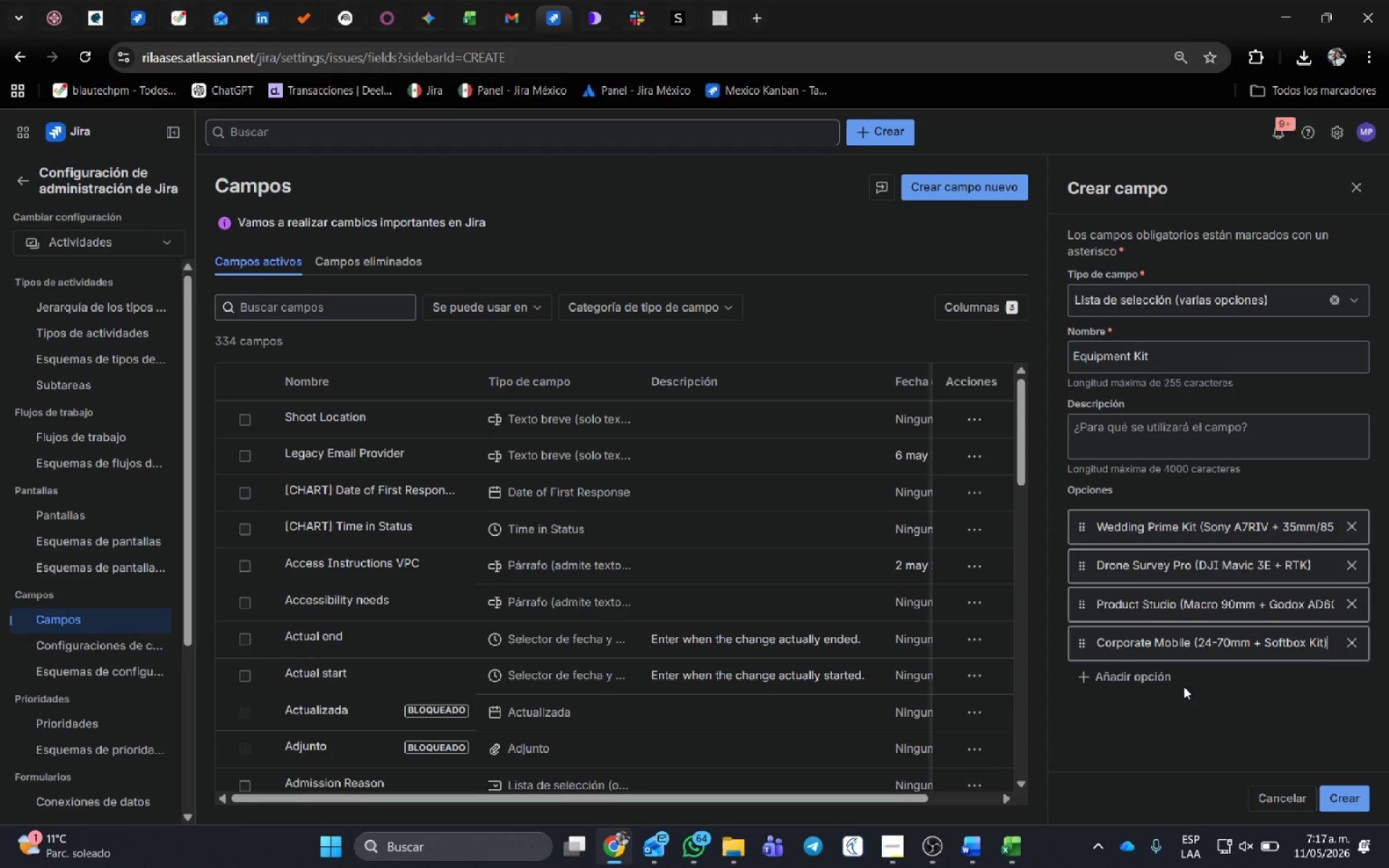 
key(Alt+AltLeft)
 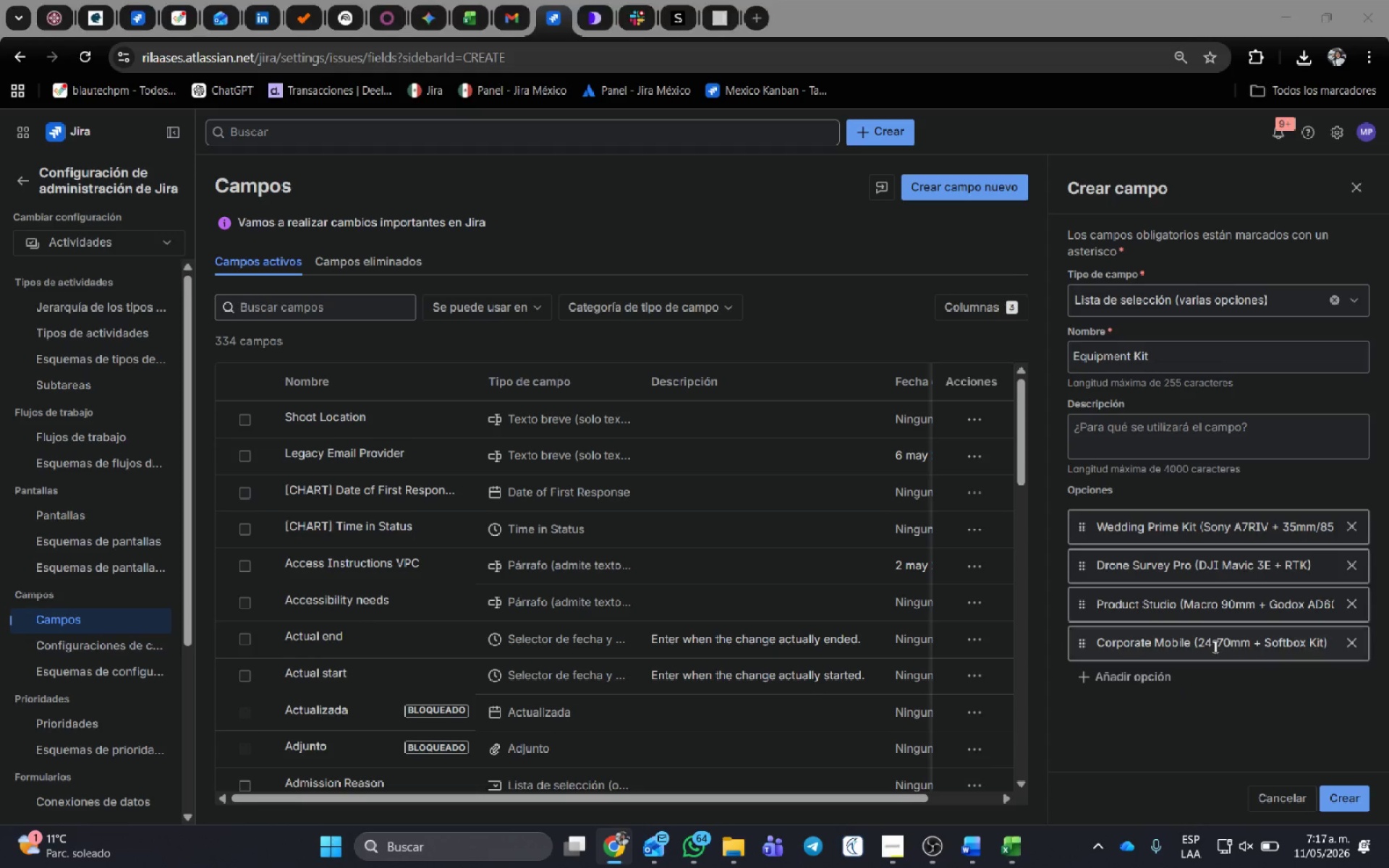 
key(Alt+Tab)
 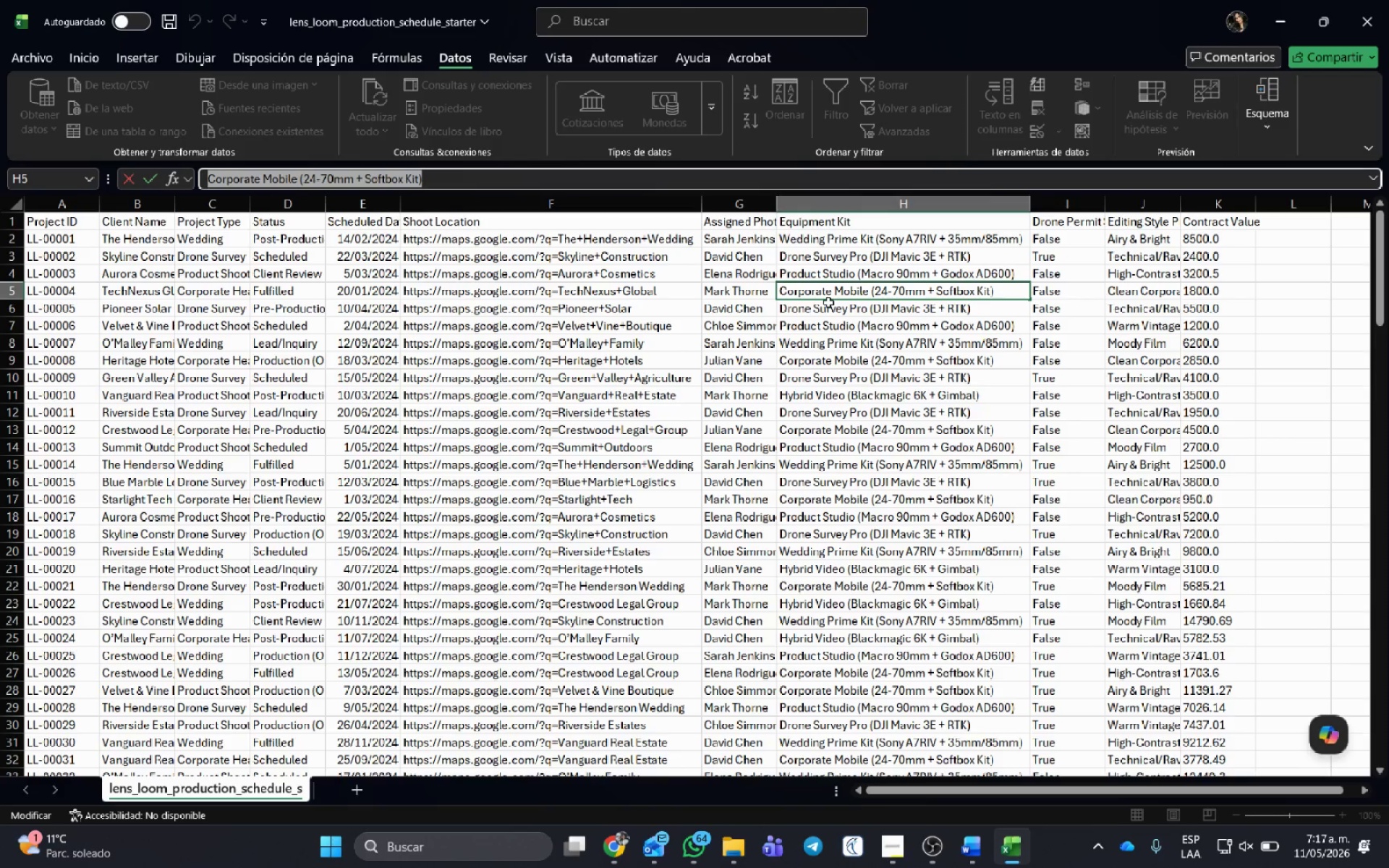 
left_click([828, 311])
 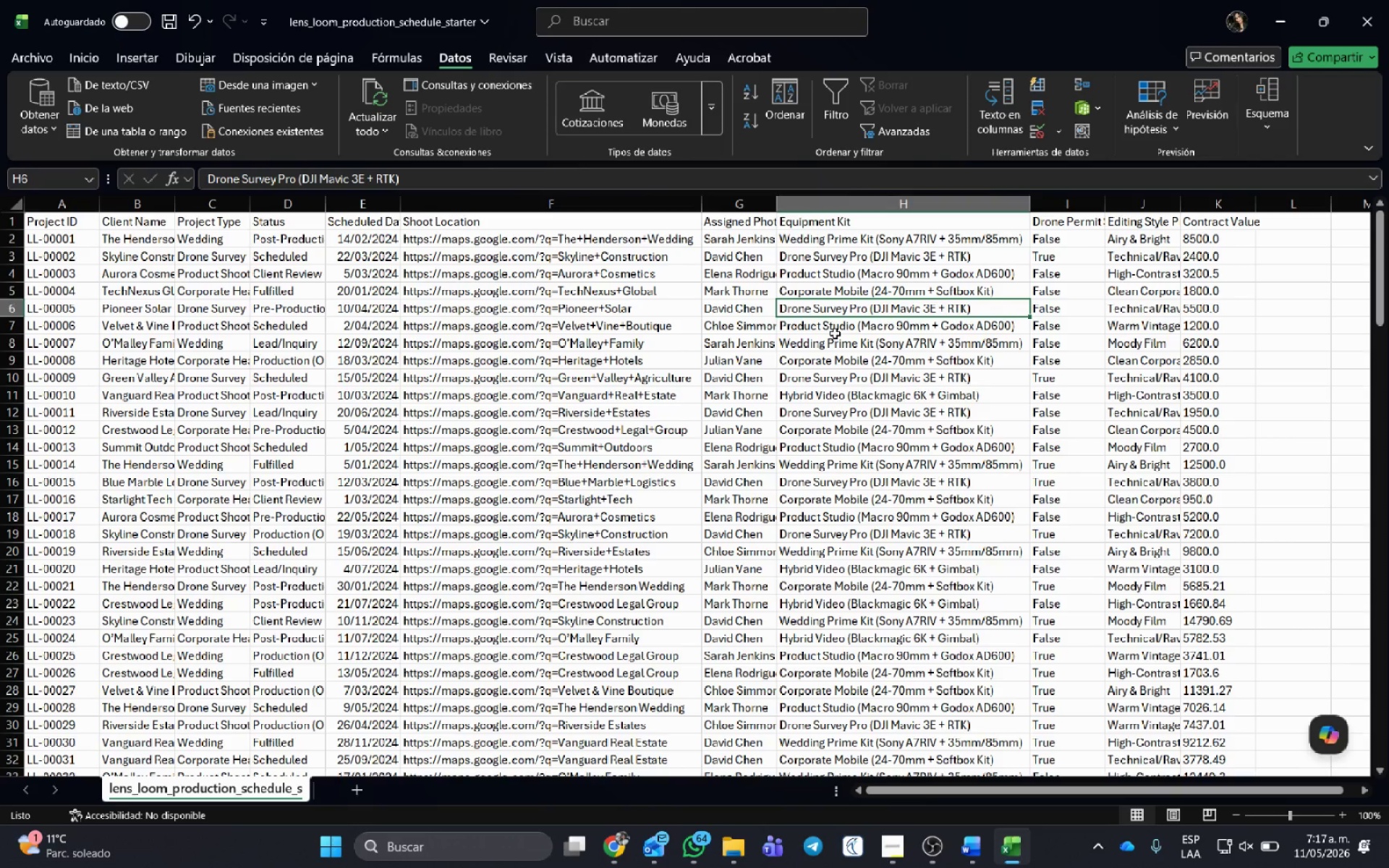 
left_click([835, 333])
 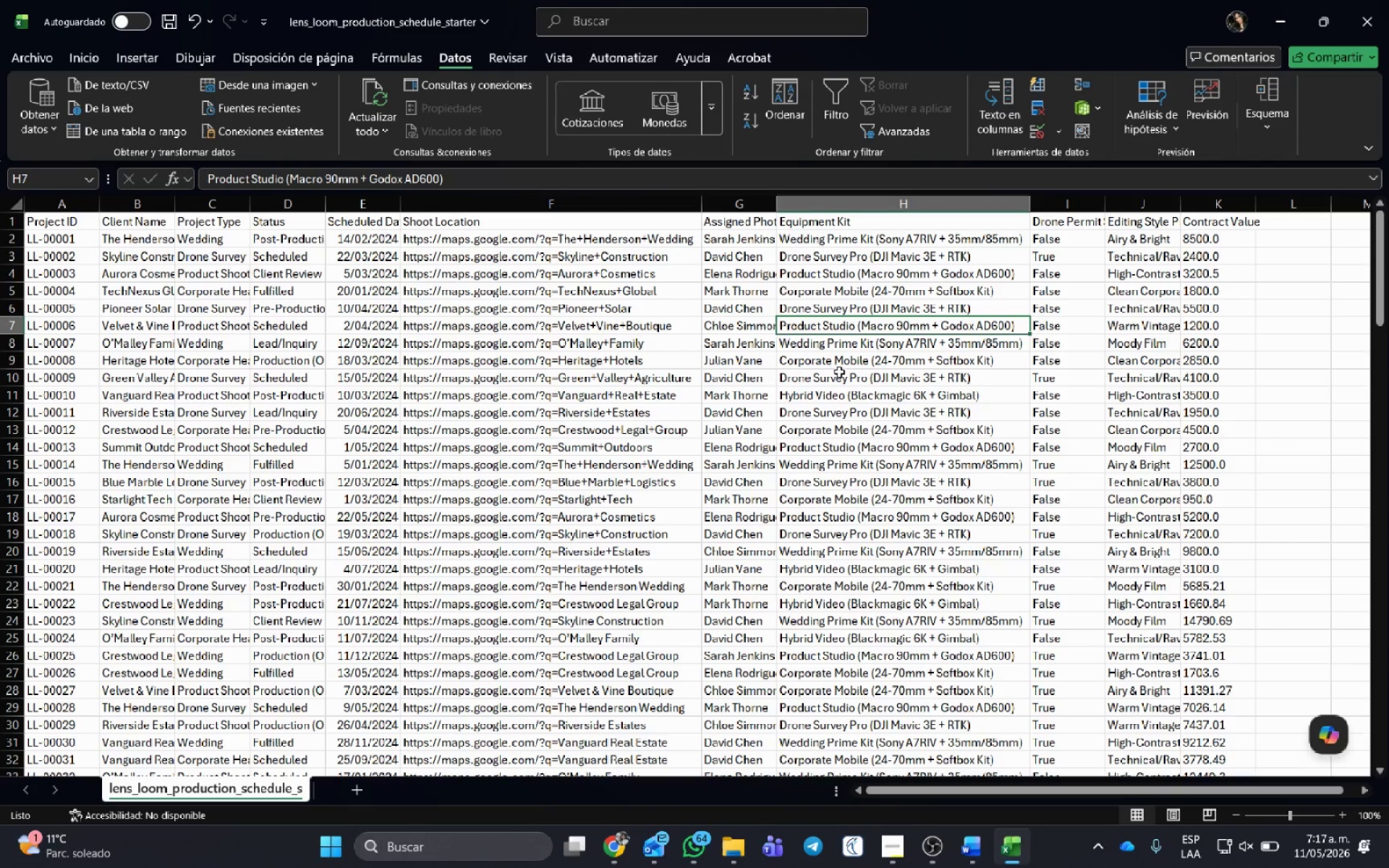 
left_click([832, 346])
 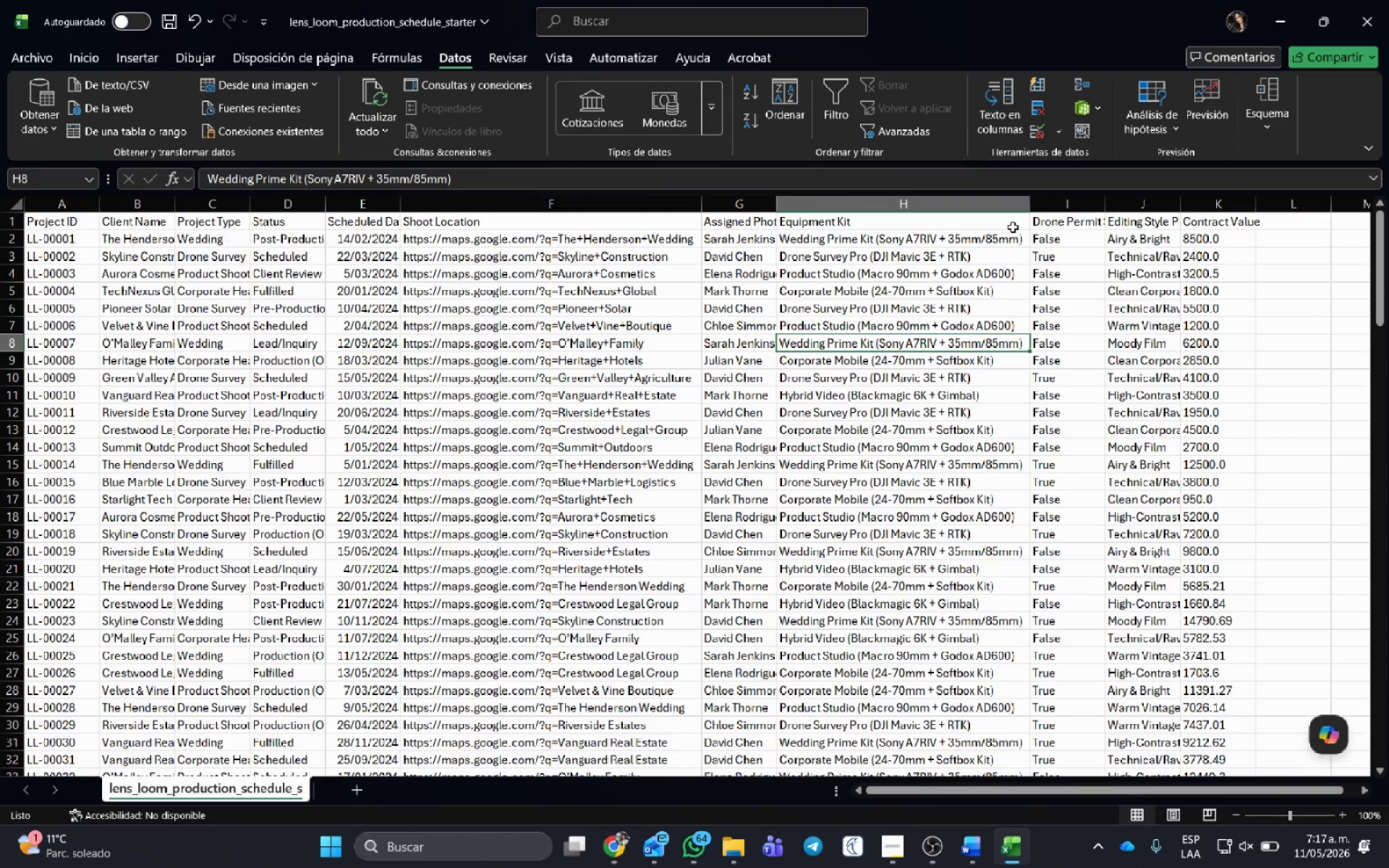 
left_click([1012, 224])
 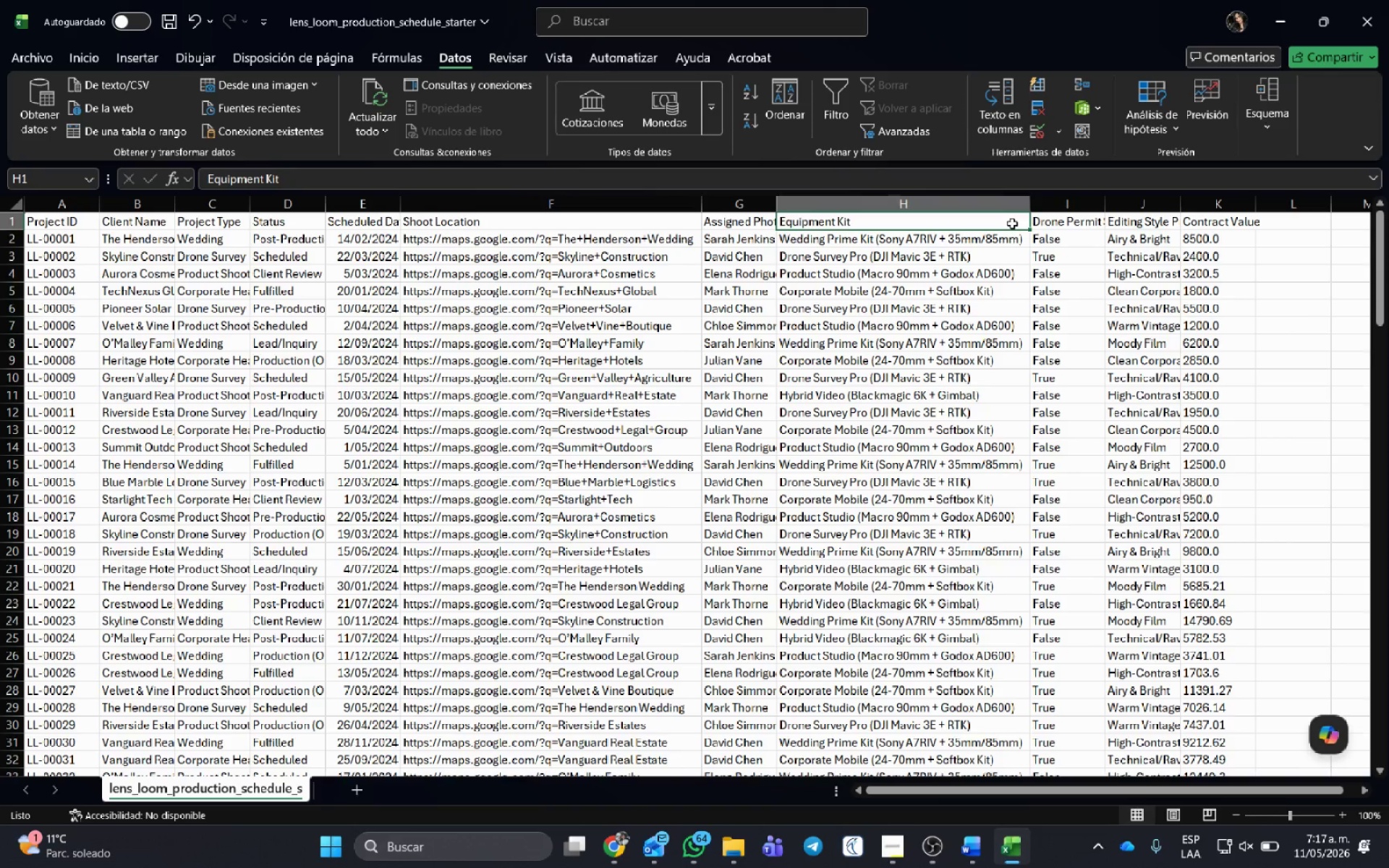 
key(Control+Shift+ShiftLeft)
 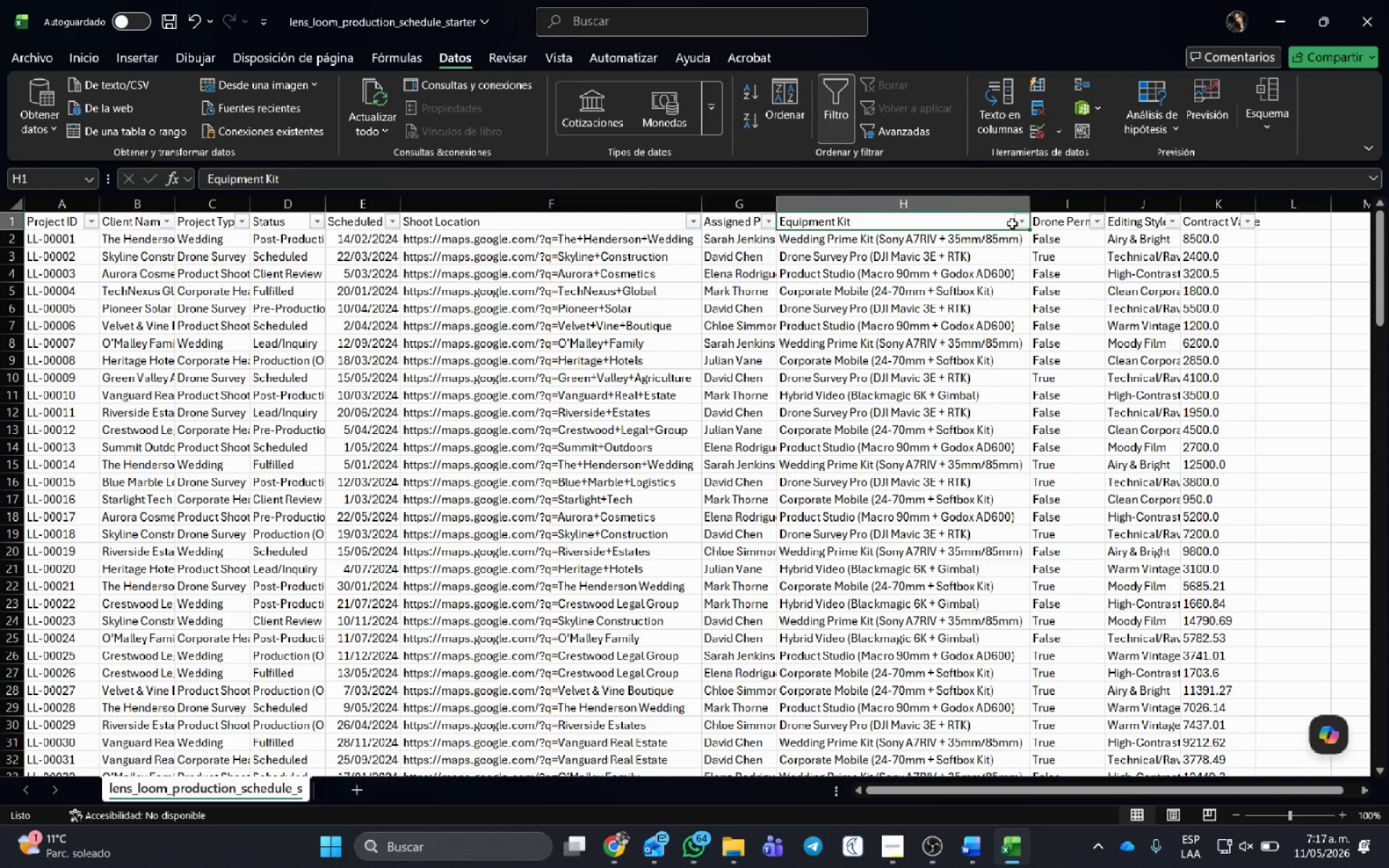 
key(Control+Shift+L)
 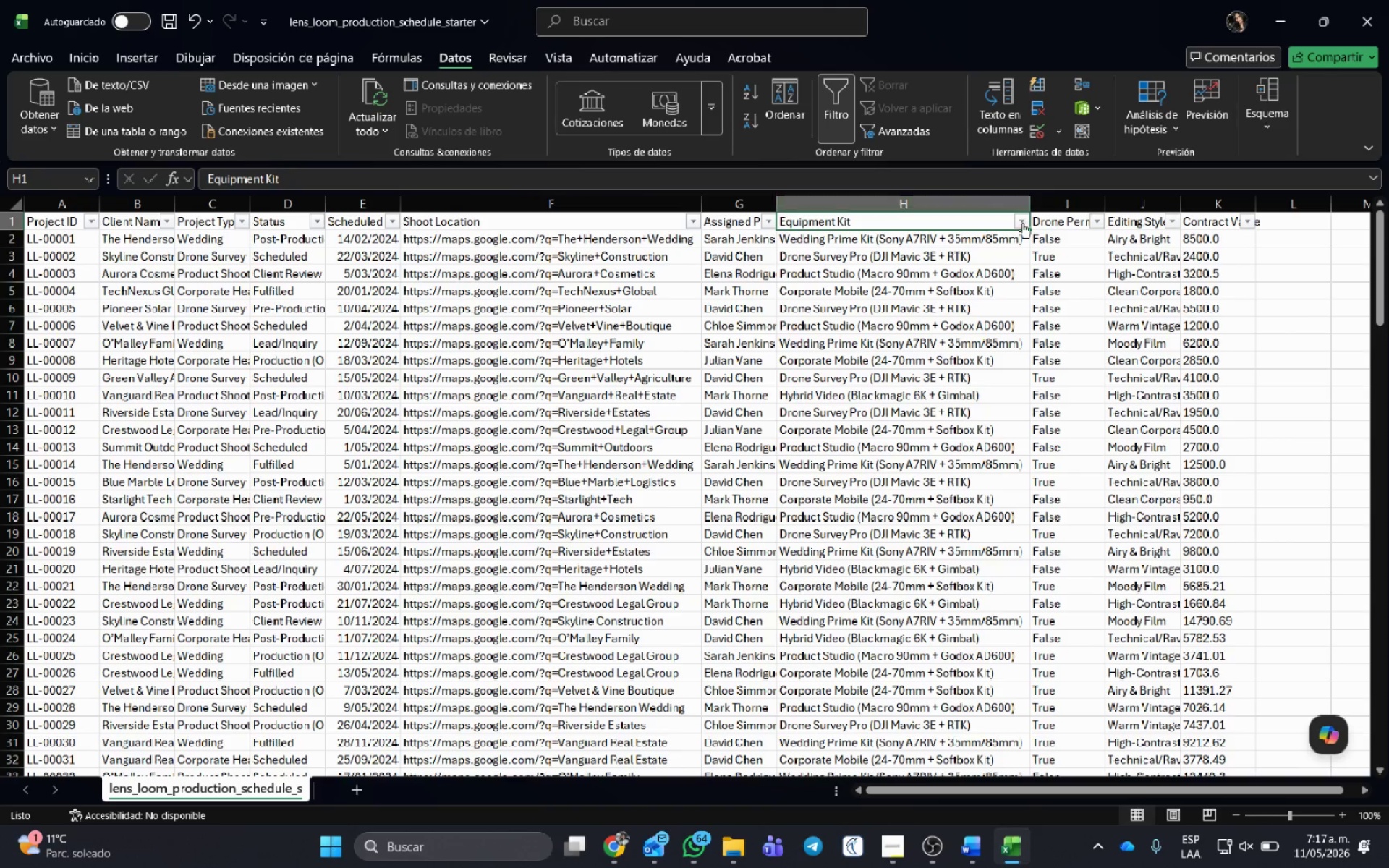 
left_click([1022, 226])
 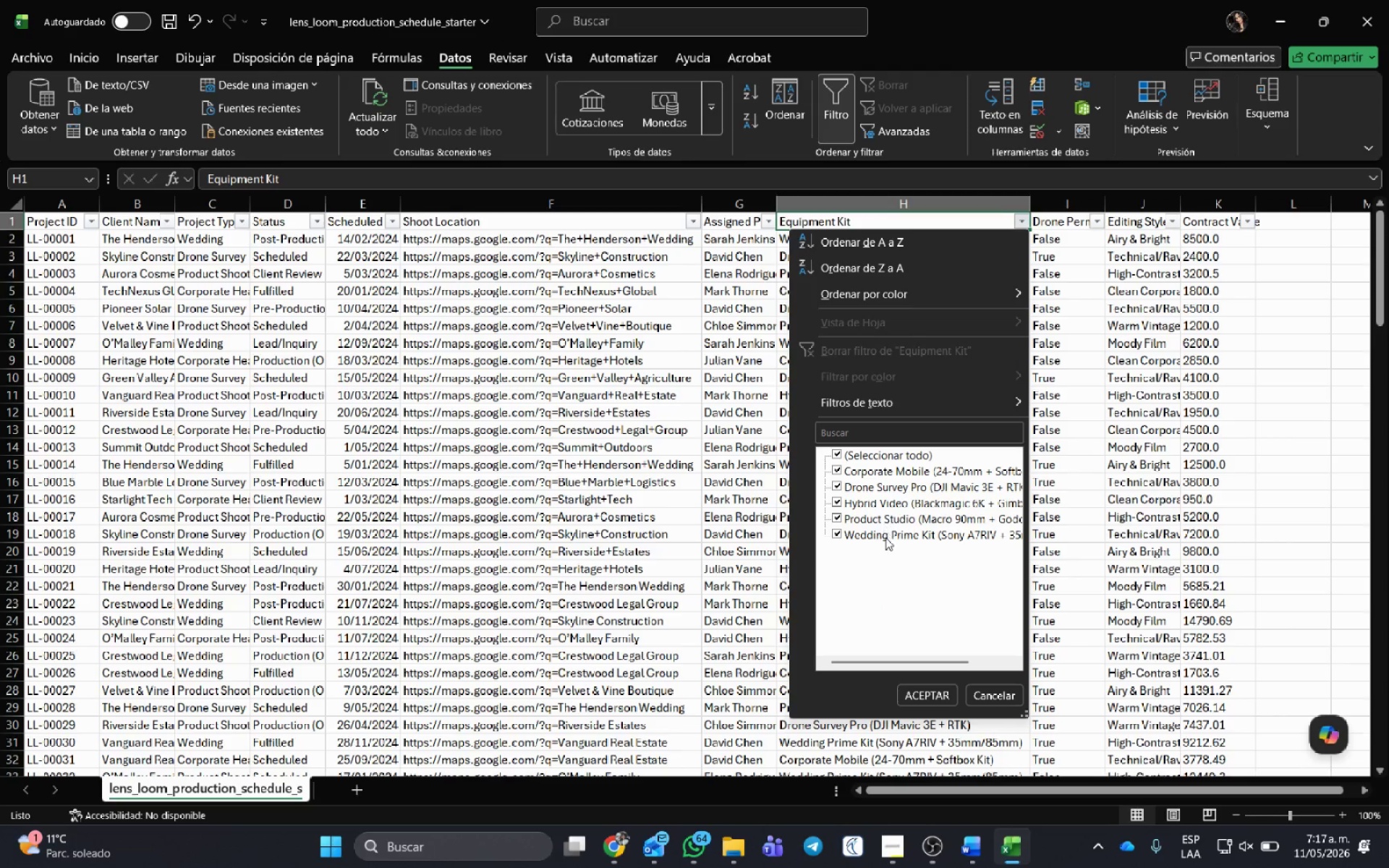 
key(Alt+AltLeft)
 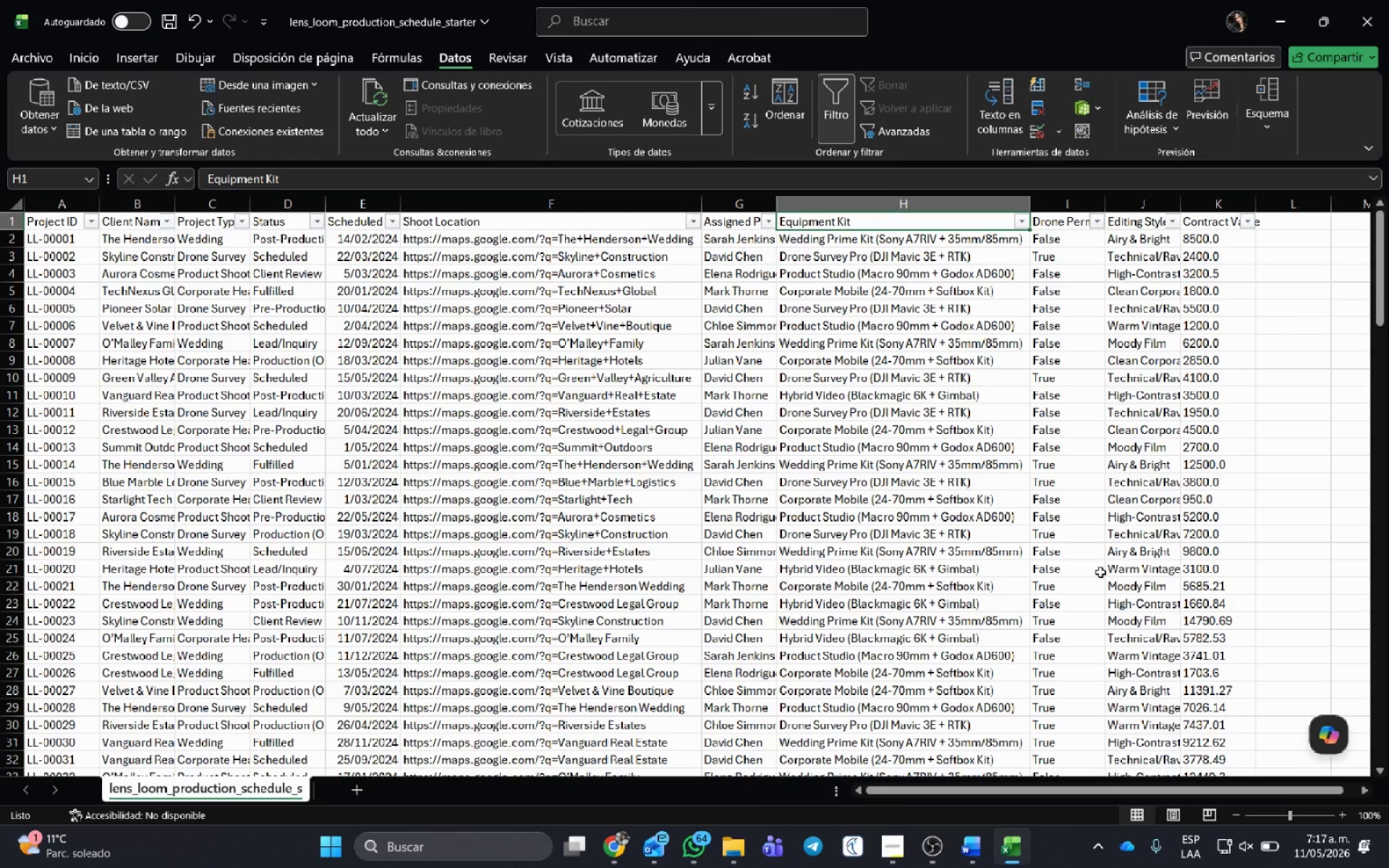 
key(Alt+Tab)
 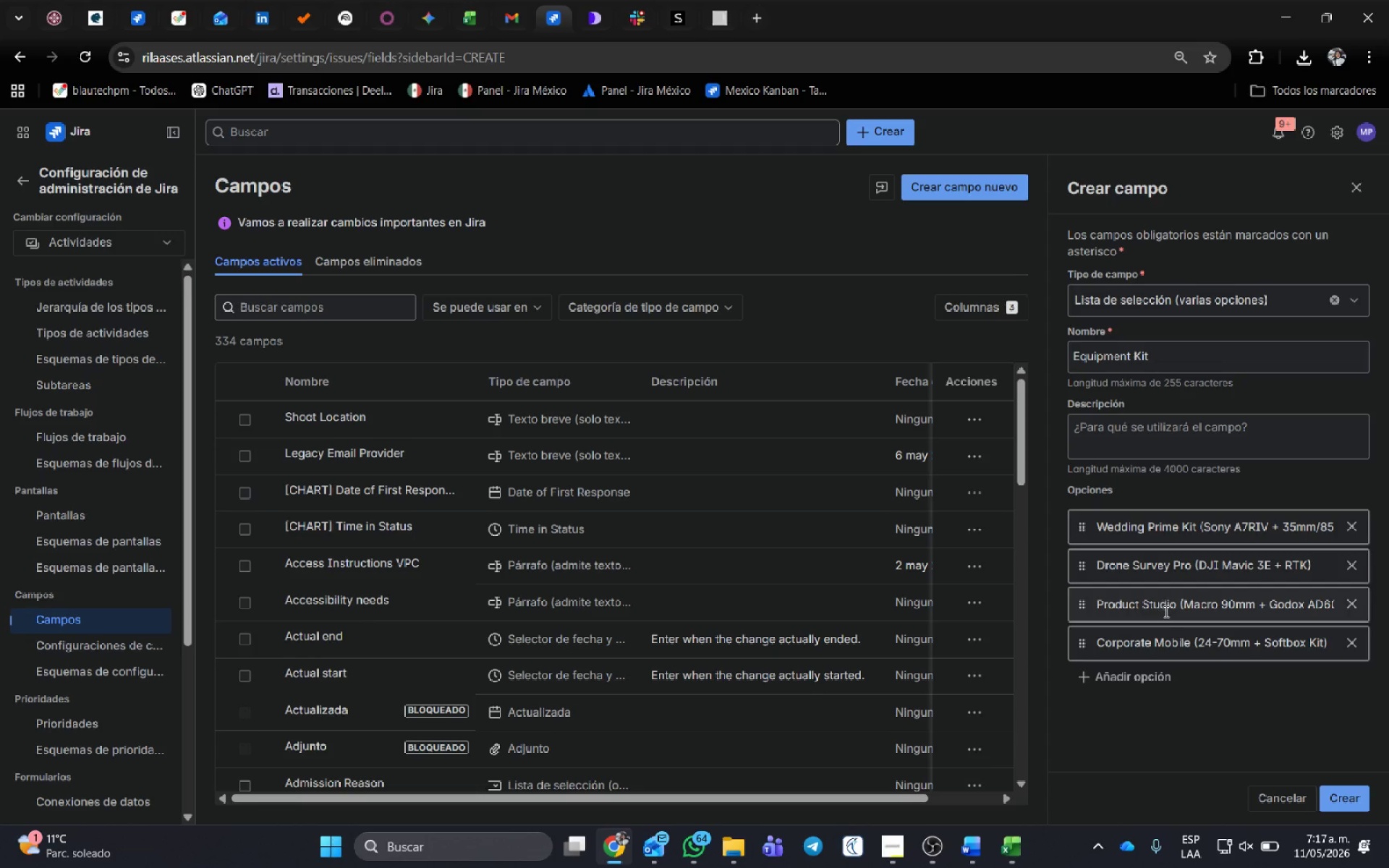 
key(Alt+AltLeft)
 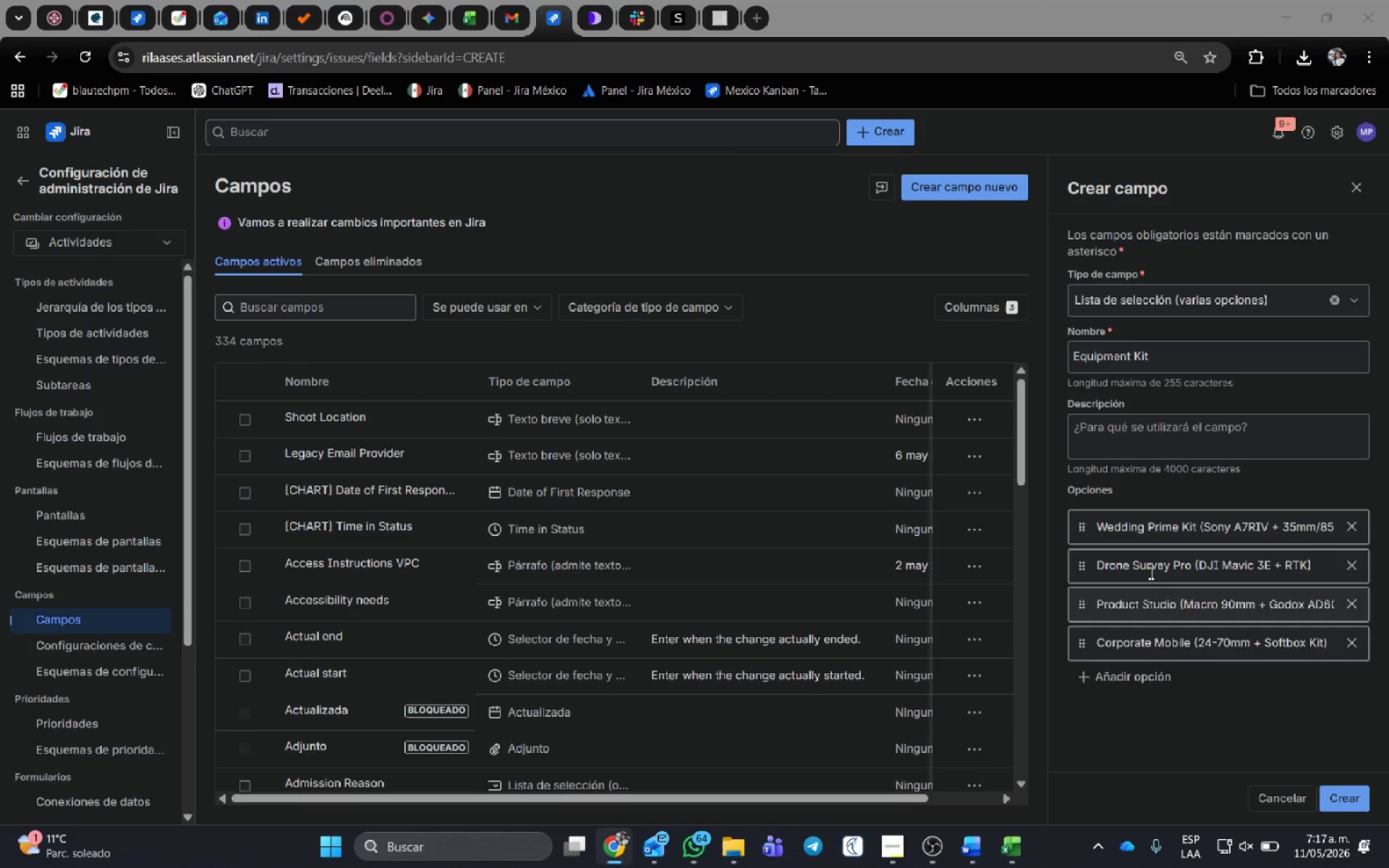 
key(Alt+Tab)
 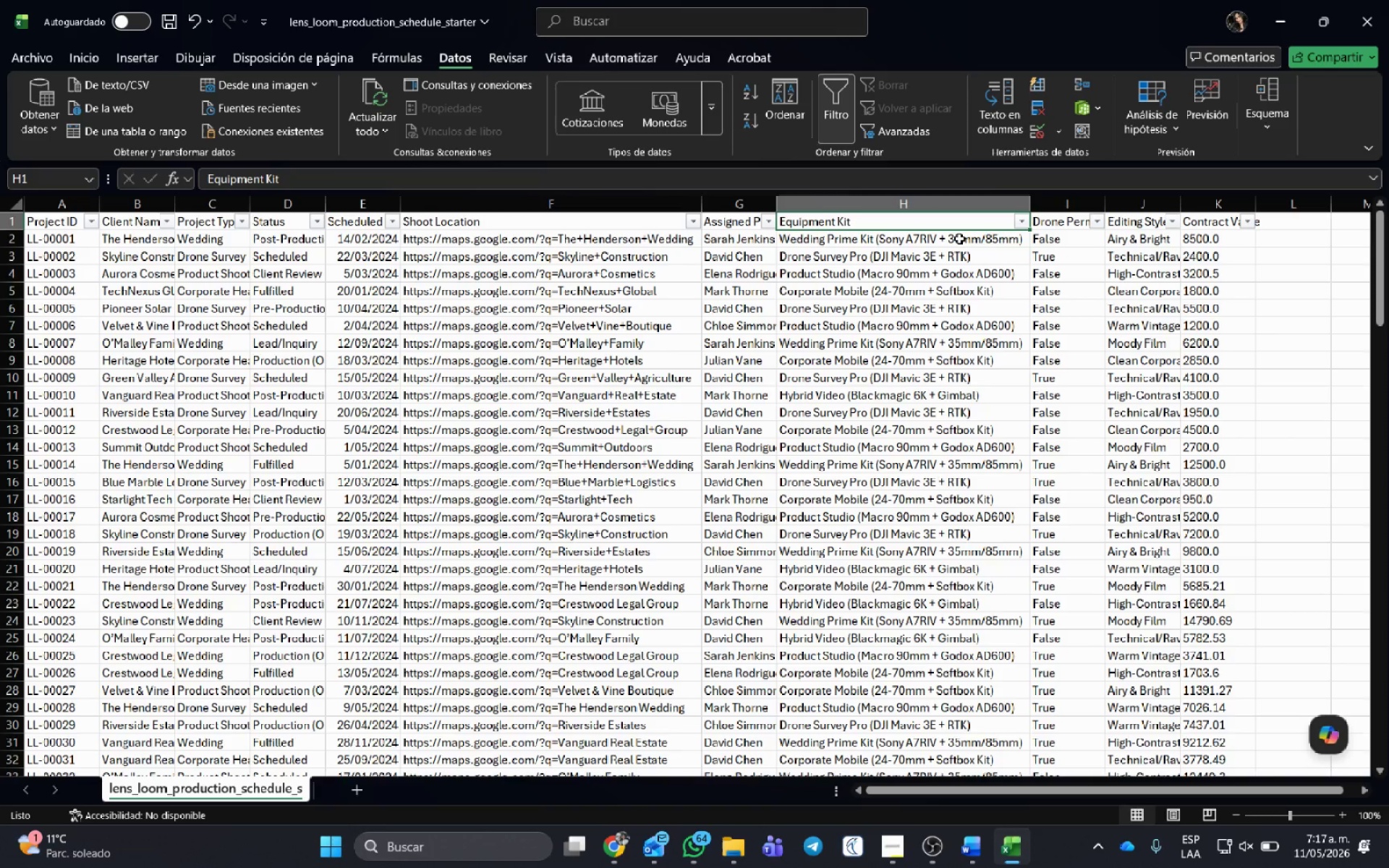 
key(Alt+AltLeft)
 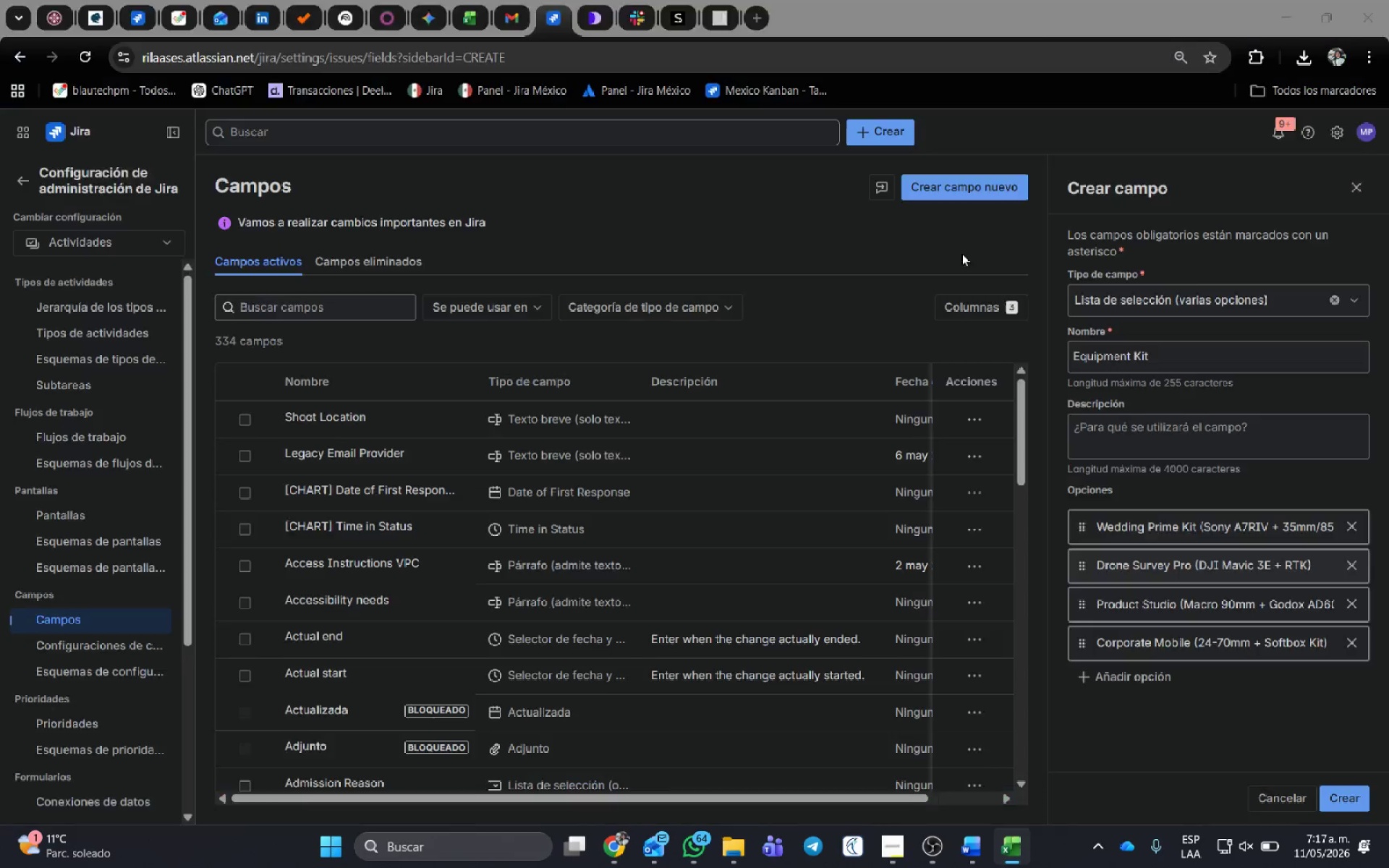 
key(Alt+Tab)
 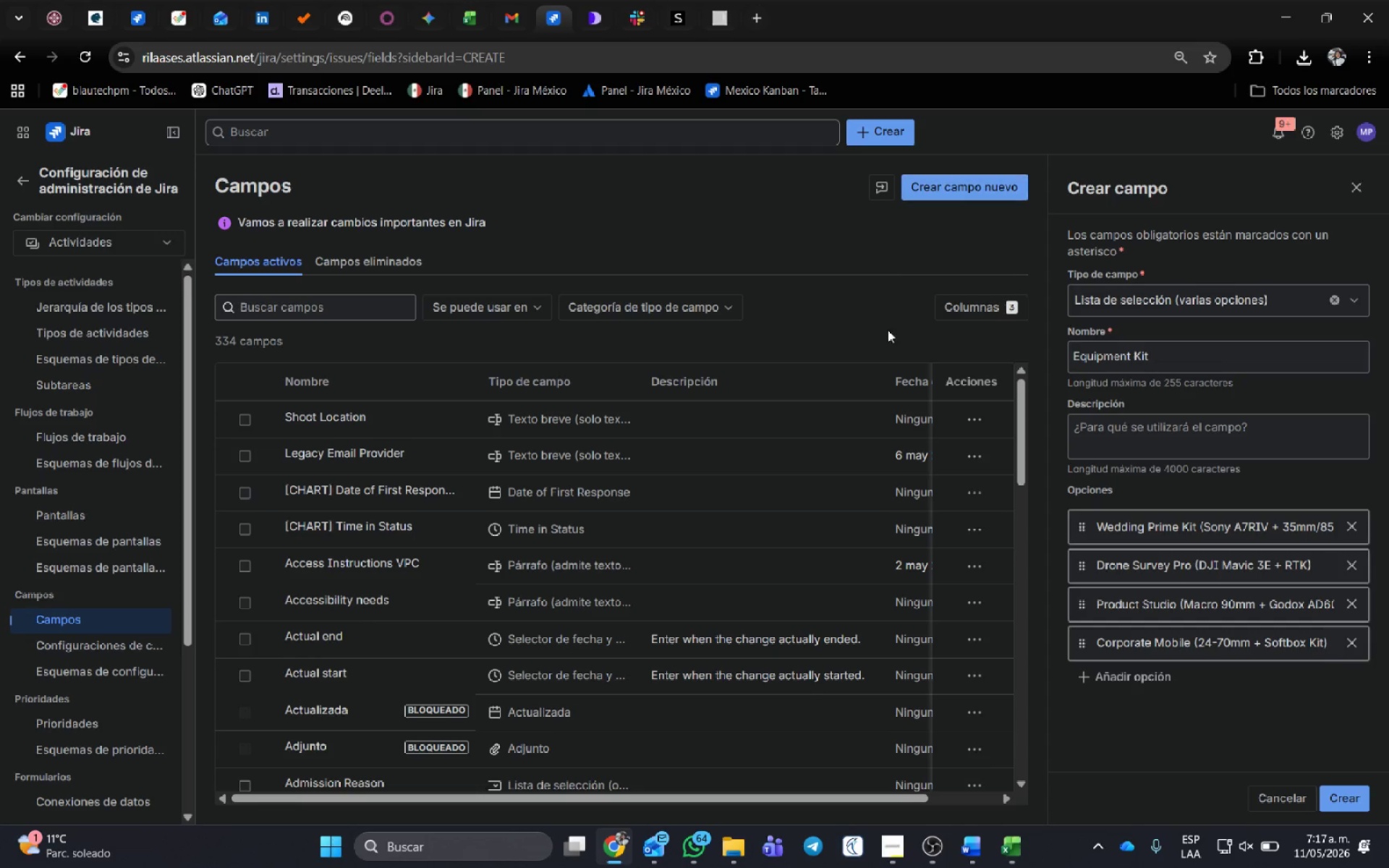 
key(Alt+AltLeft)
 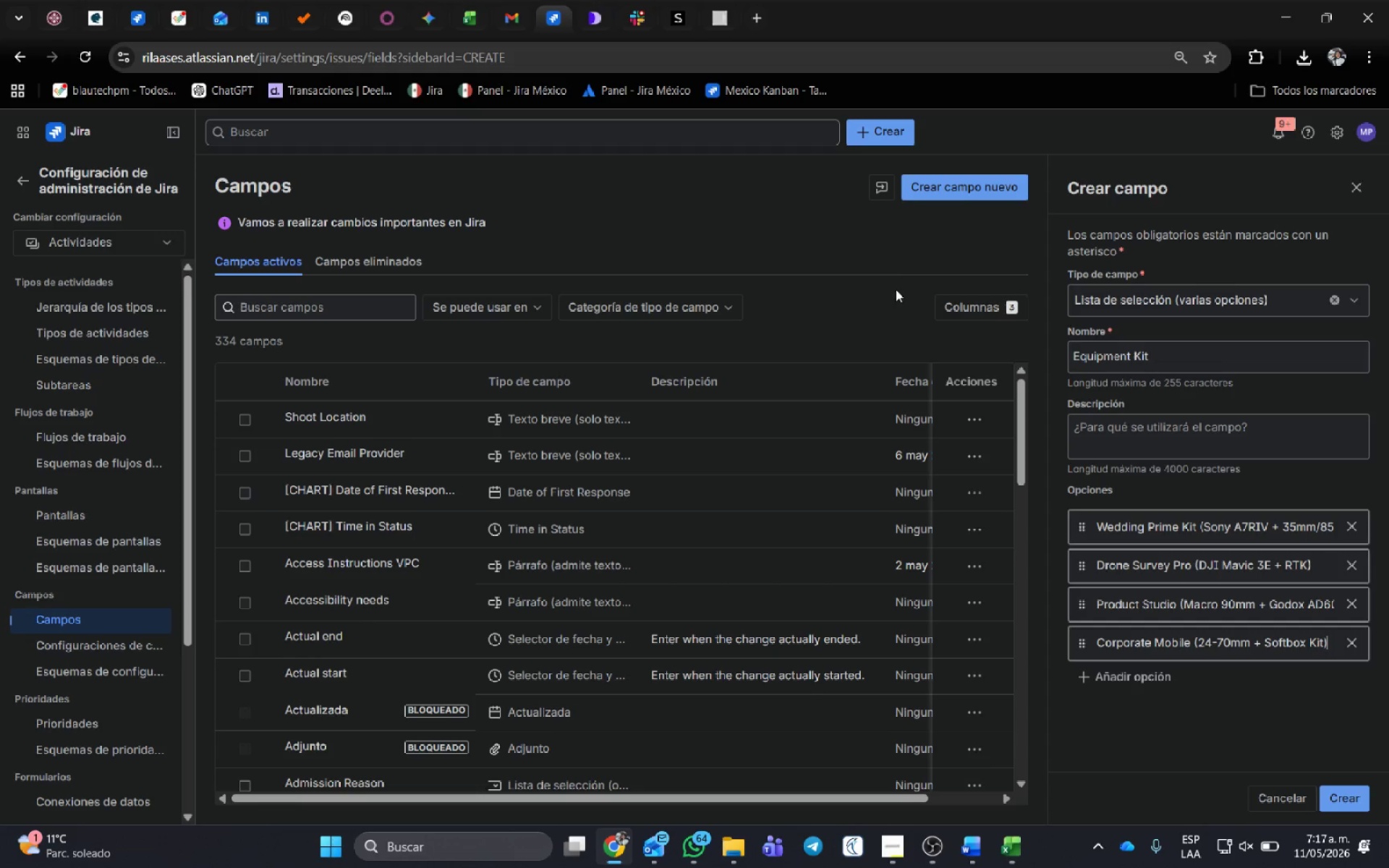 
key(Alt+Tab)
 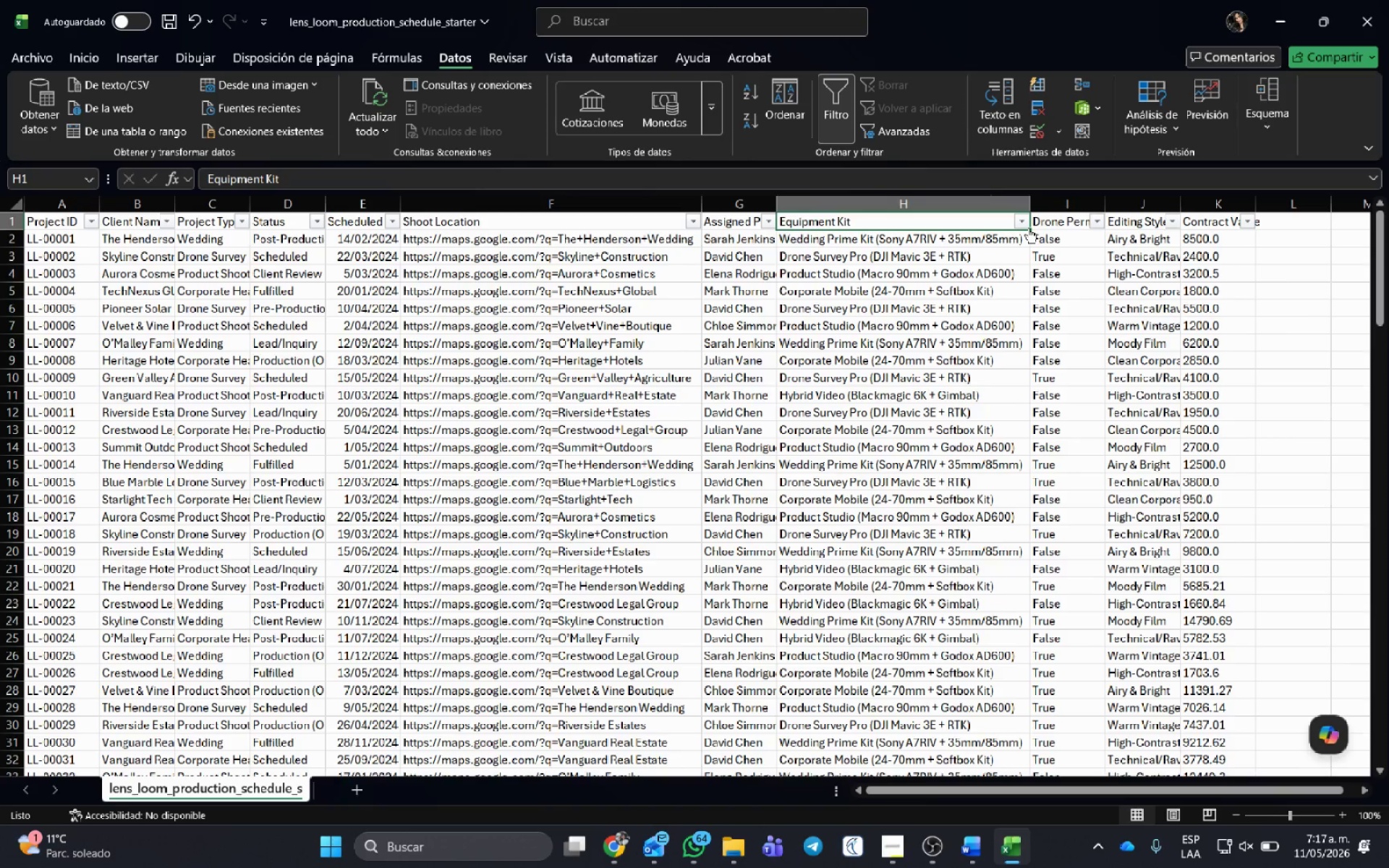 
left_click([1024, 220])
 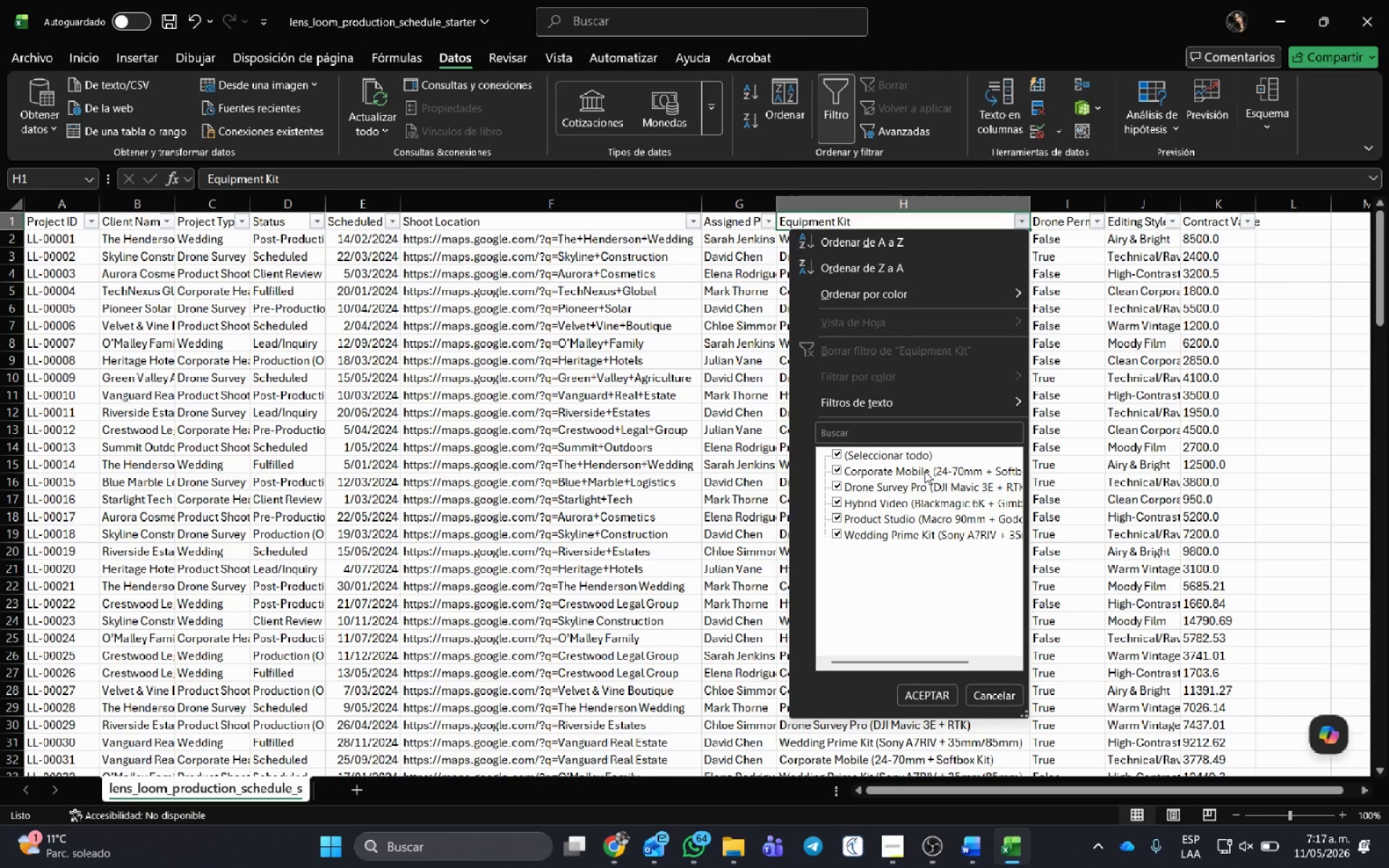 
key(Alt+AltLeft)
 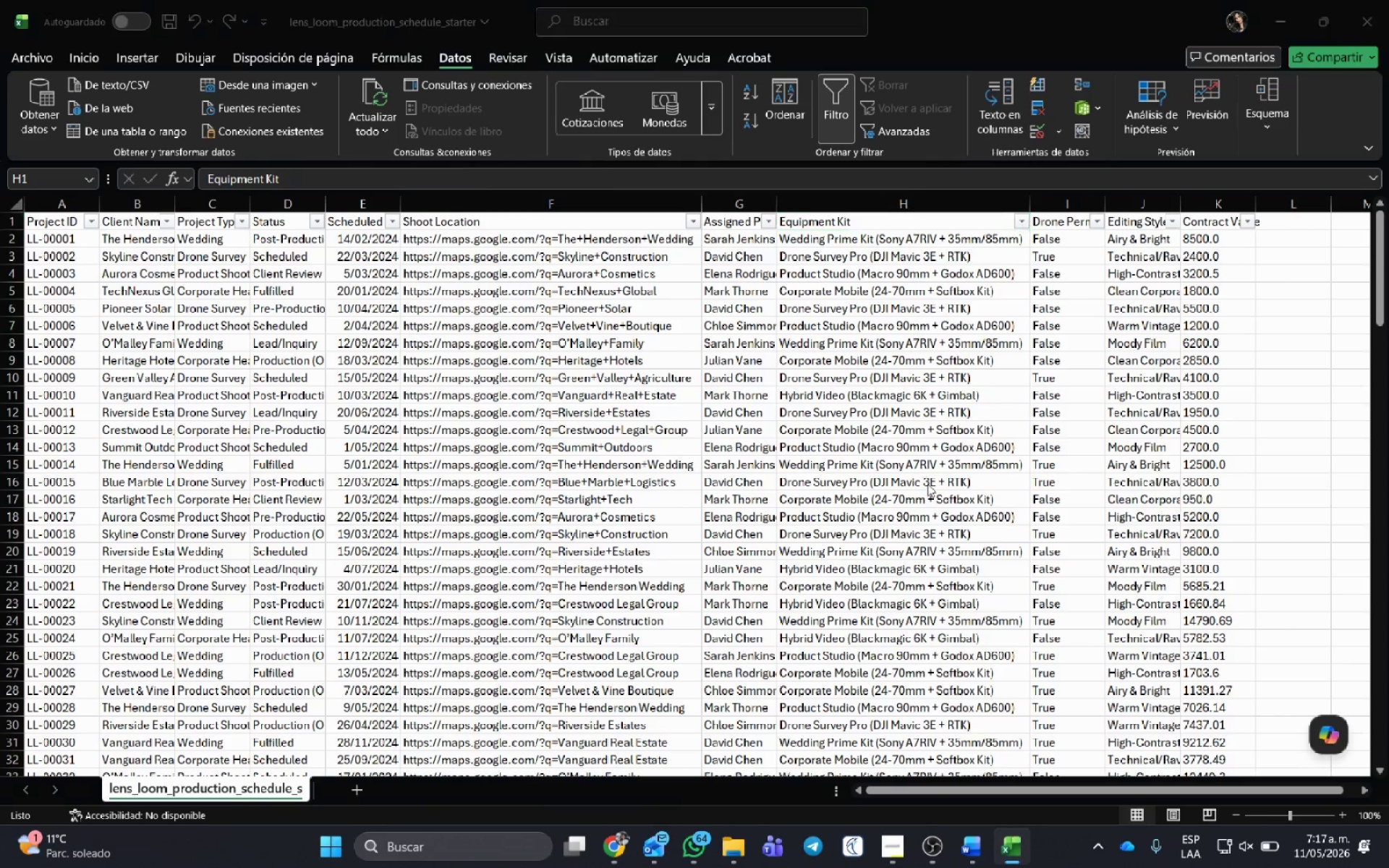 
key(Alt+Tab)
 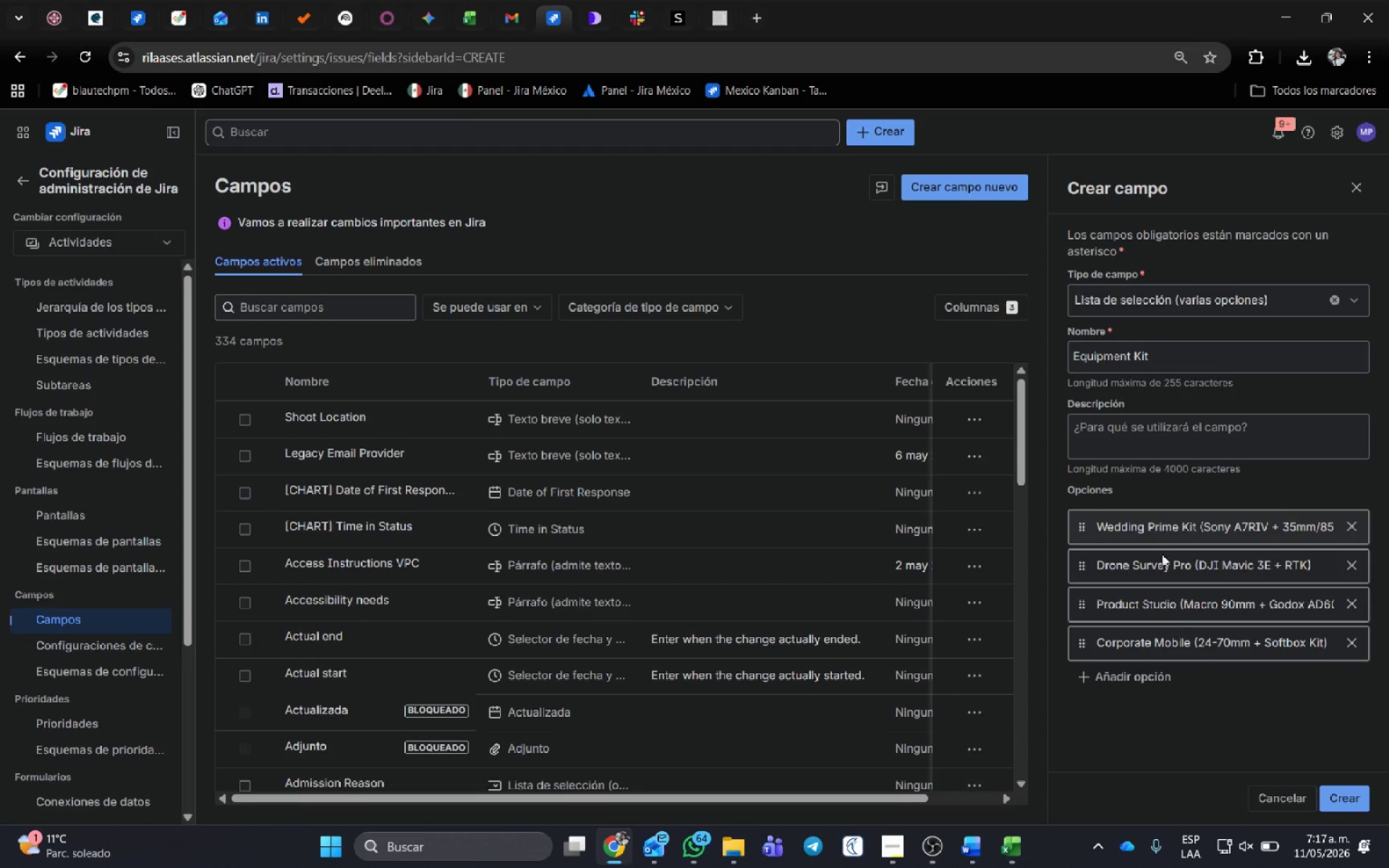 
key(Alt+AltLeft)
 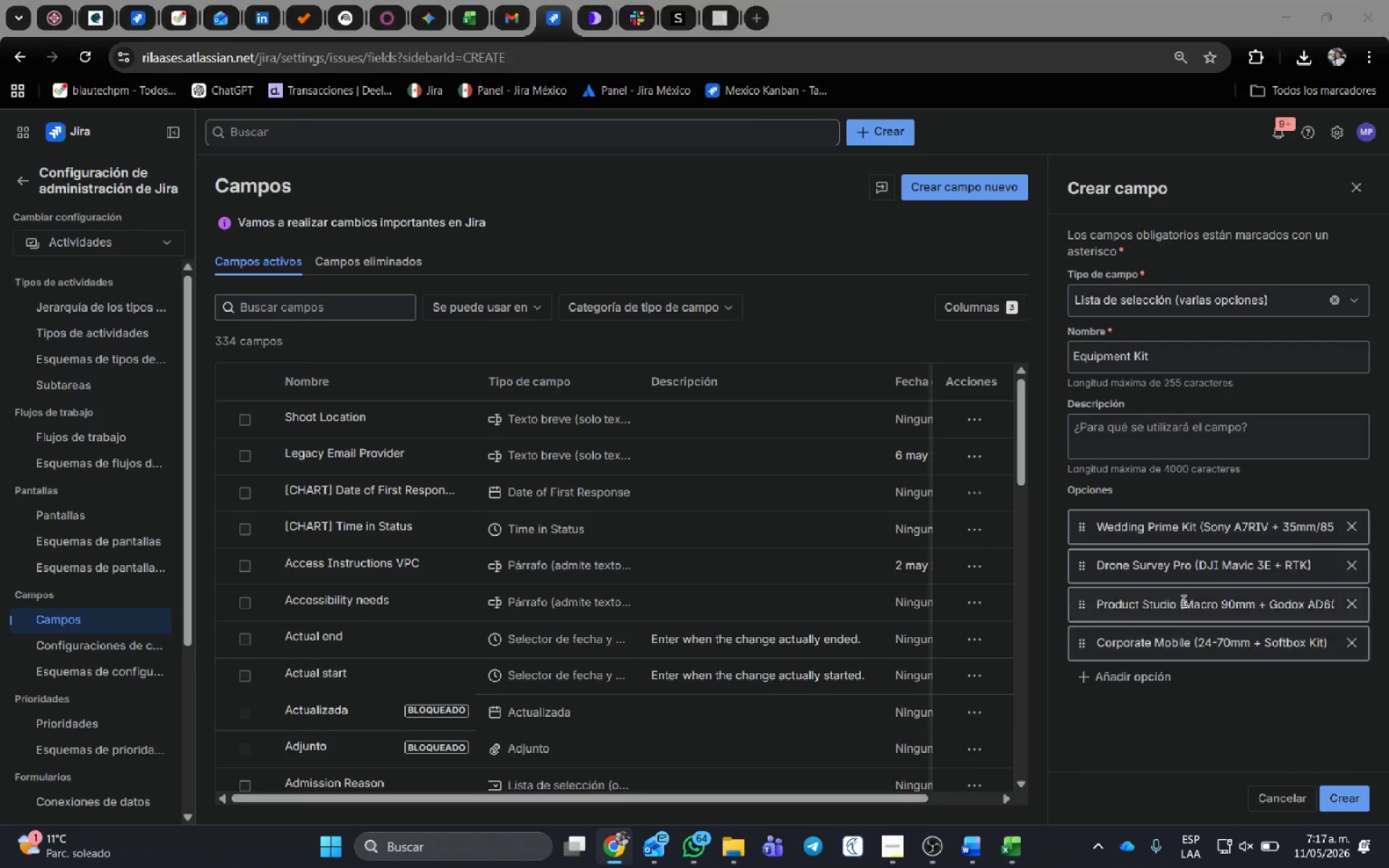 
key(Alt+Tab)
 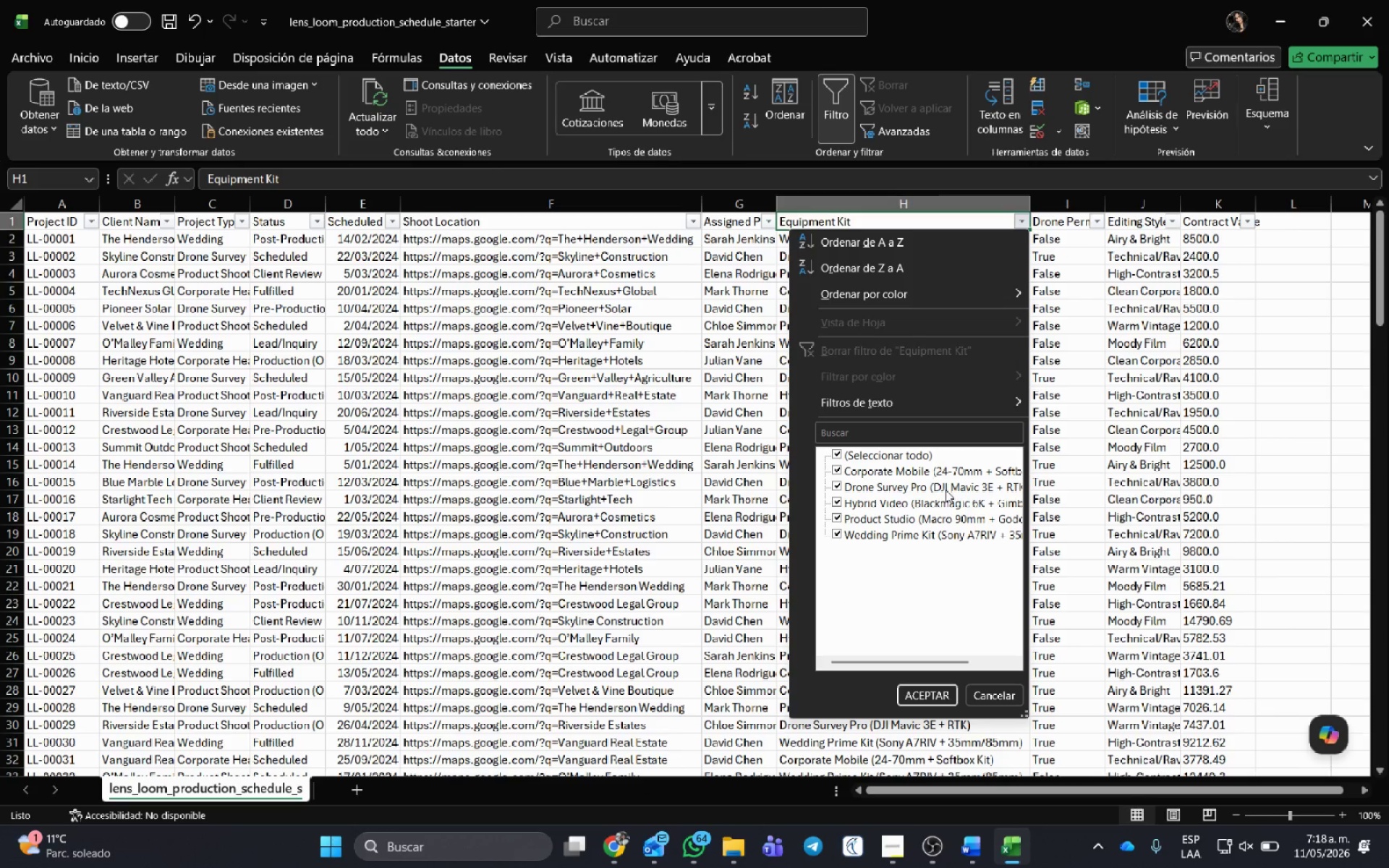 
key(Alt+AltLeft)
 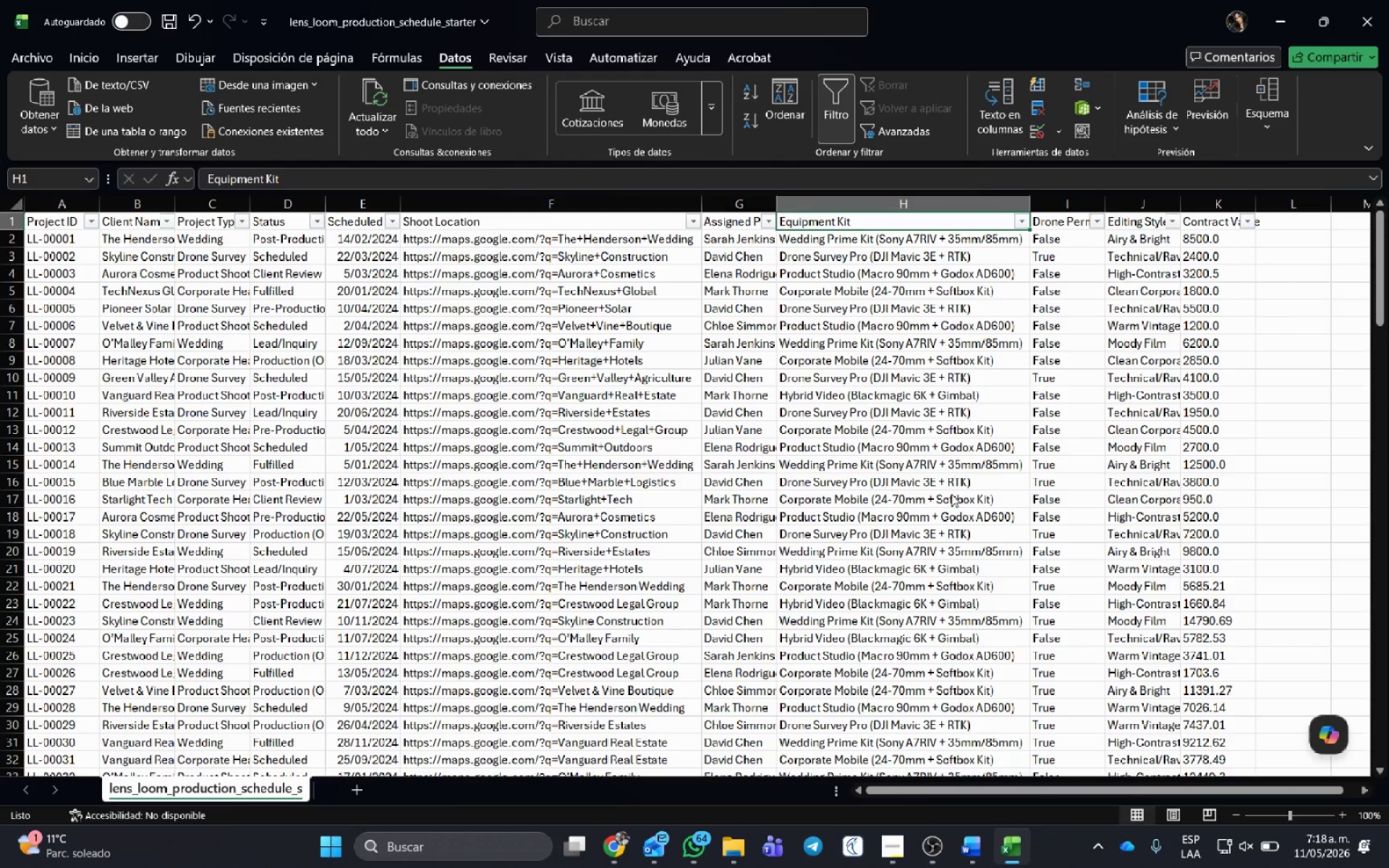 
key(Alt+Tab)
 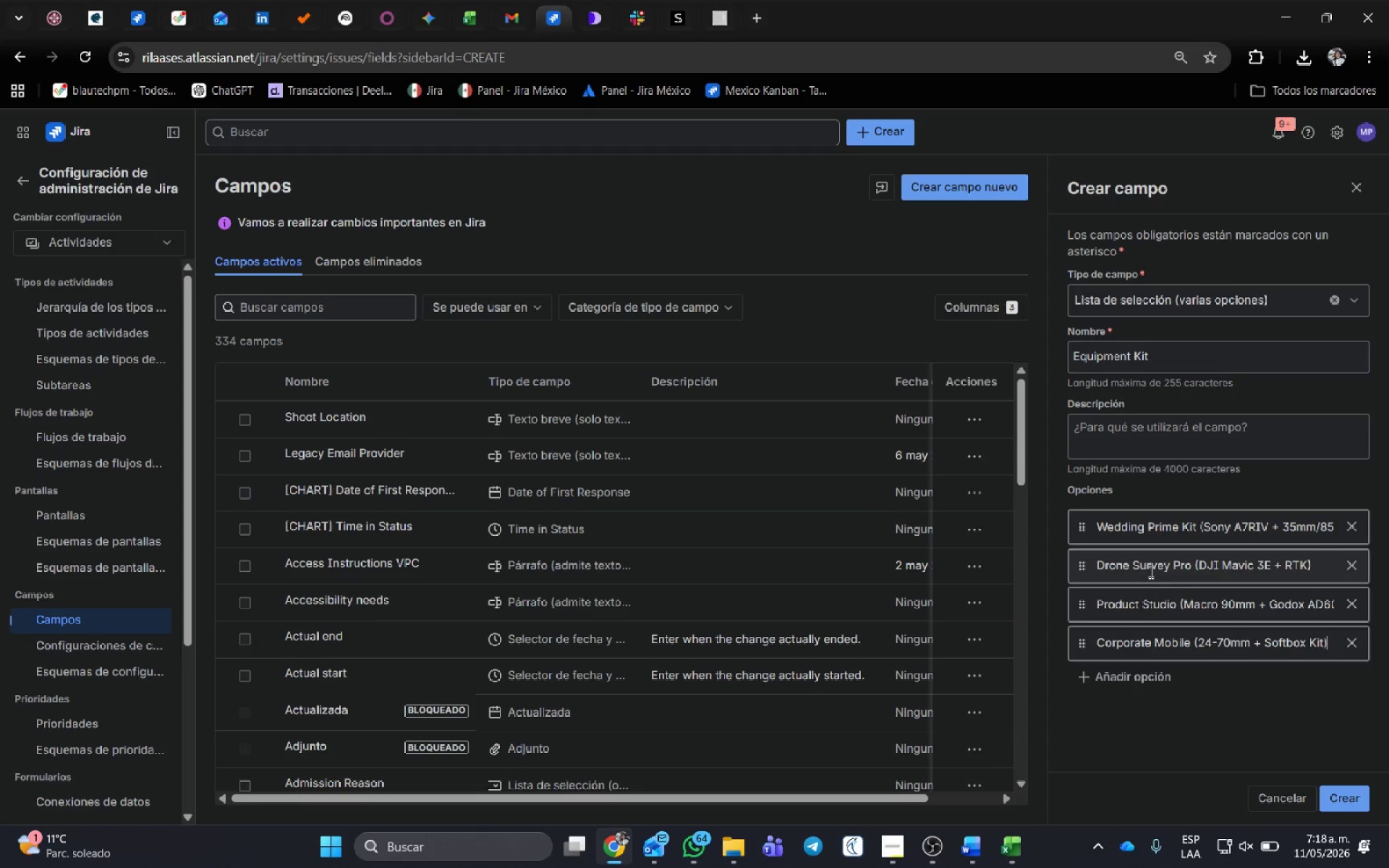 
key(Alt+AltLeft)
 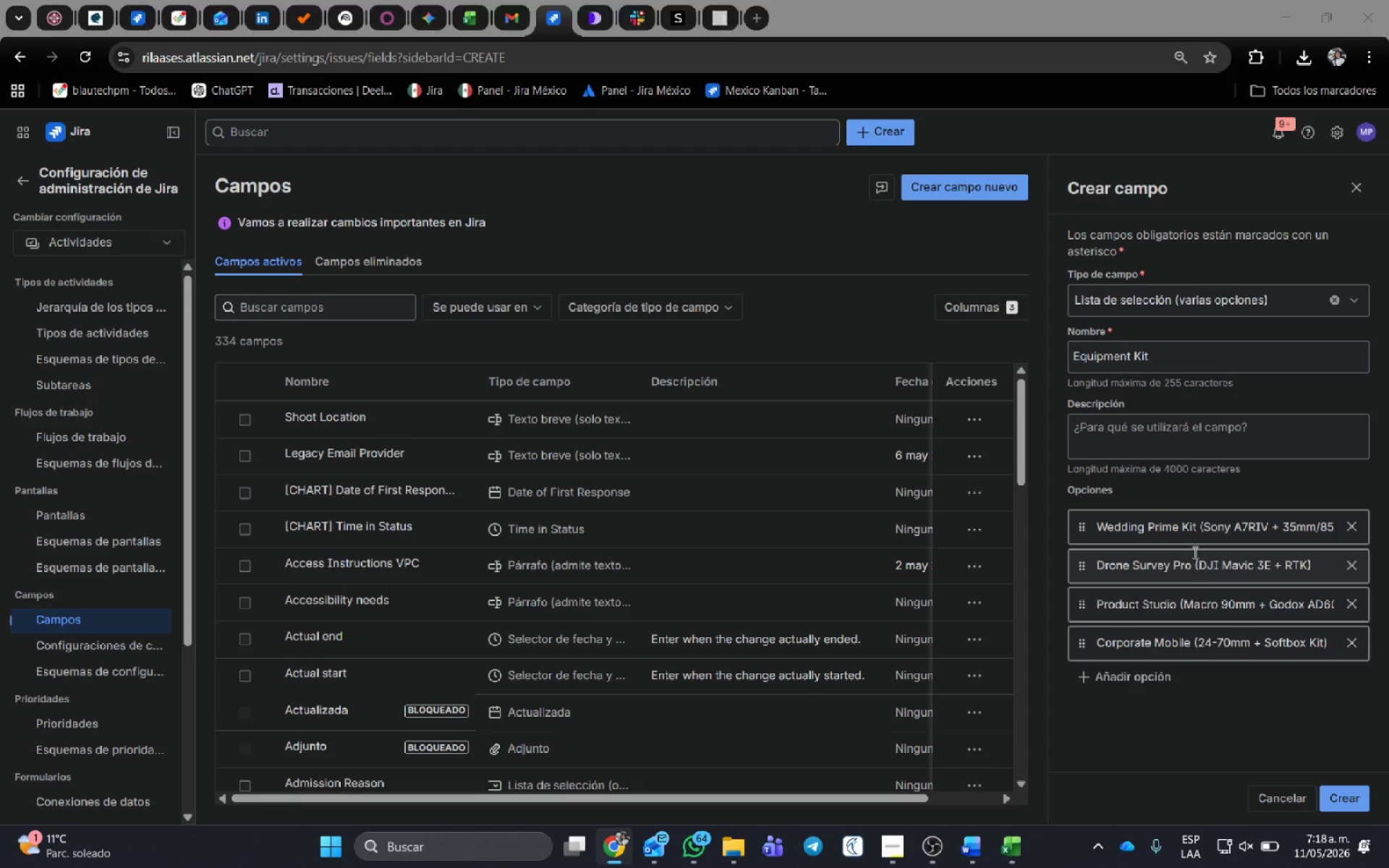 
key(Alt+Tab)
 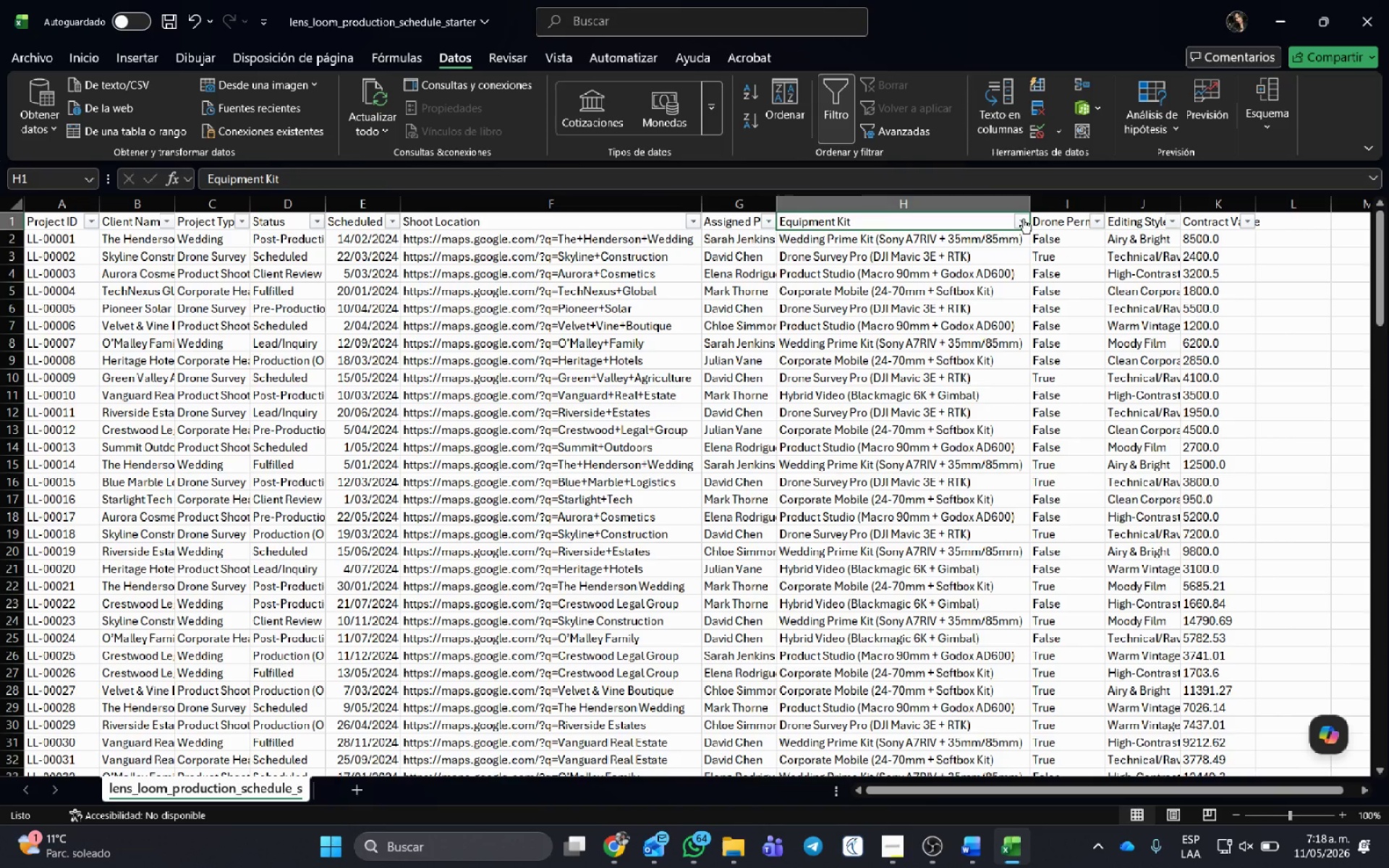 
left_click([1023, 218])
 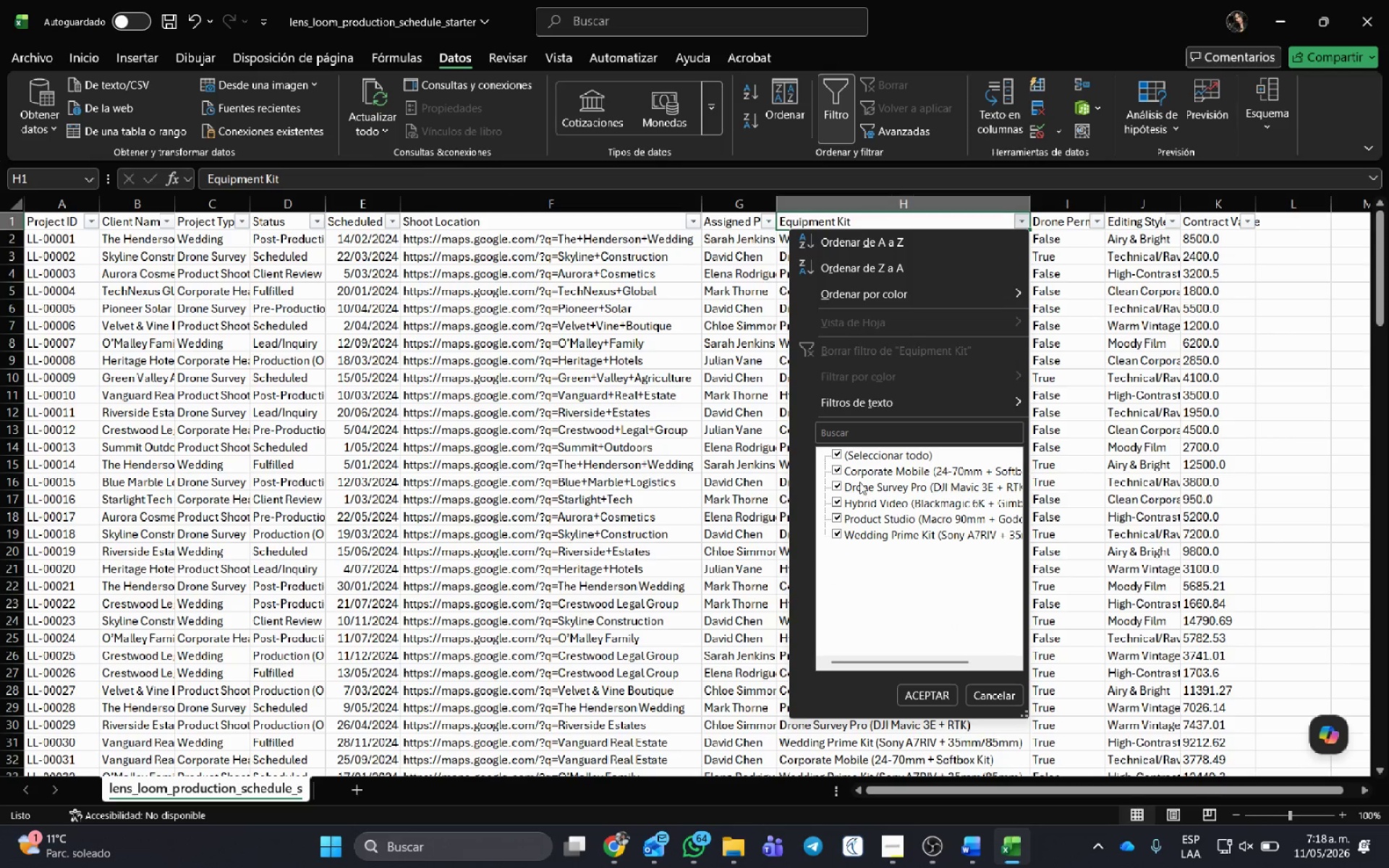 
left_click([837, 469])
 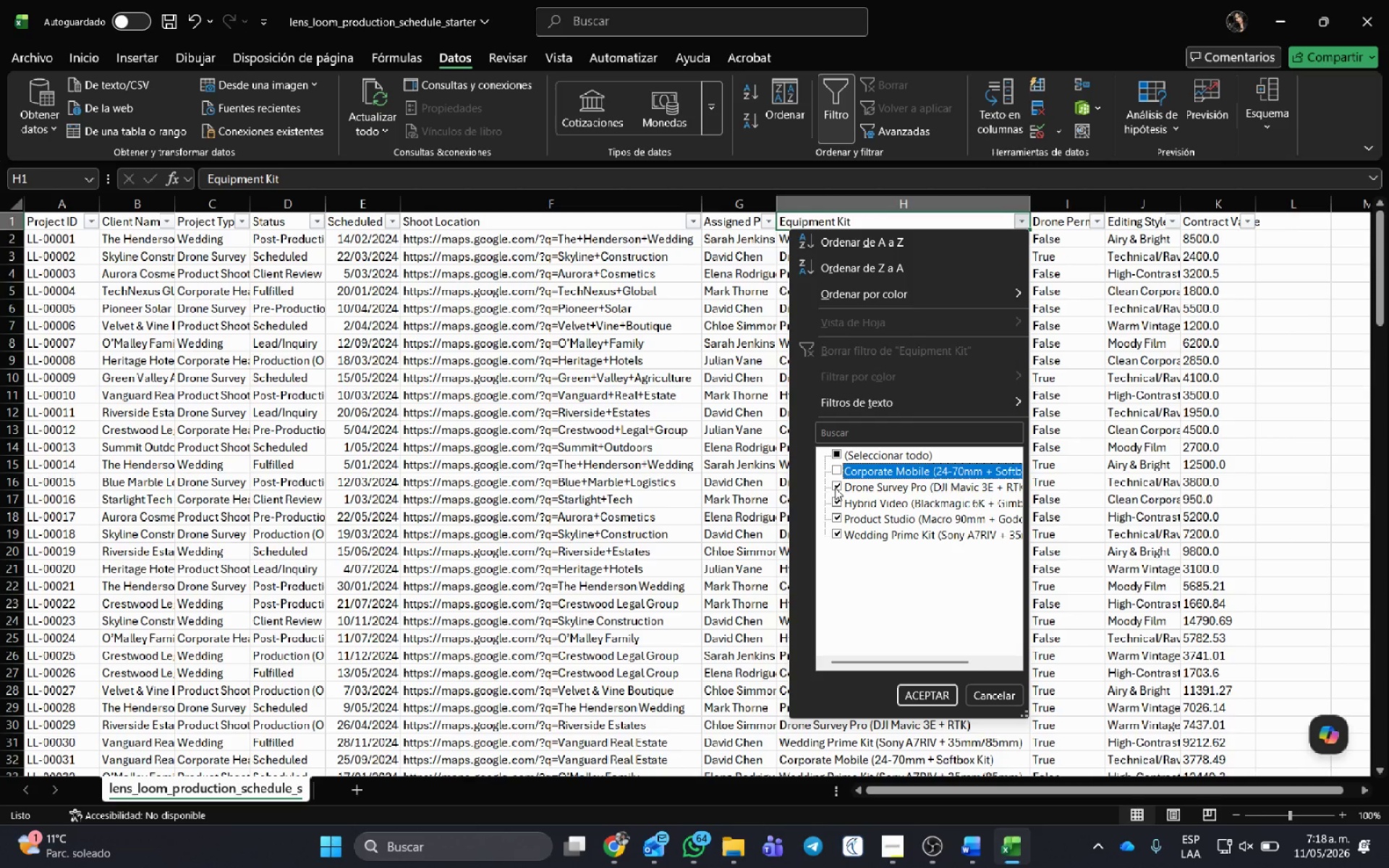 
left_click([838, 483])
 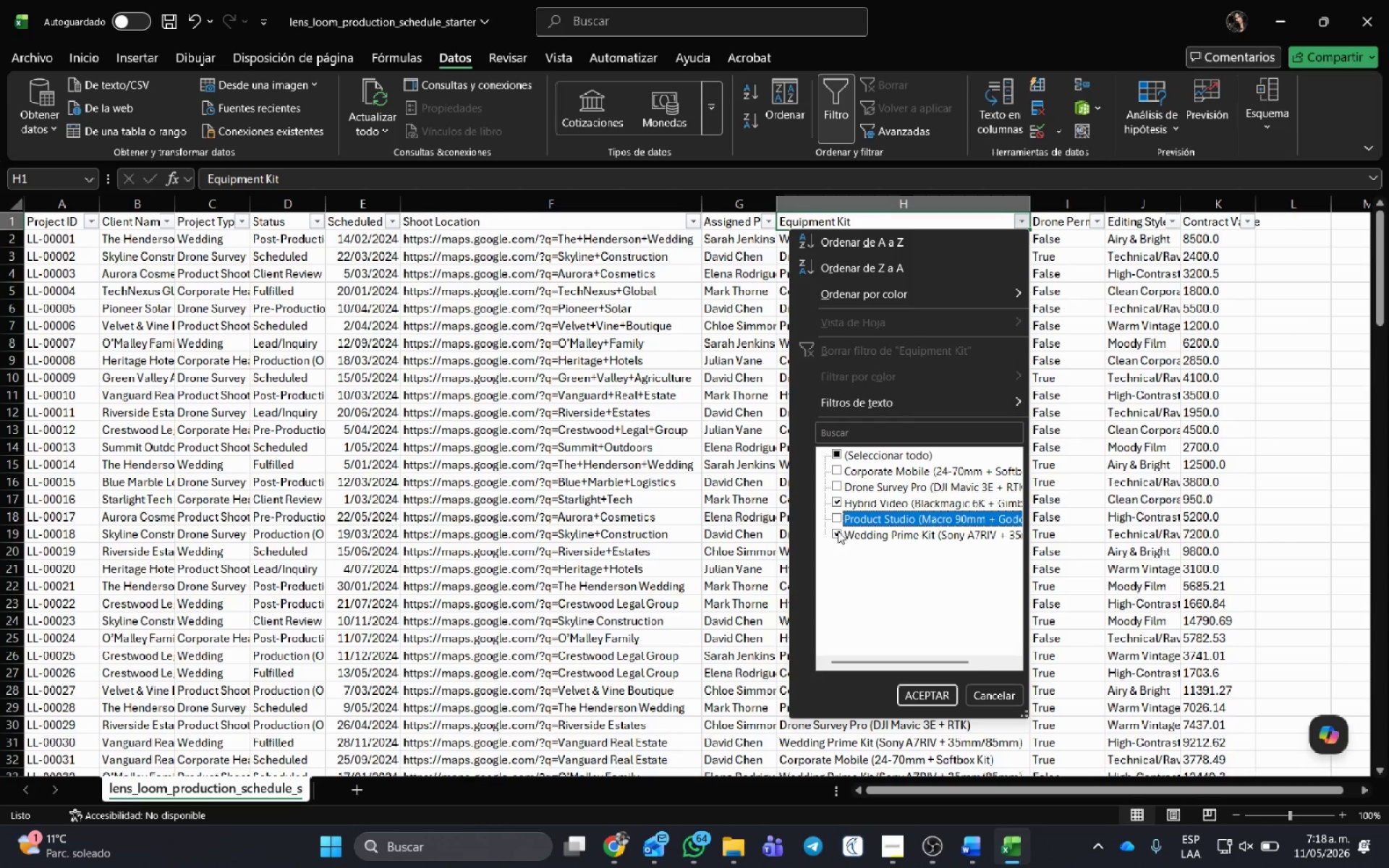 
double_click([835, 532])
 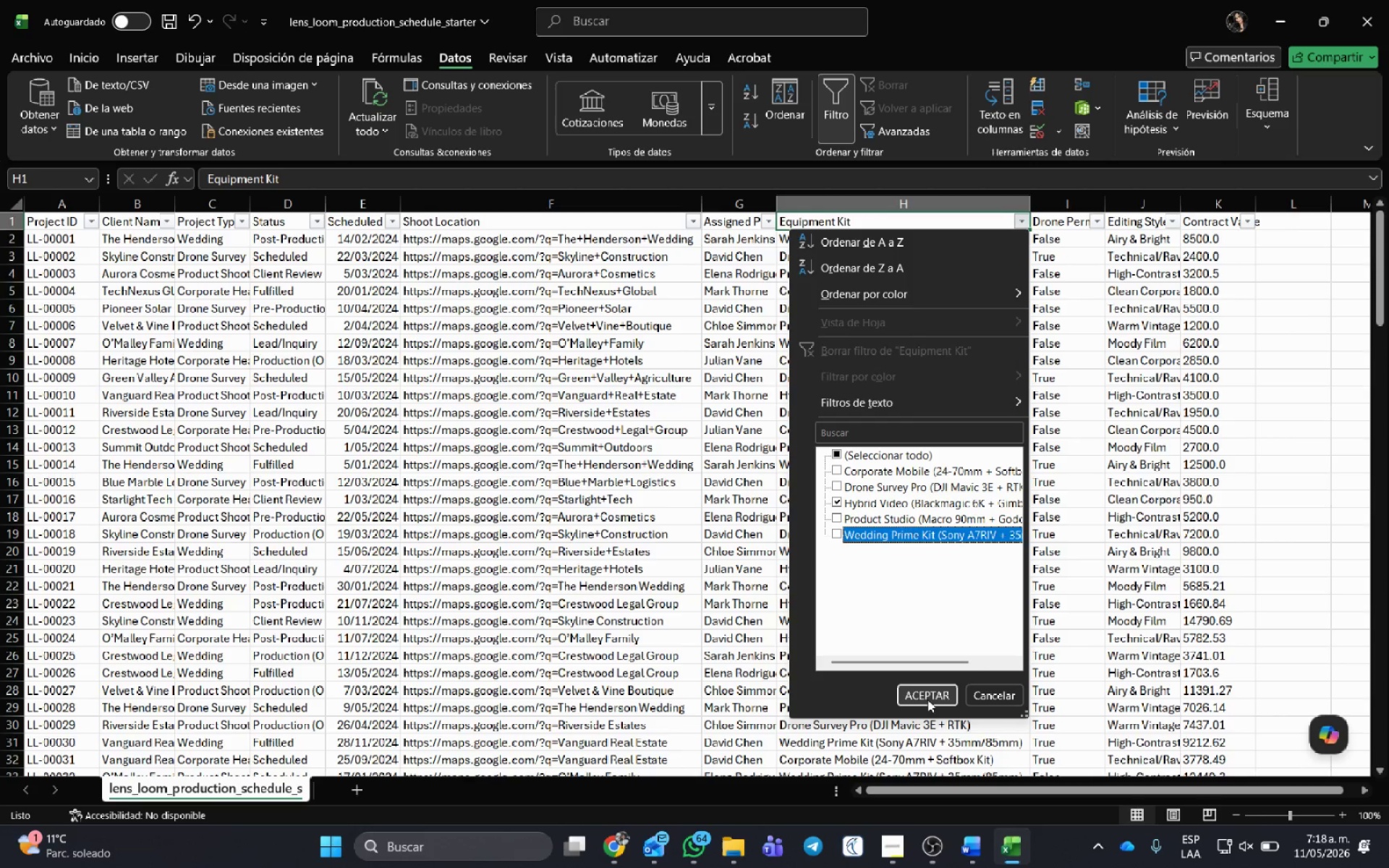 
left_click([924, 692])
 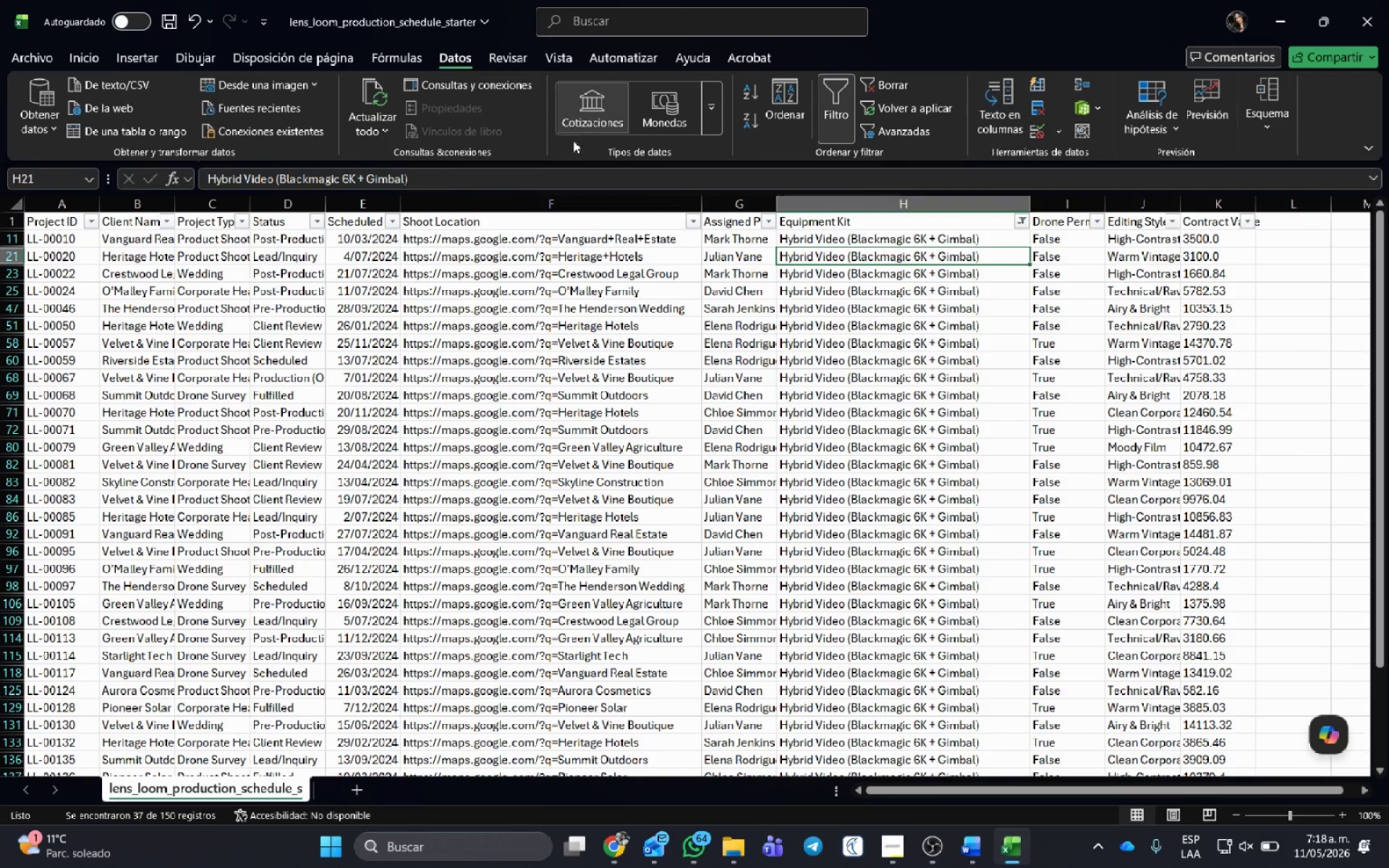 
left_click_drag(start_coordinate=[437, 177], to_coordinate=[0, 160])
 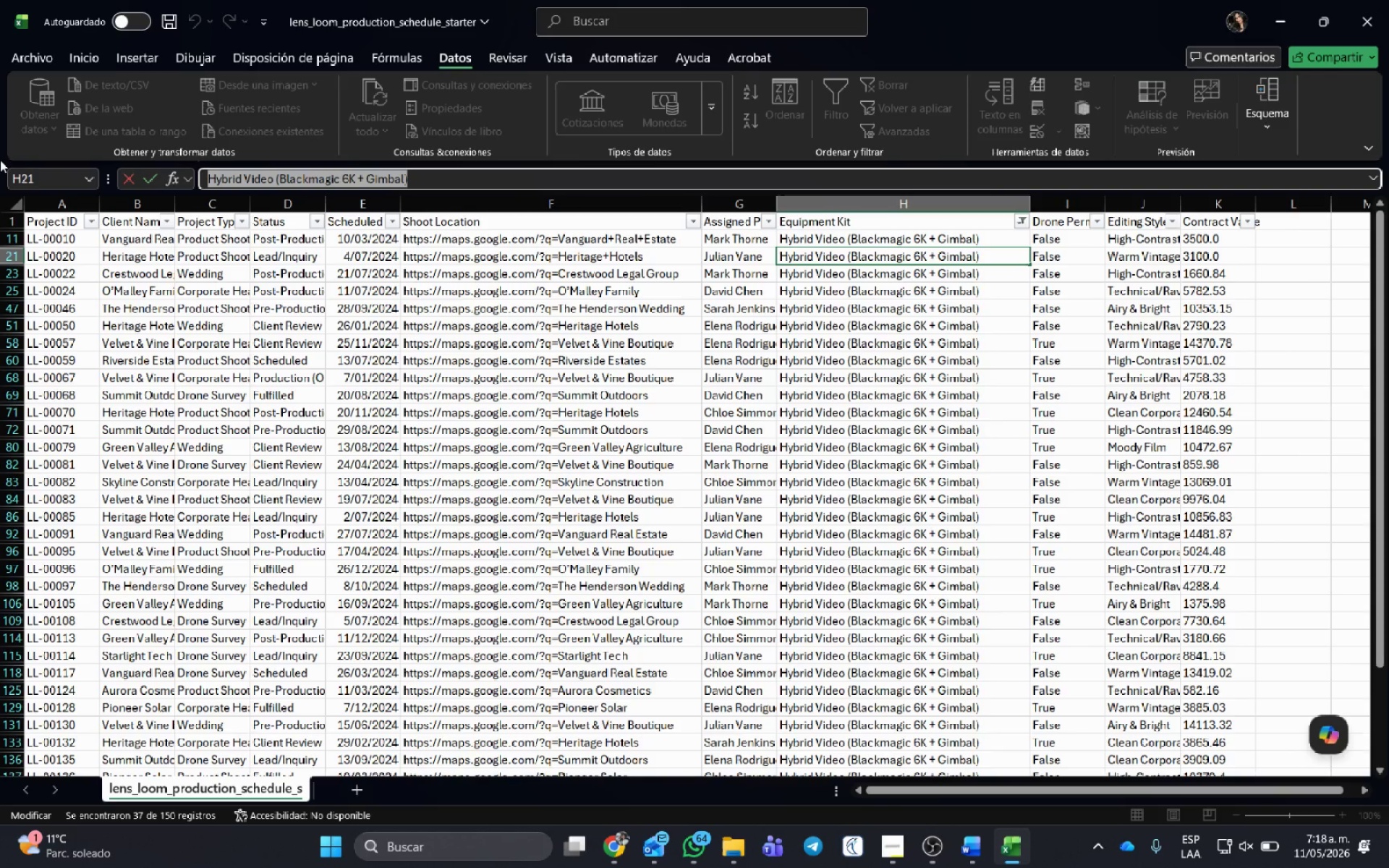 
key(Control+C)
 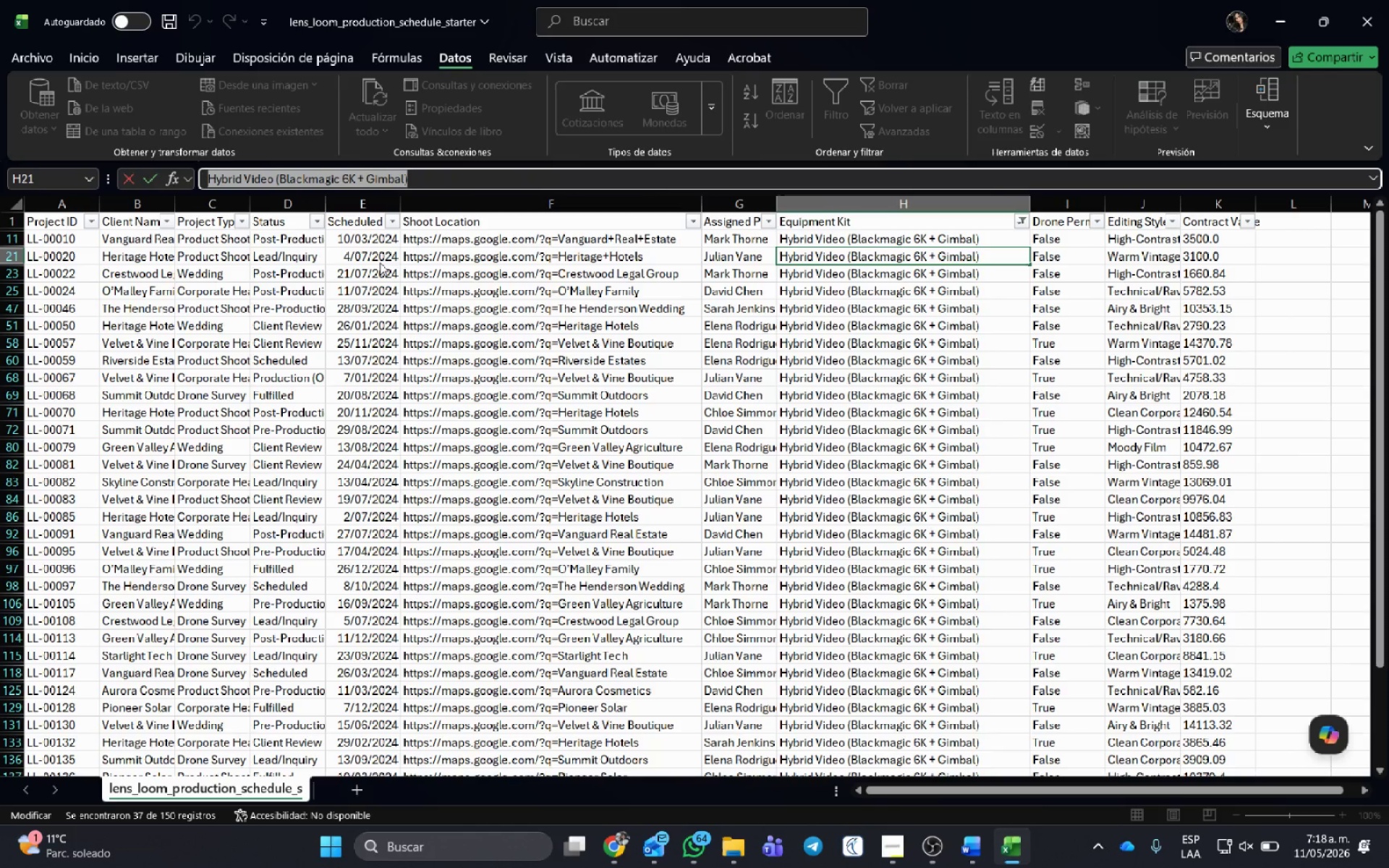 
key(Control+C)
 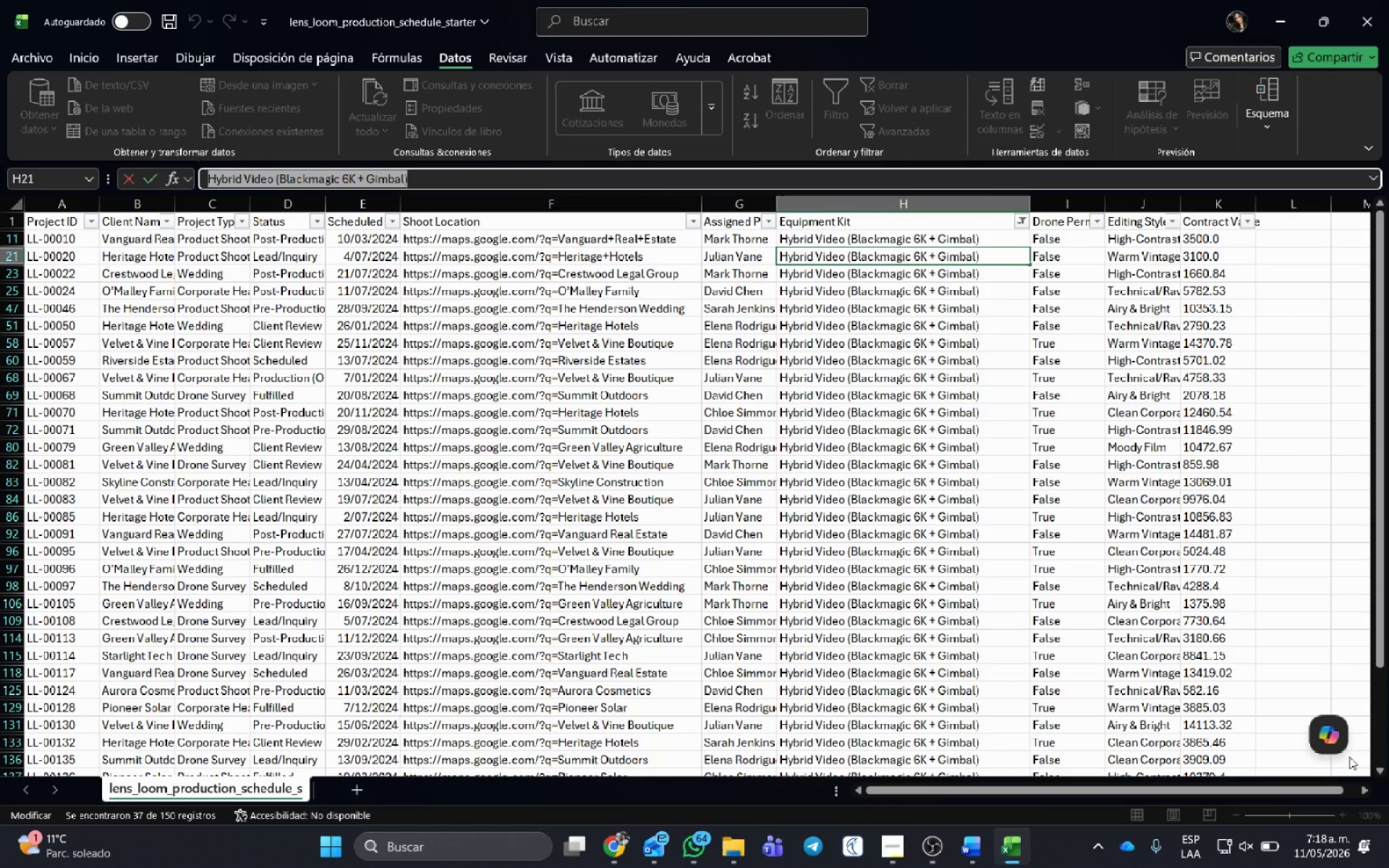 
key(Alt+AltLeft)
 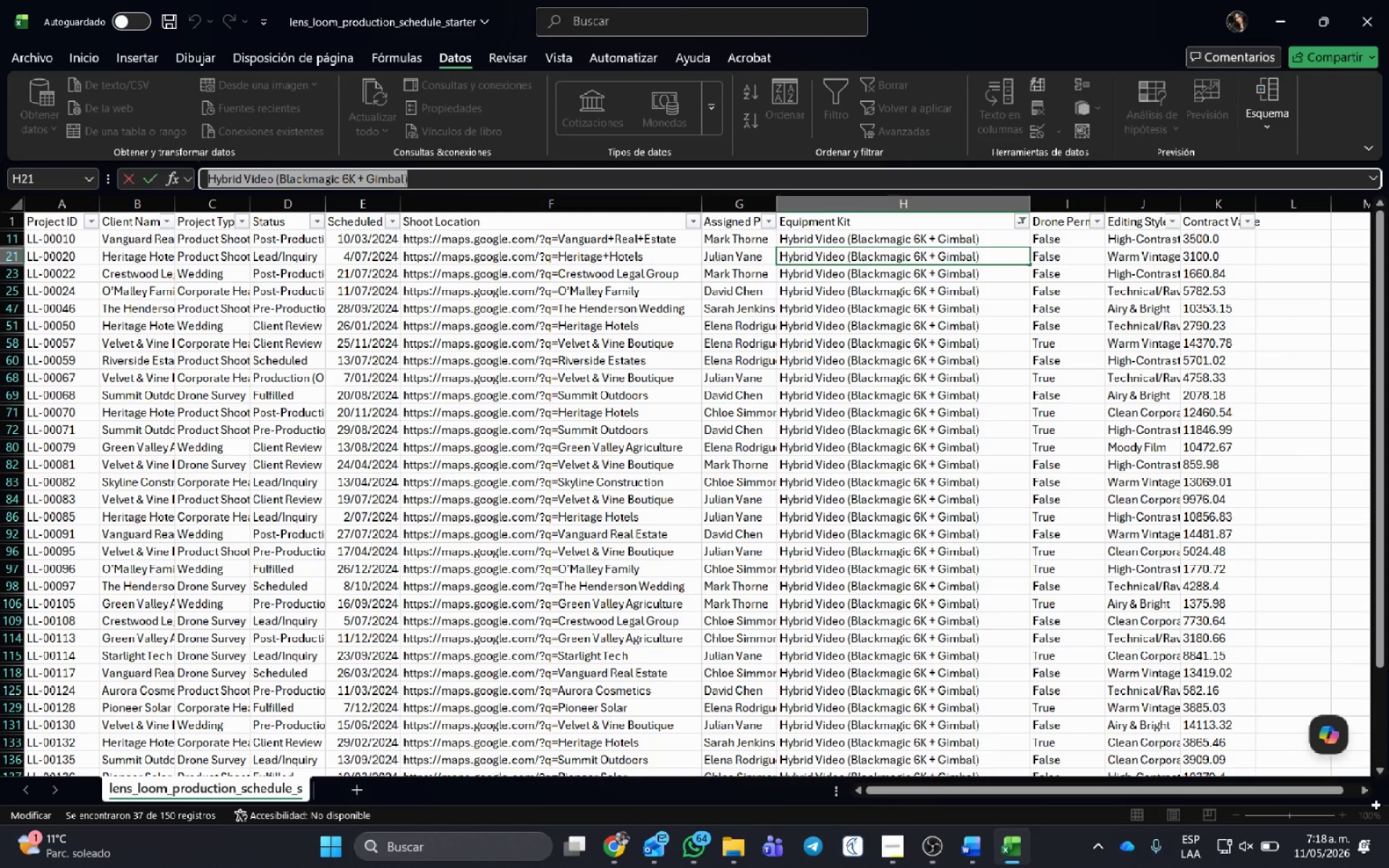 
key(Alt+Tab)
 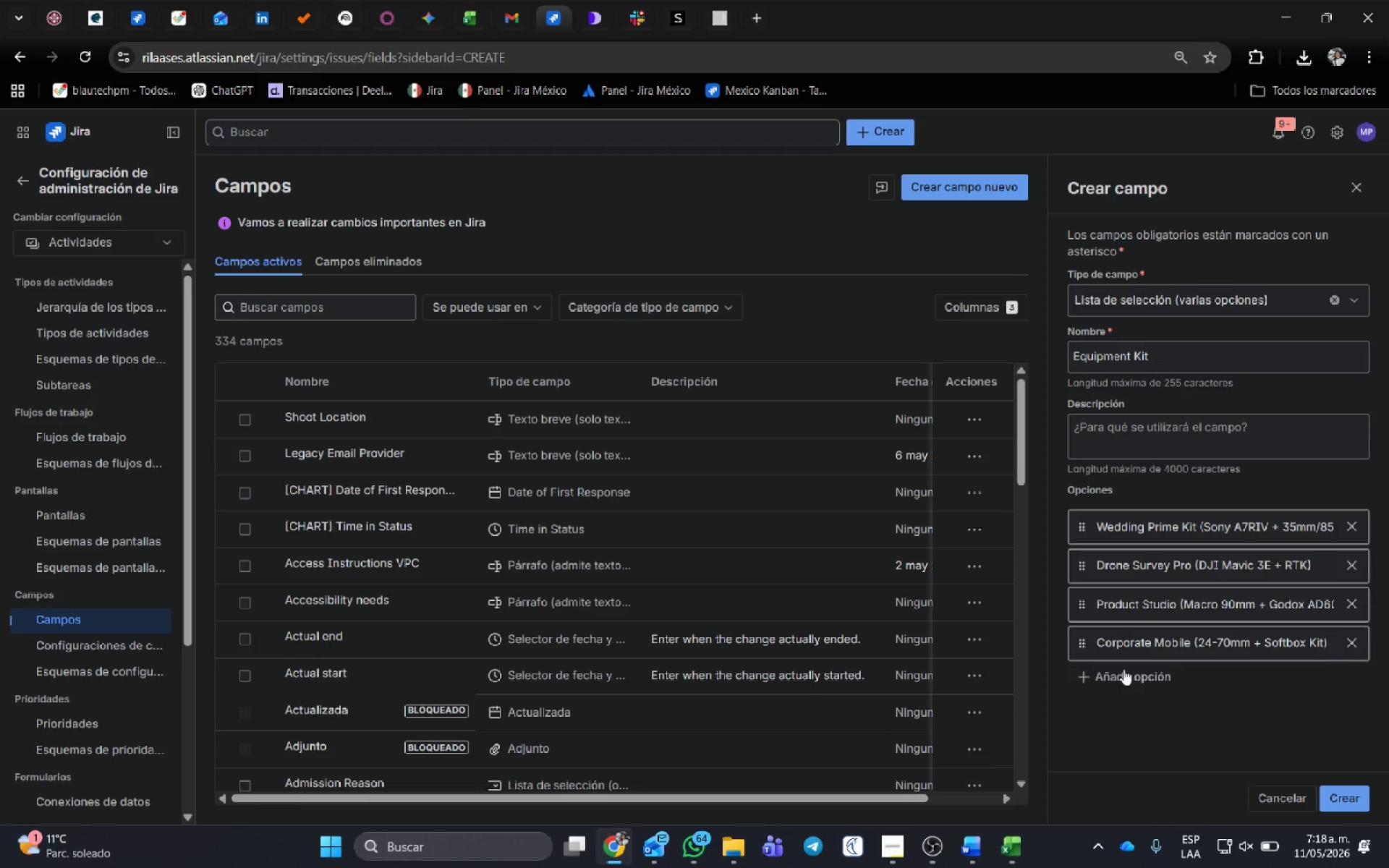 
left_click([1133, 669])
 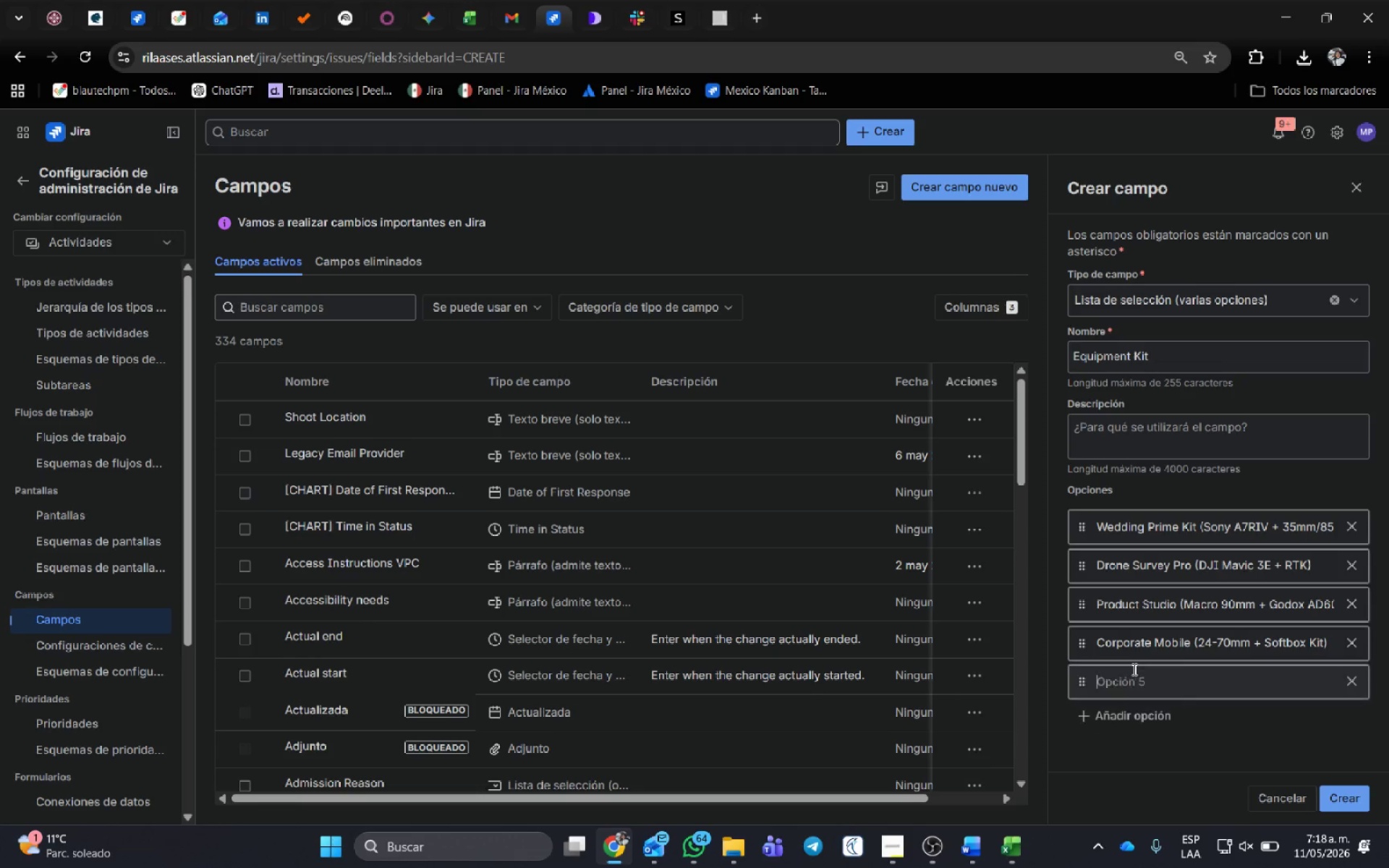 
key(Control+ControlLeft)
 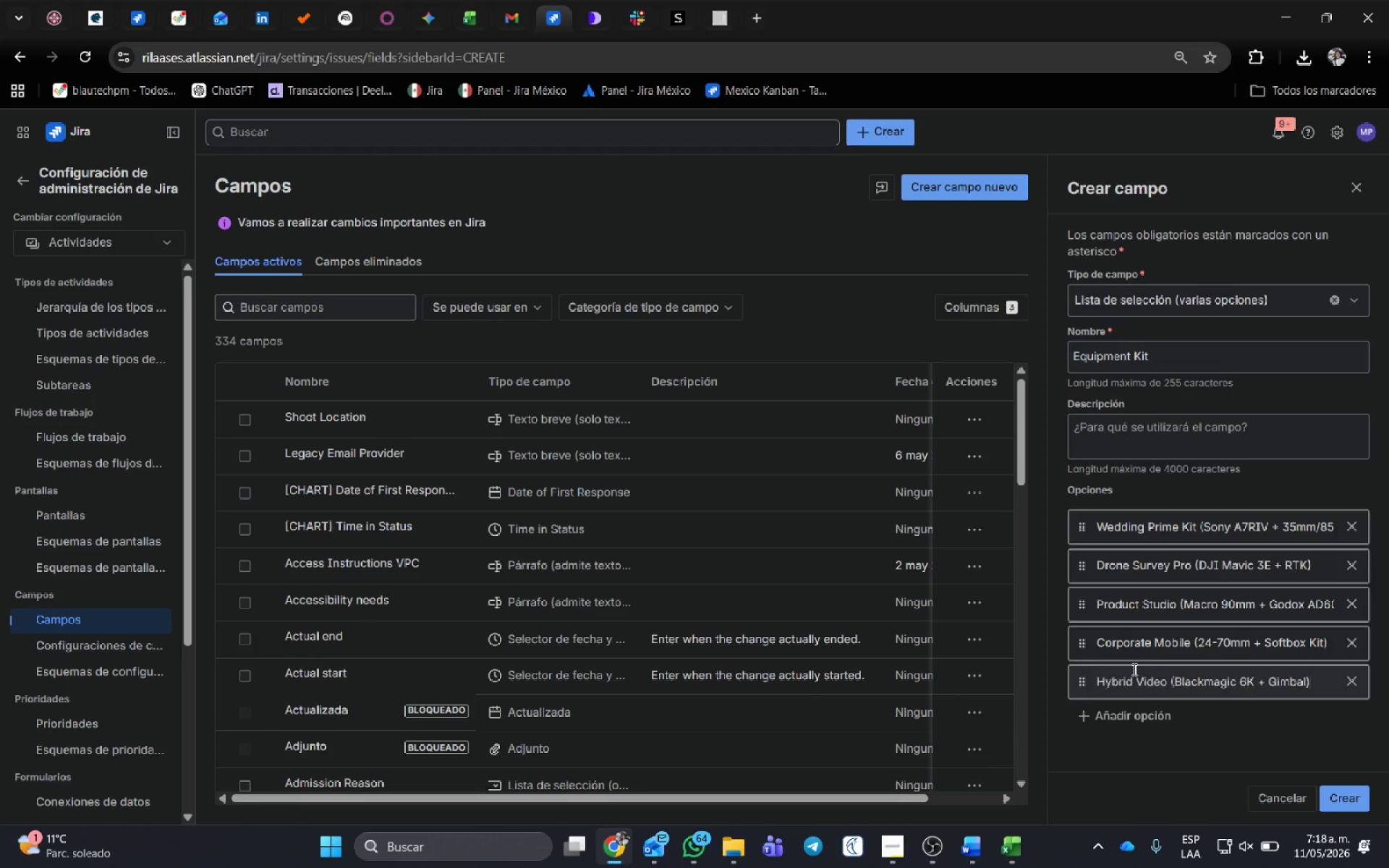 
key(Control+V)
 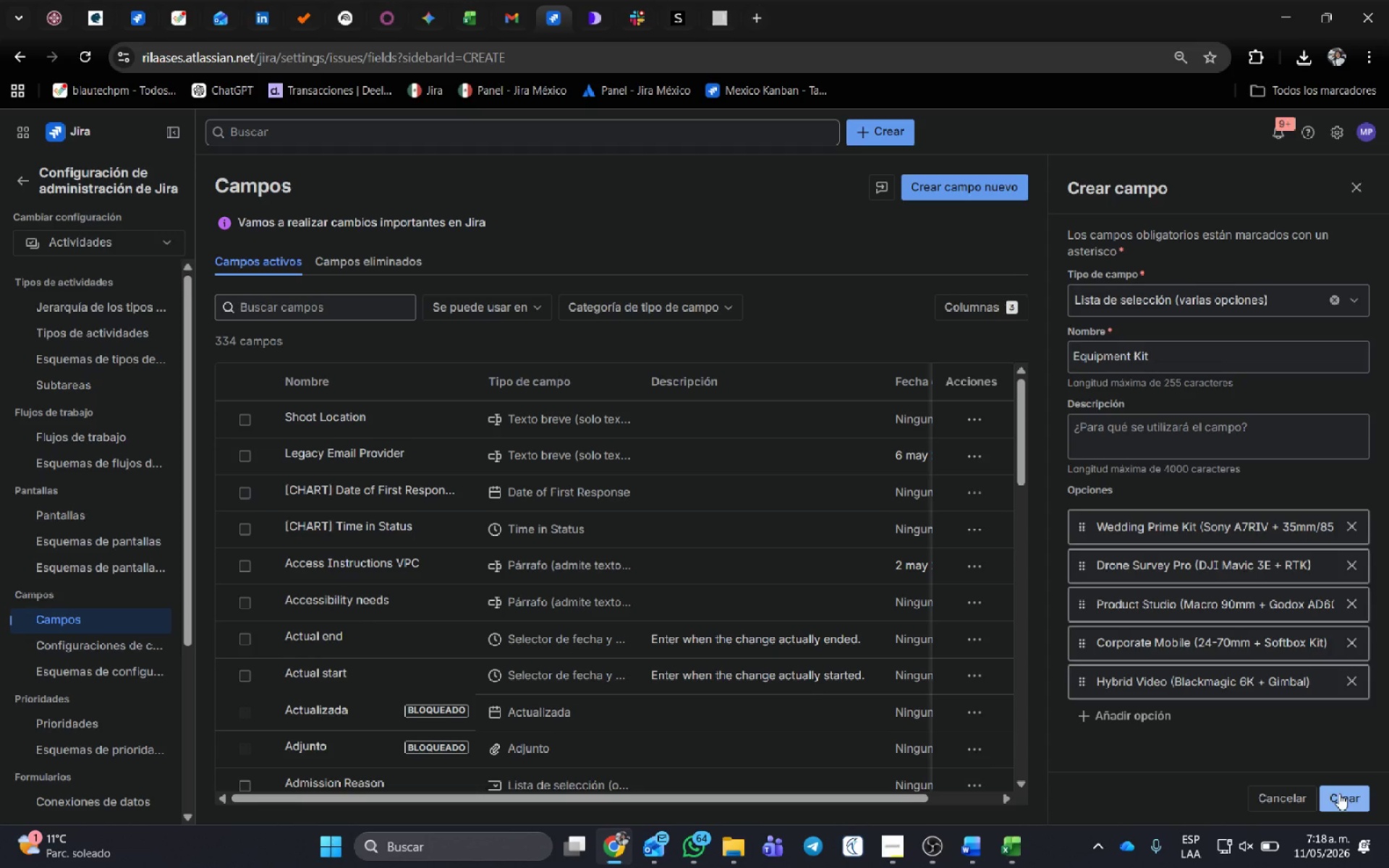 
left_click([1343, 795])
 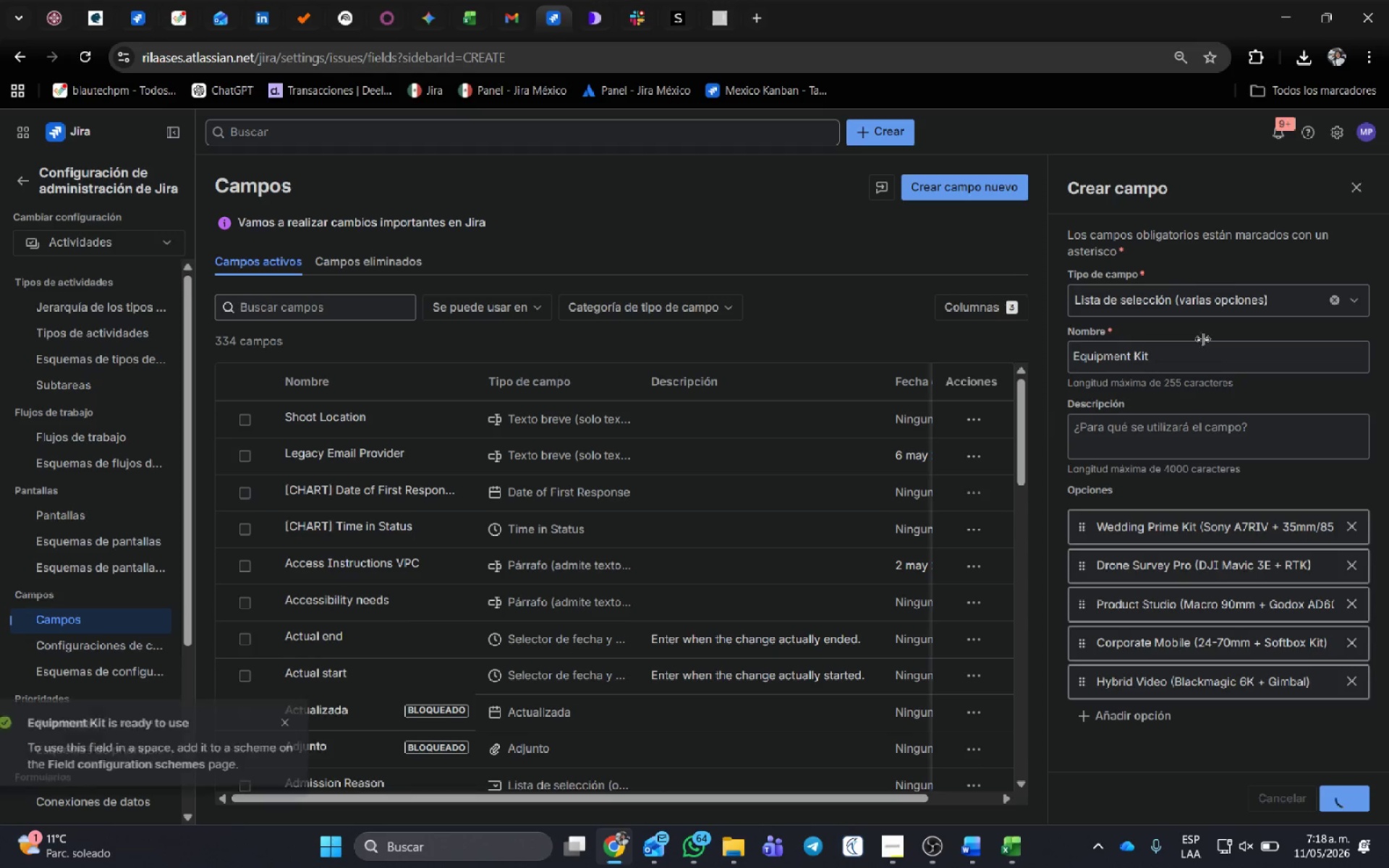 
key(Space)
 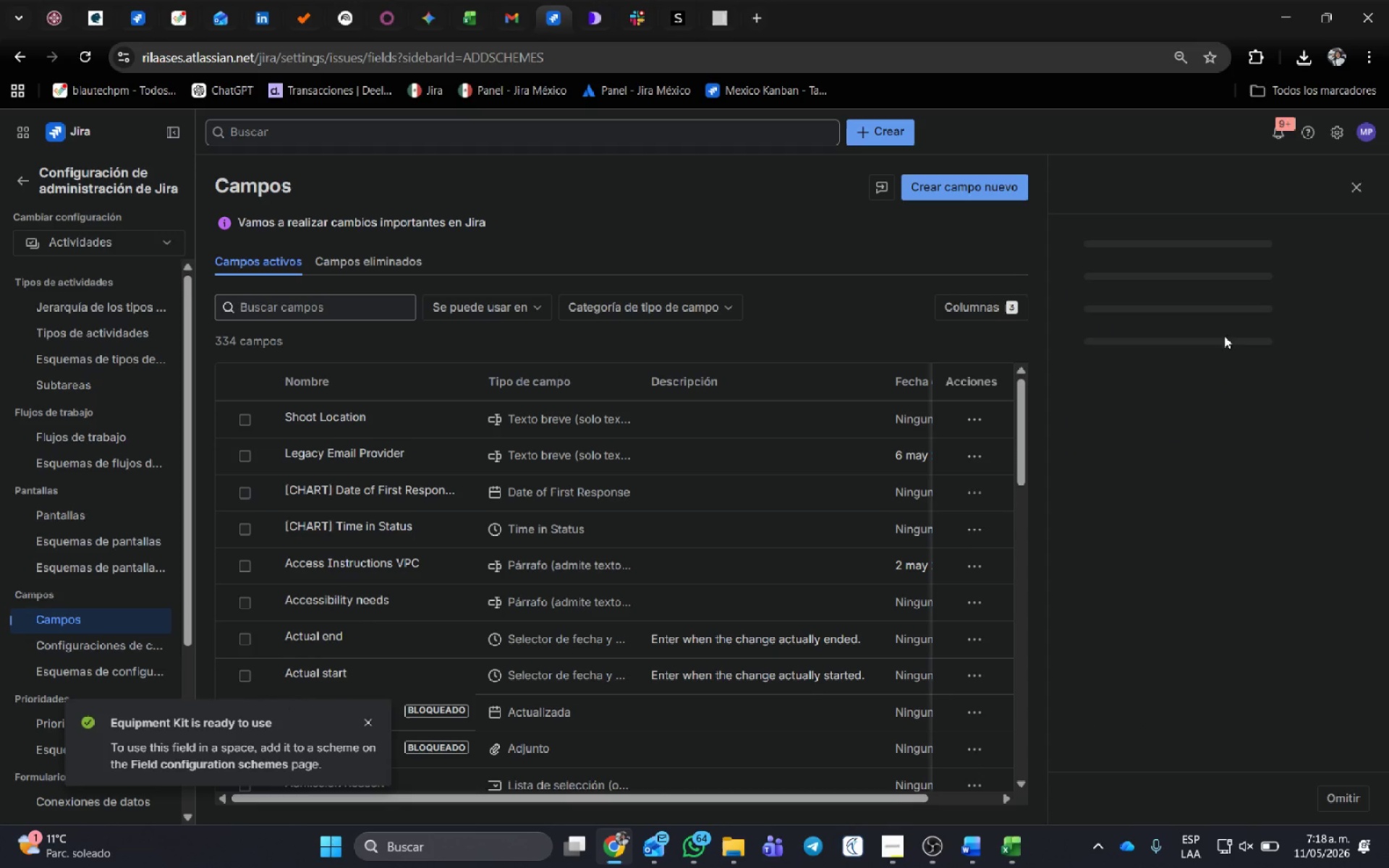 
key(Alt+AltLeft)
 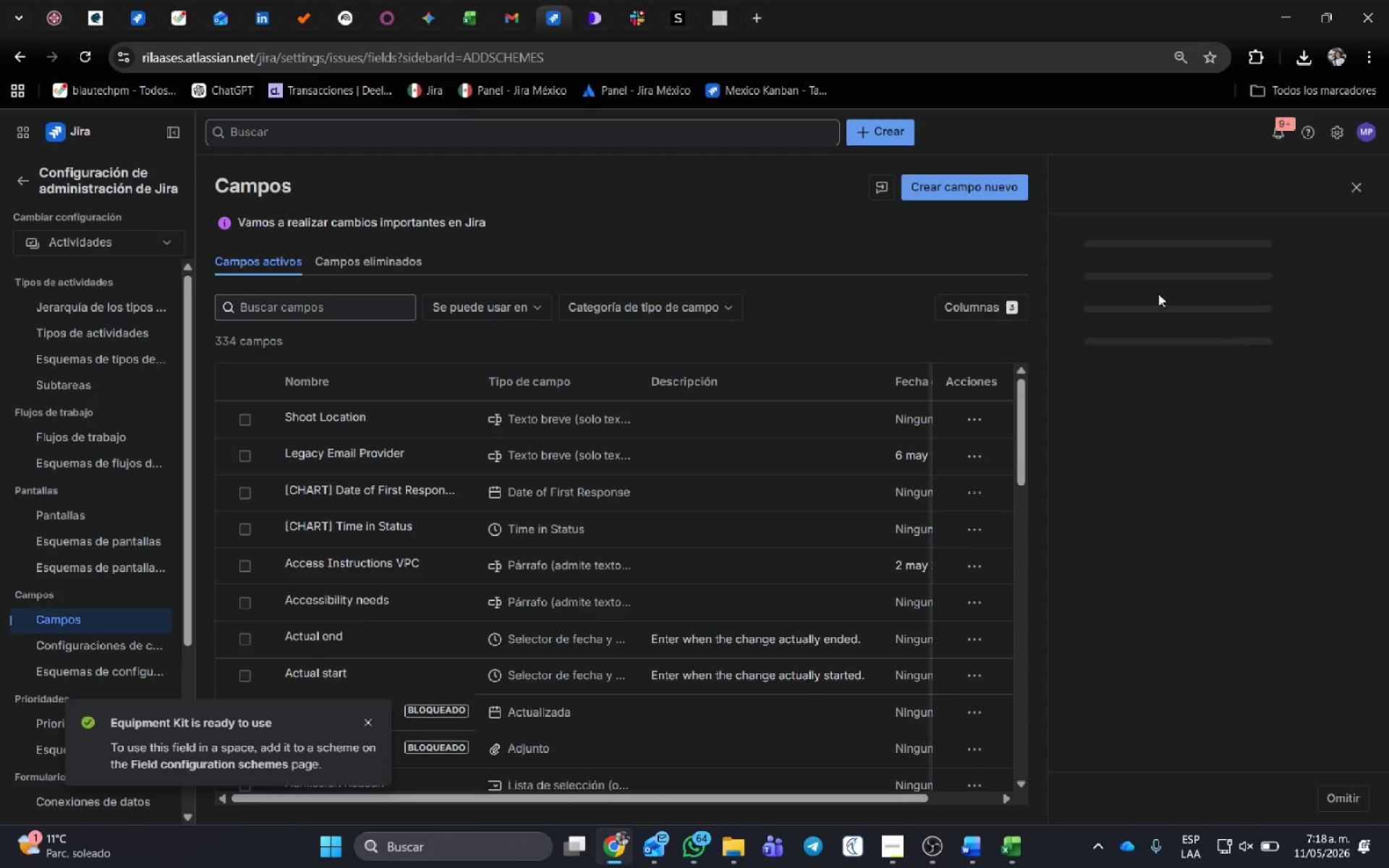 
key(Alt+Tab)
 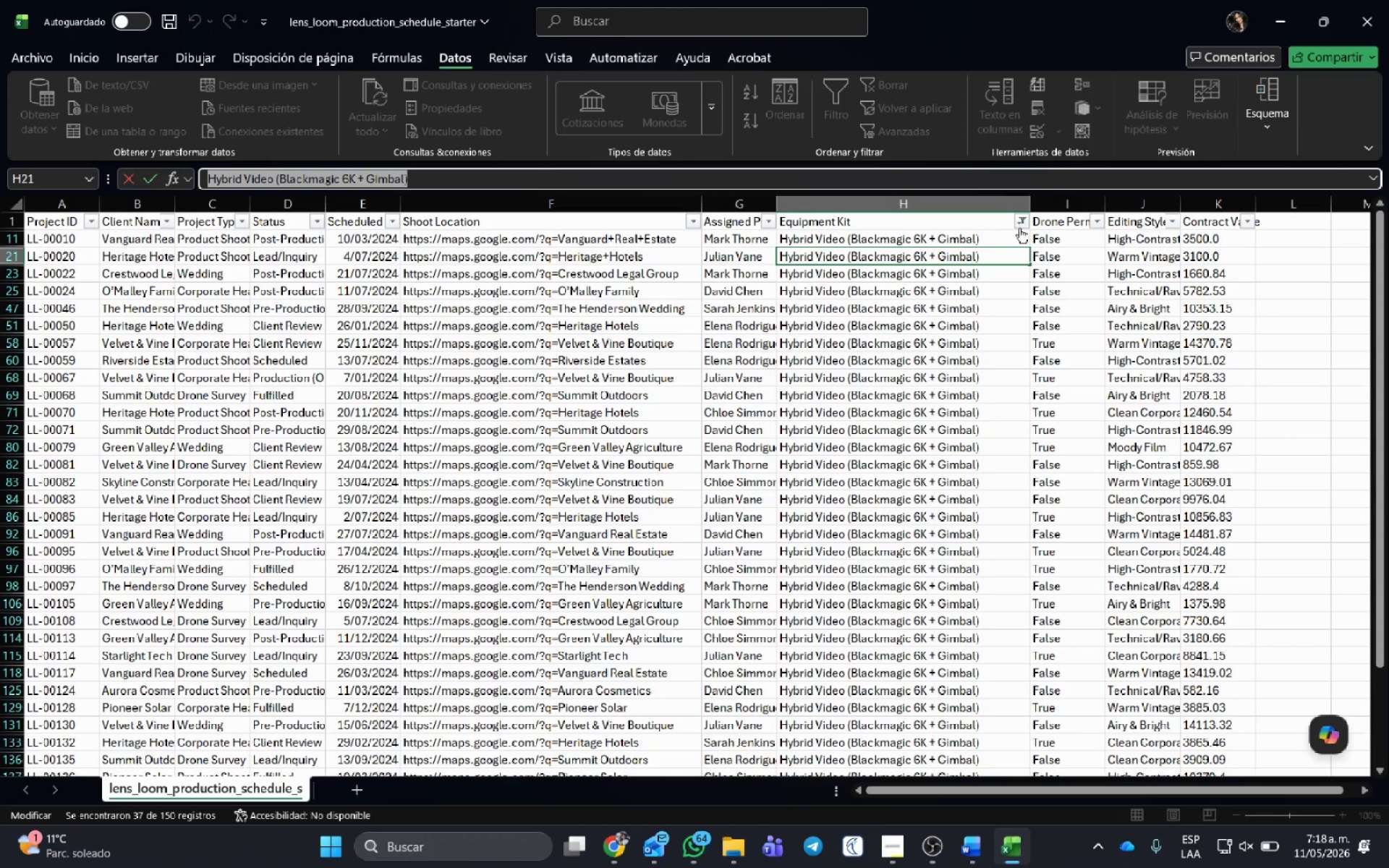 
left_click([1021, 222])
 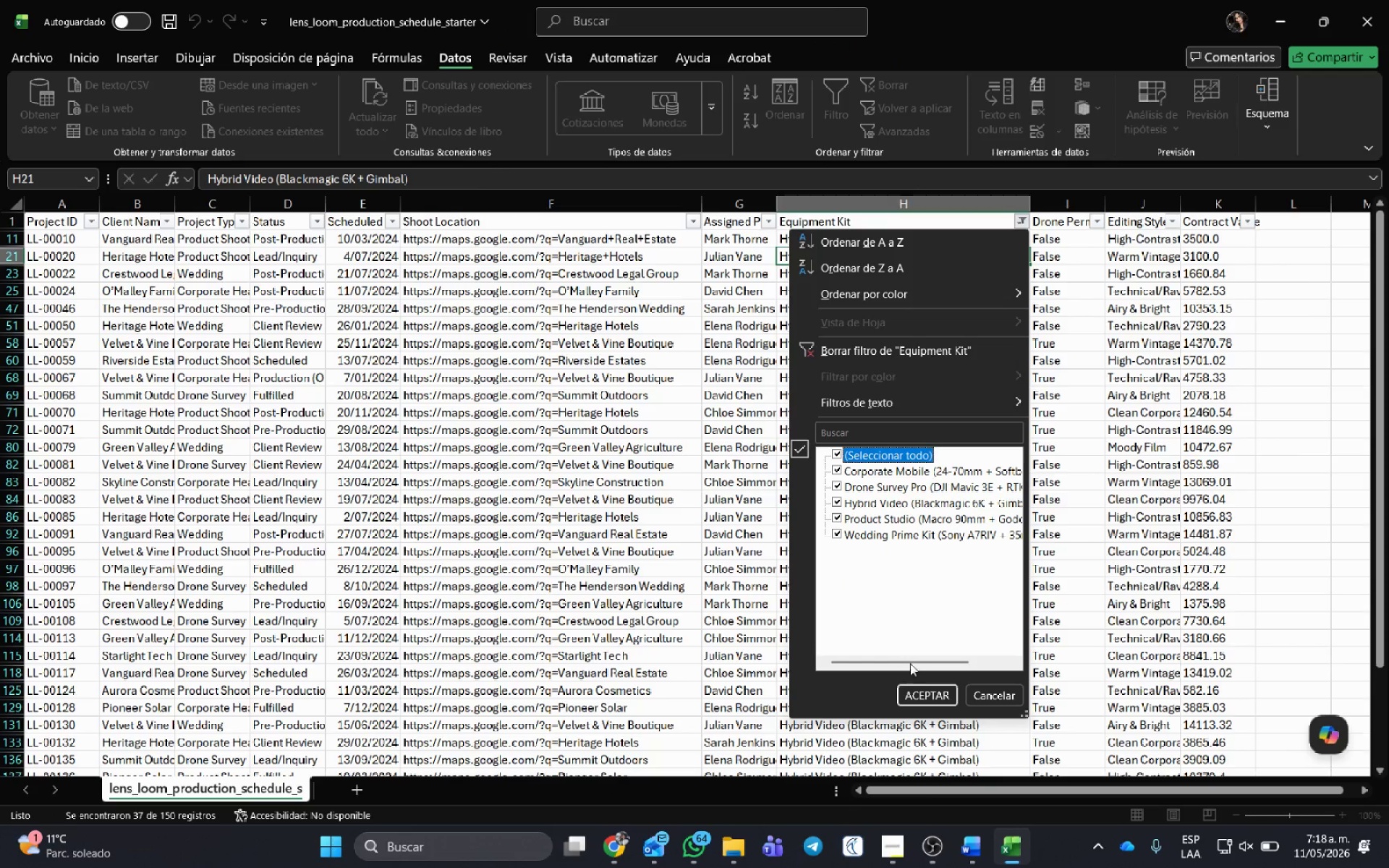 
left_click([923, 691])
 